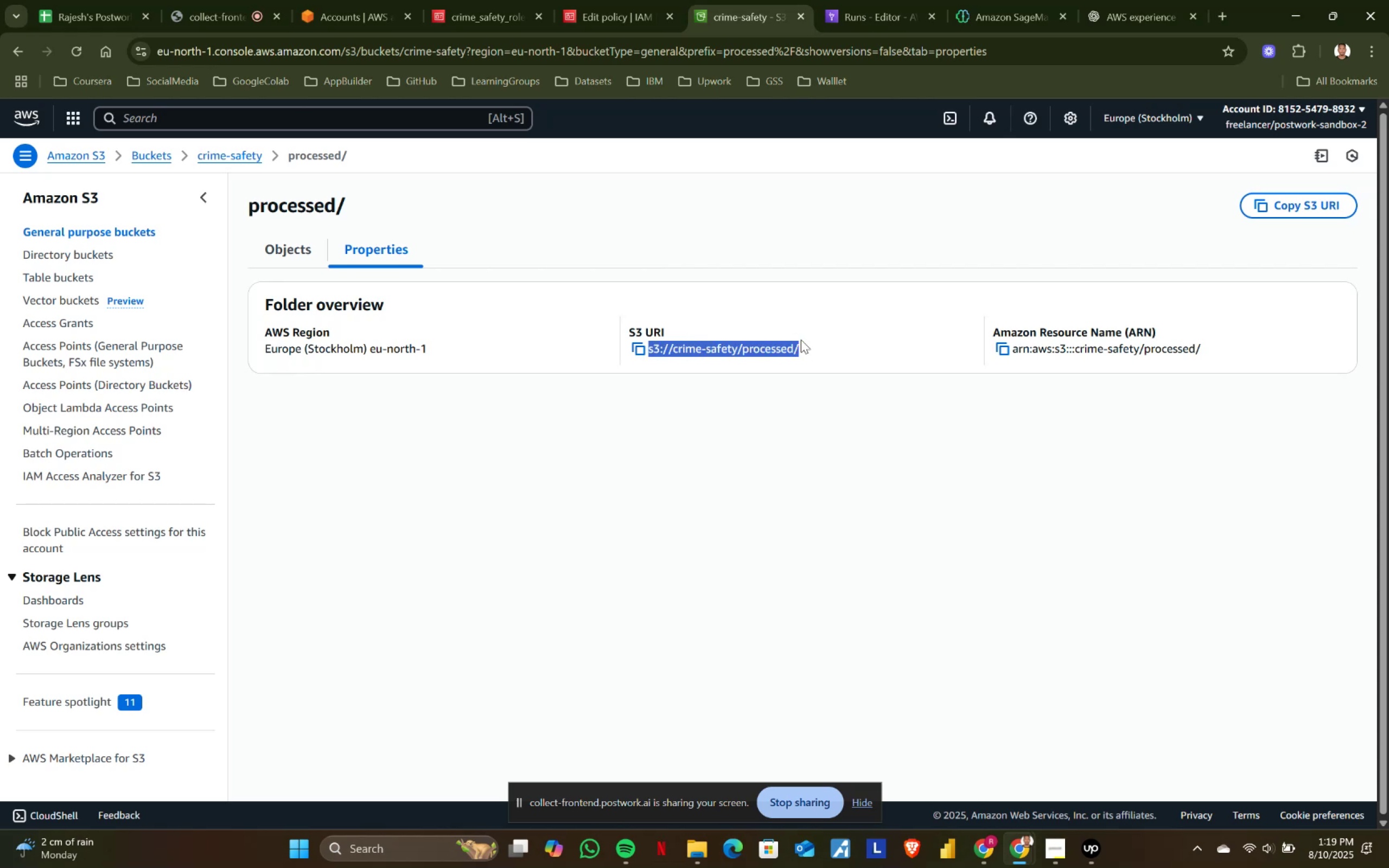 
left_click([801, 340])
 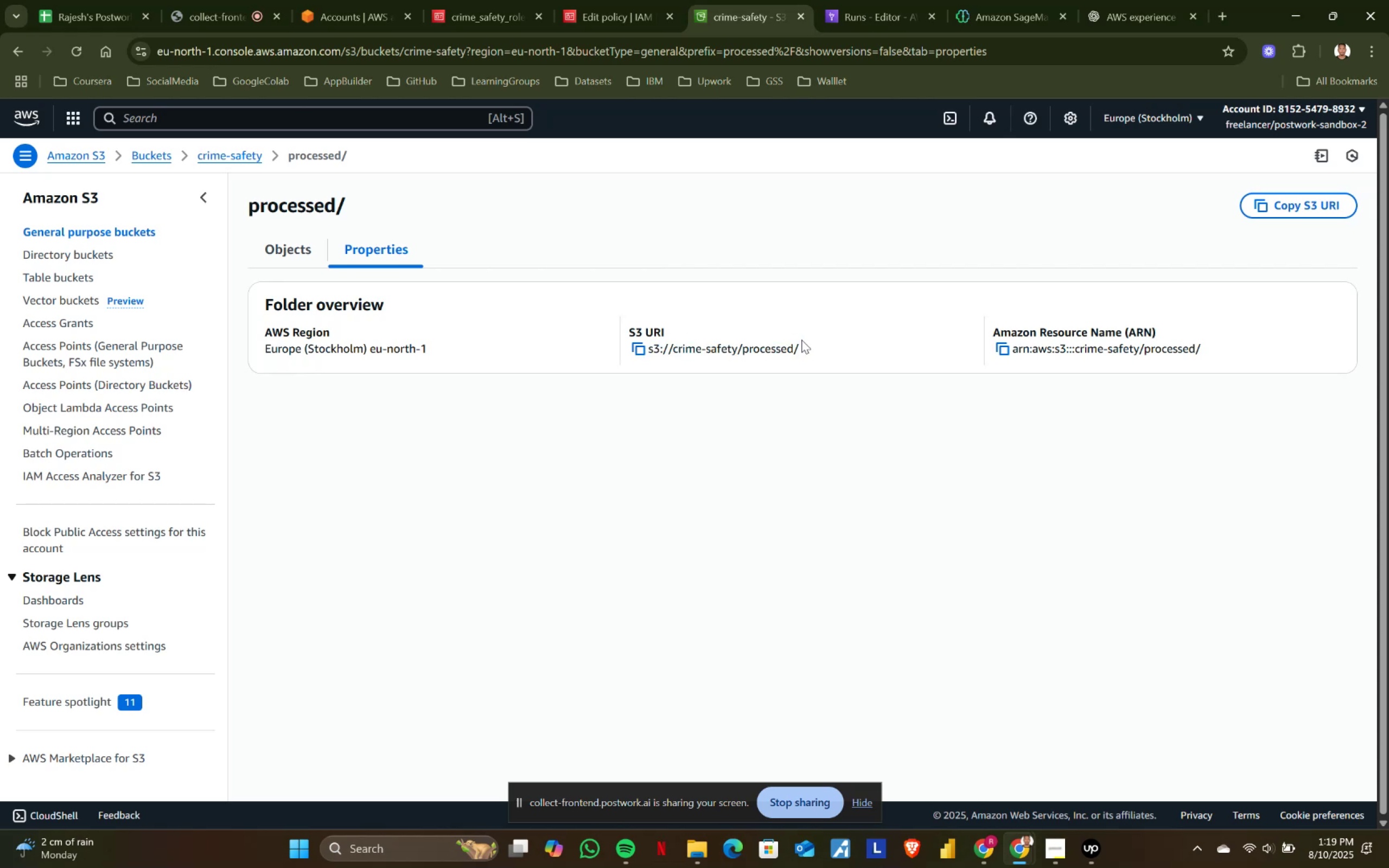 
left_click_drag(start_coordinate=[801, 340], to_coordinate=[658, 346])
 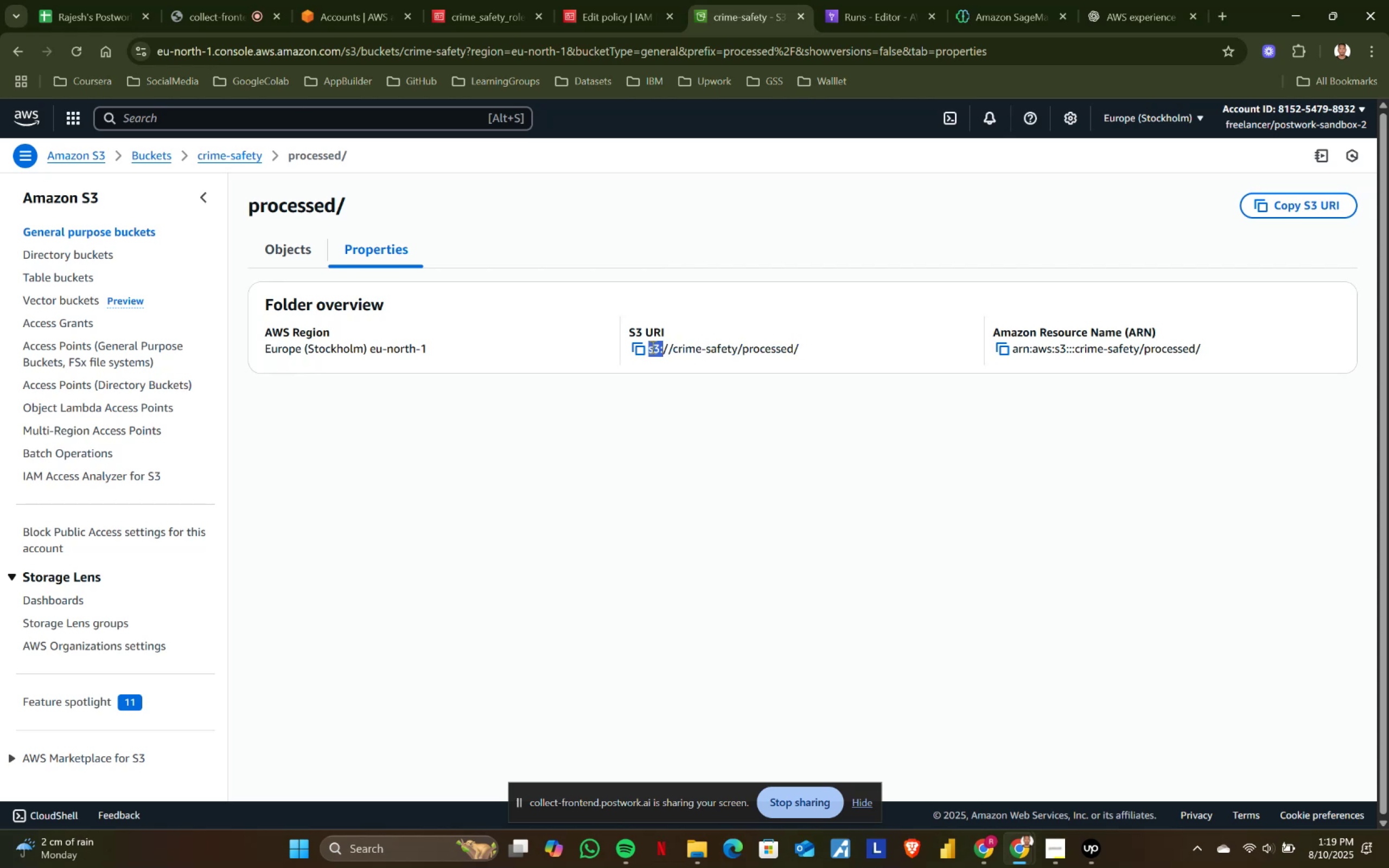 
left_click([652, 347])
 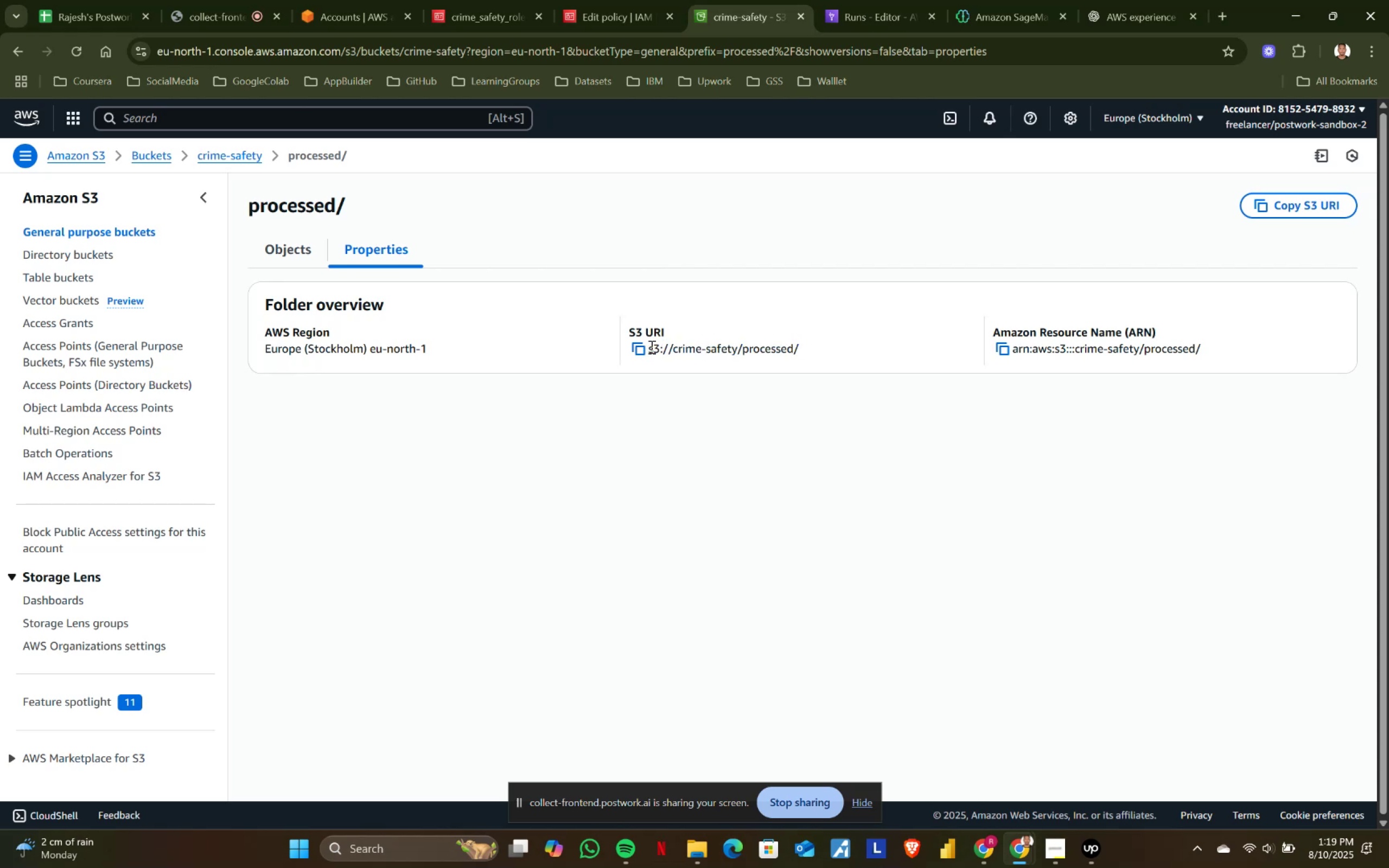 
left_click_drag(start_coordinate=[651, 347], to_coordinate=[813, 346])
 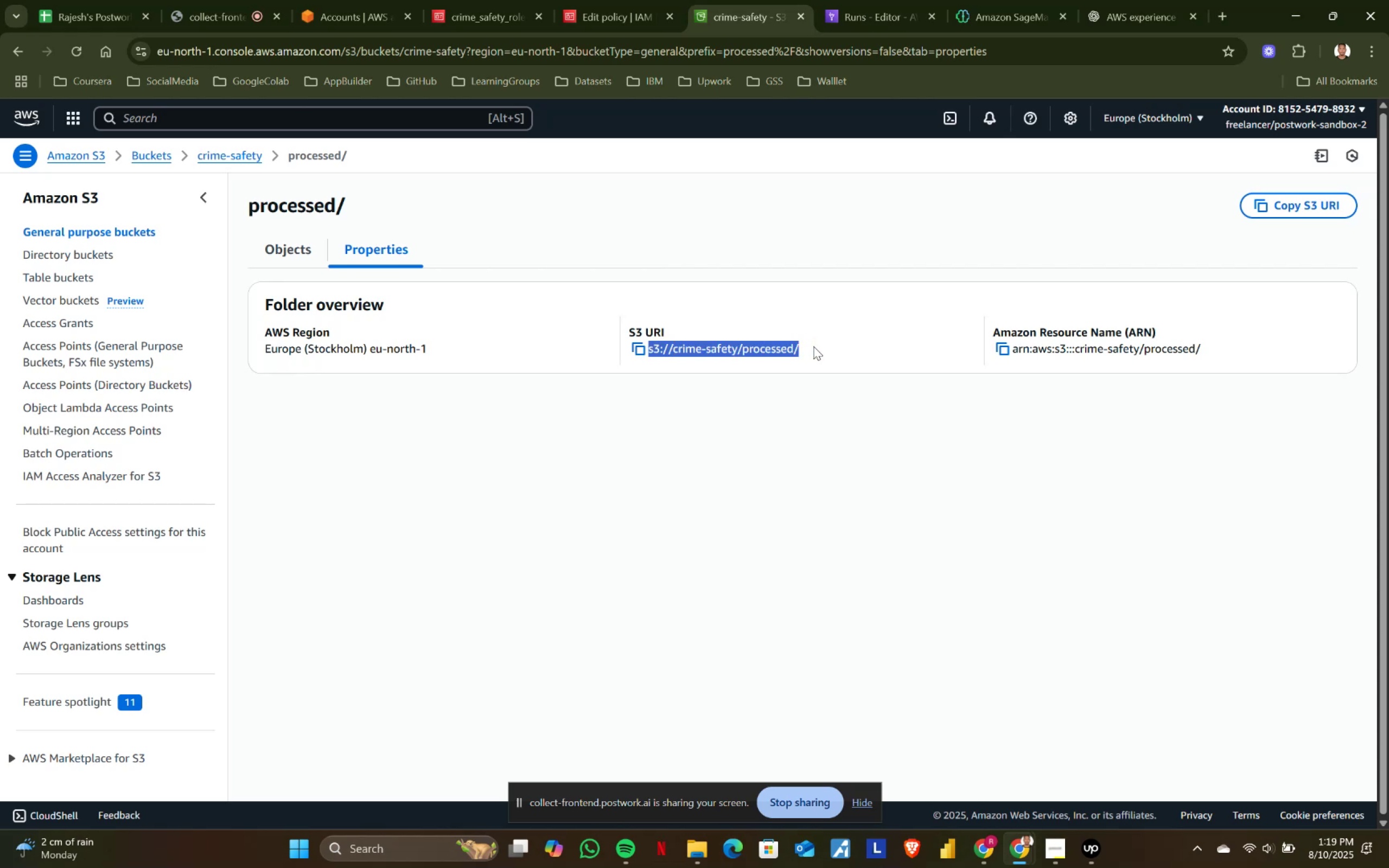 
left_click([813, 346])
 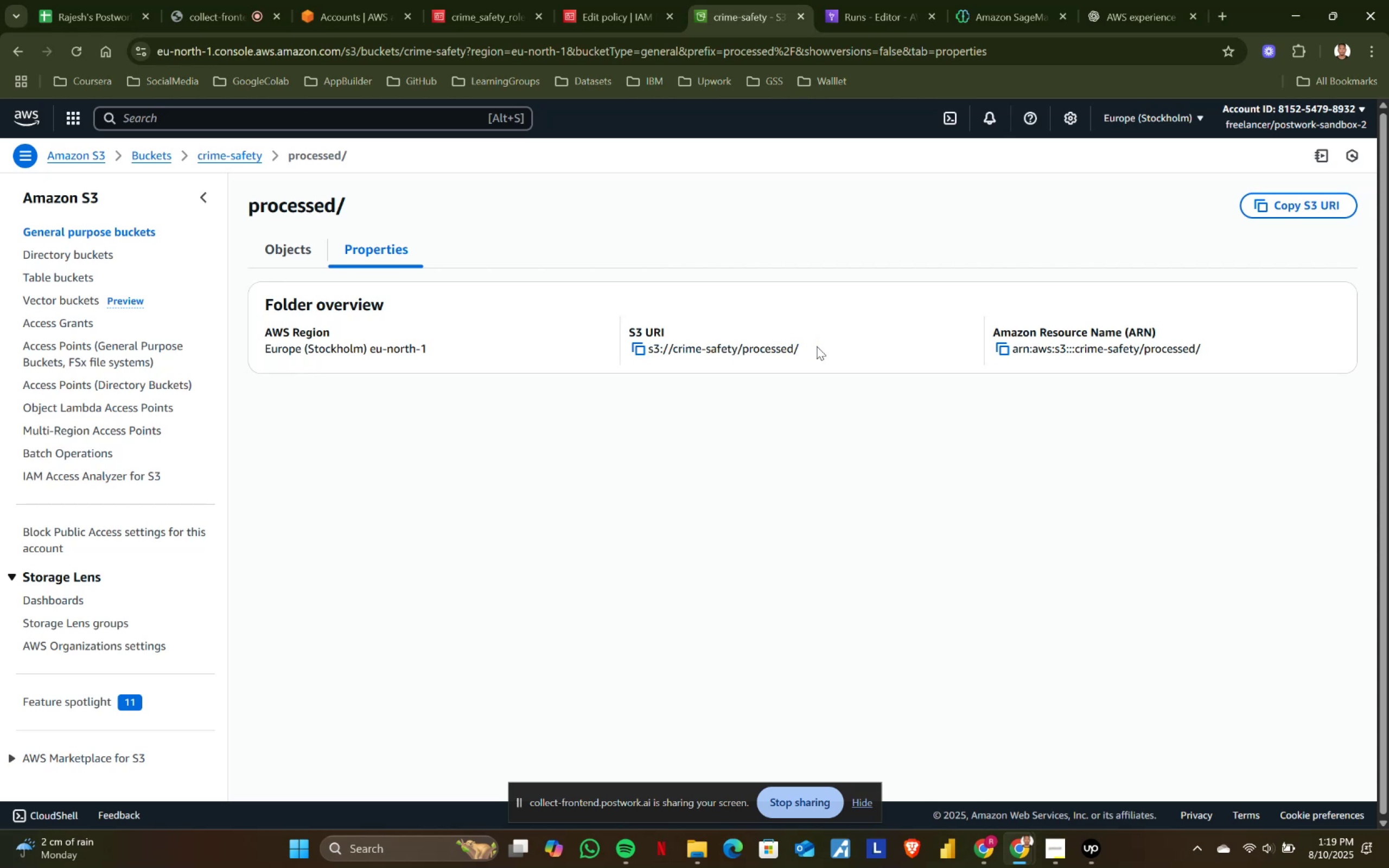 
left_click_drag(start_coordinate=[818, 347], to_coordinate=[651, 346])
 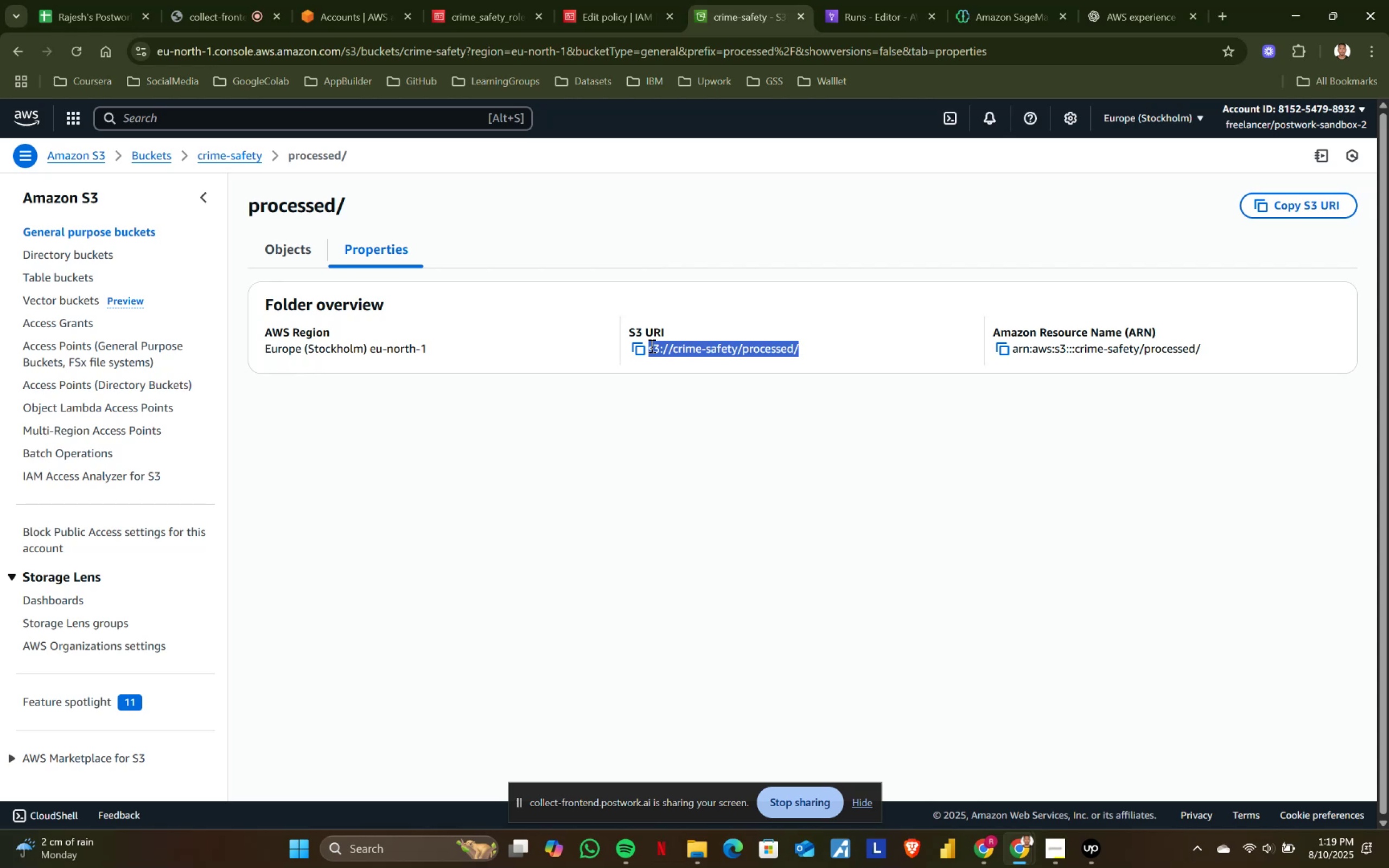 
left_click([651, 346])
 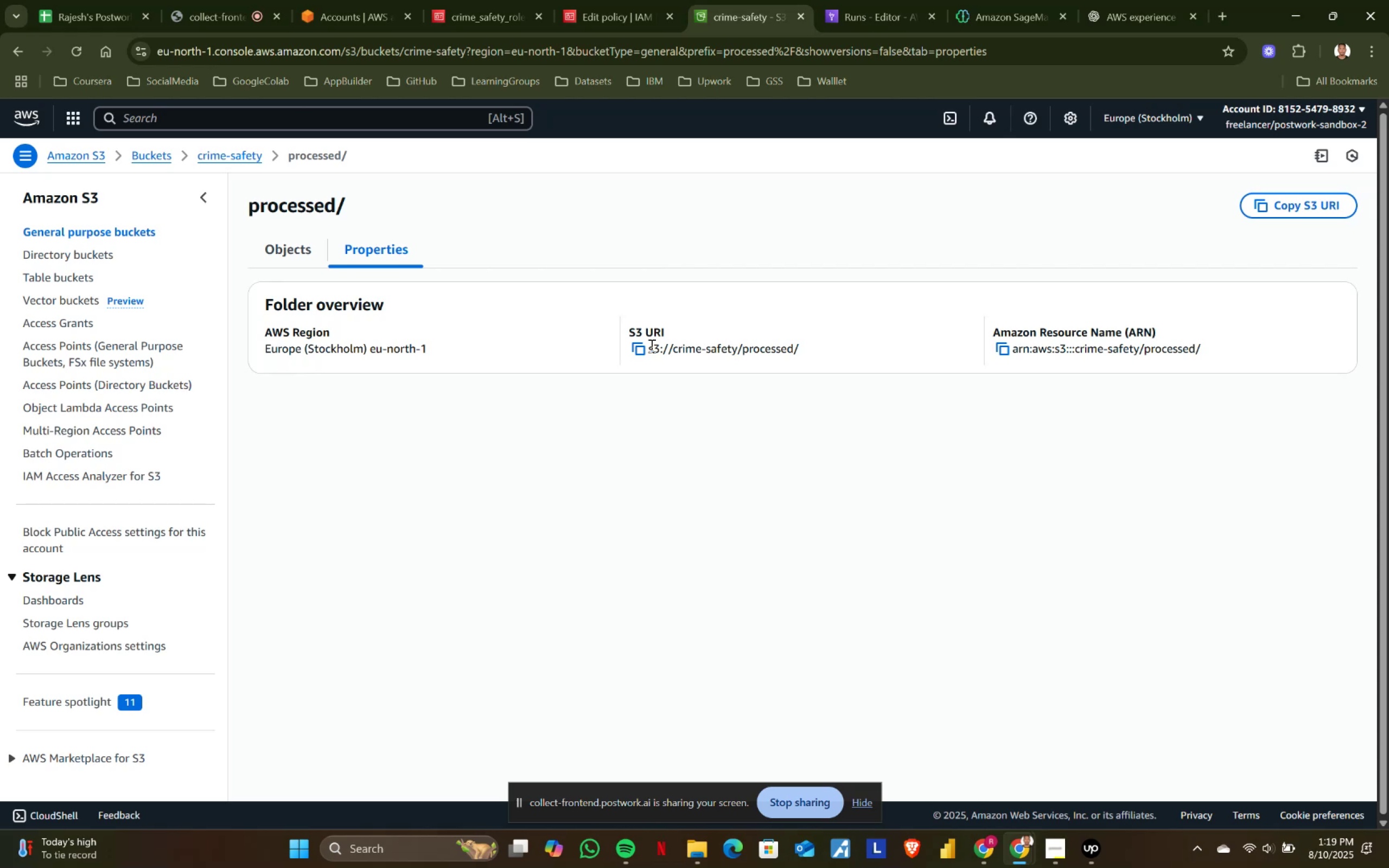 
wait(30.94)
 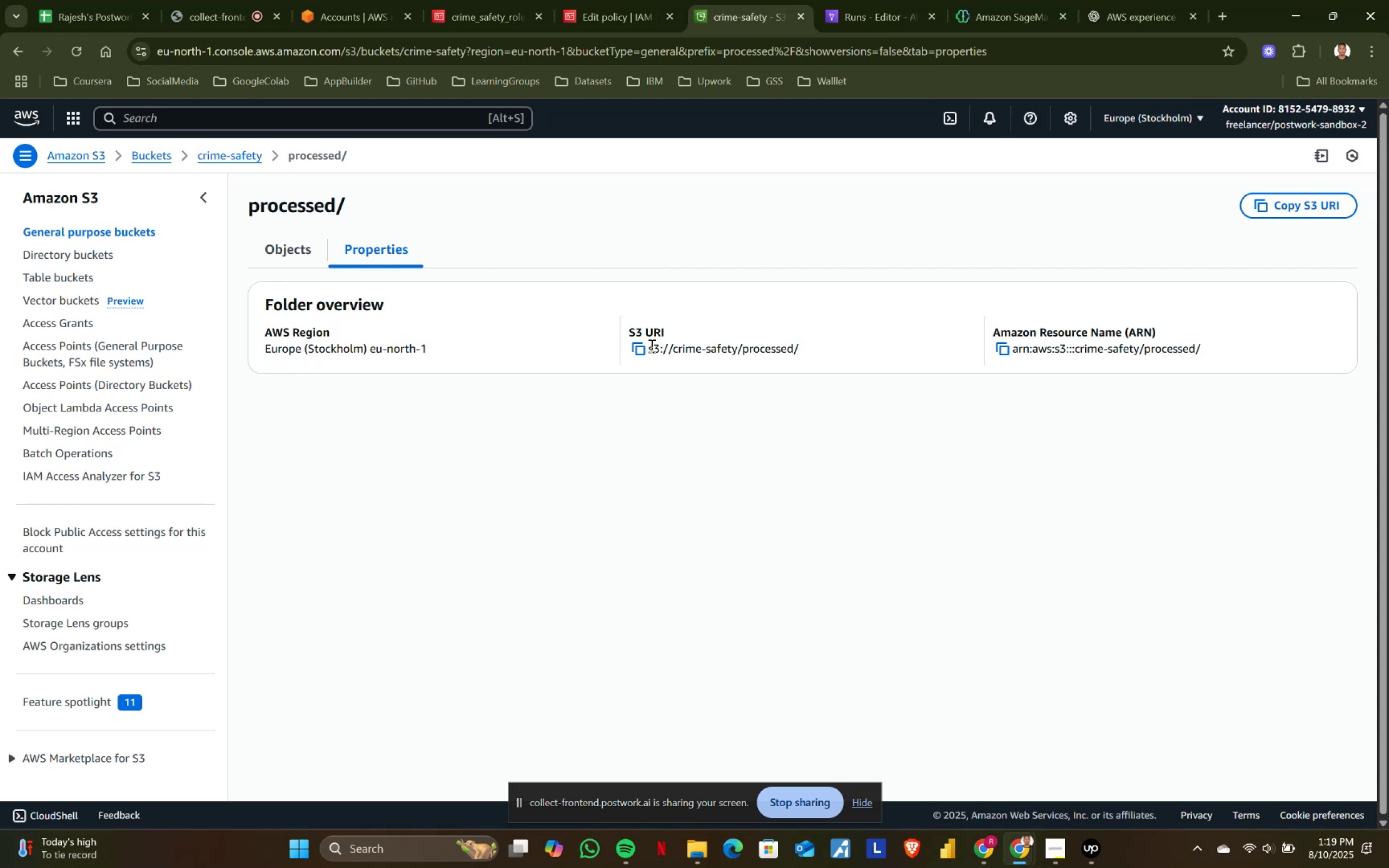 
left_click([983, 1])
 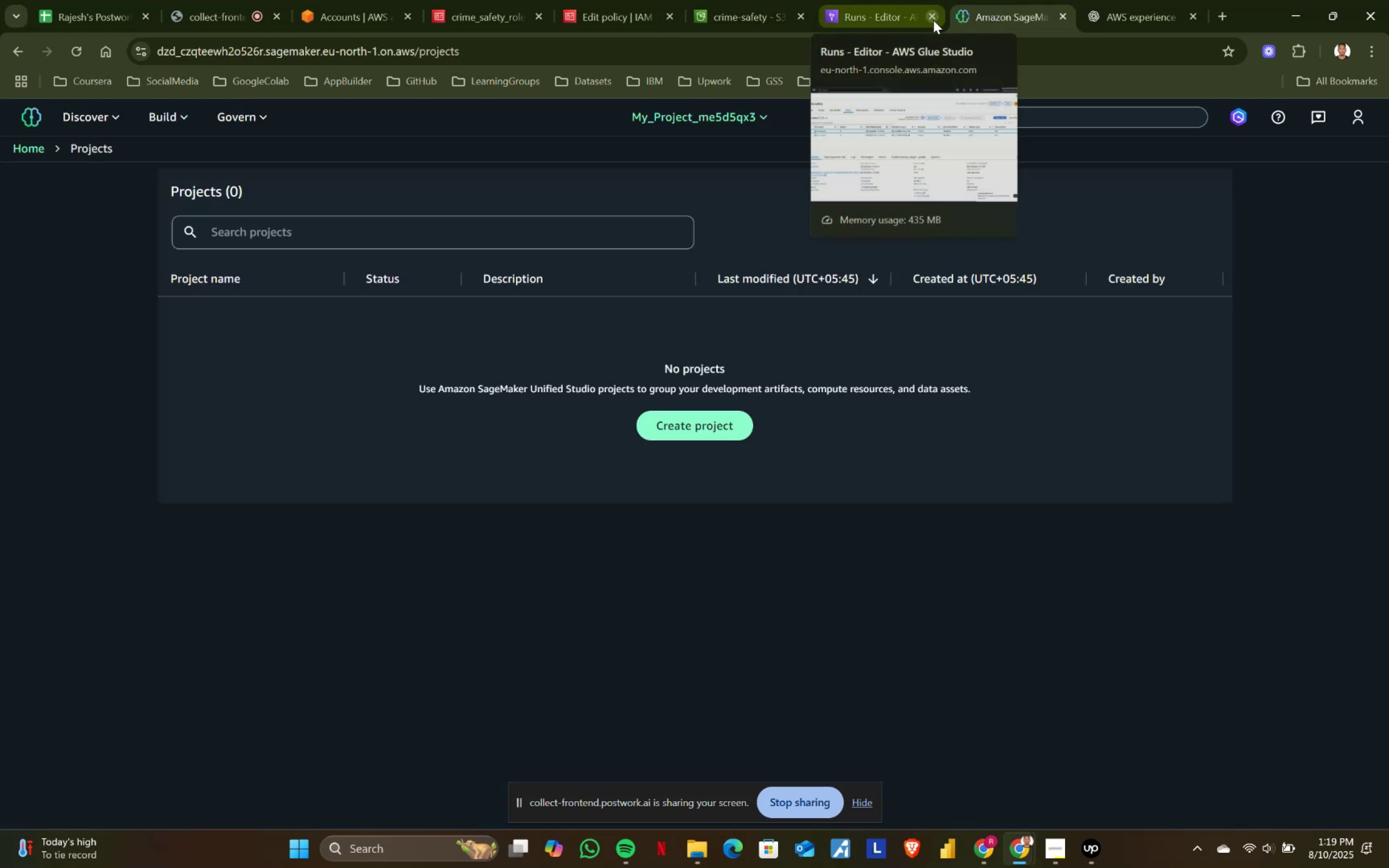 
left_click([915, 15])
 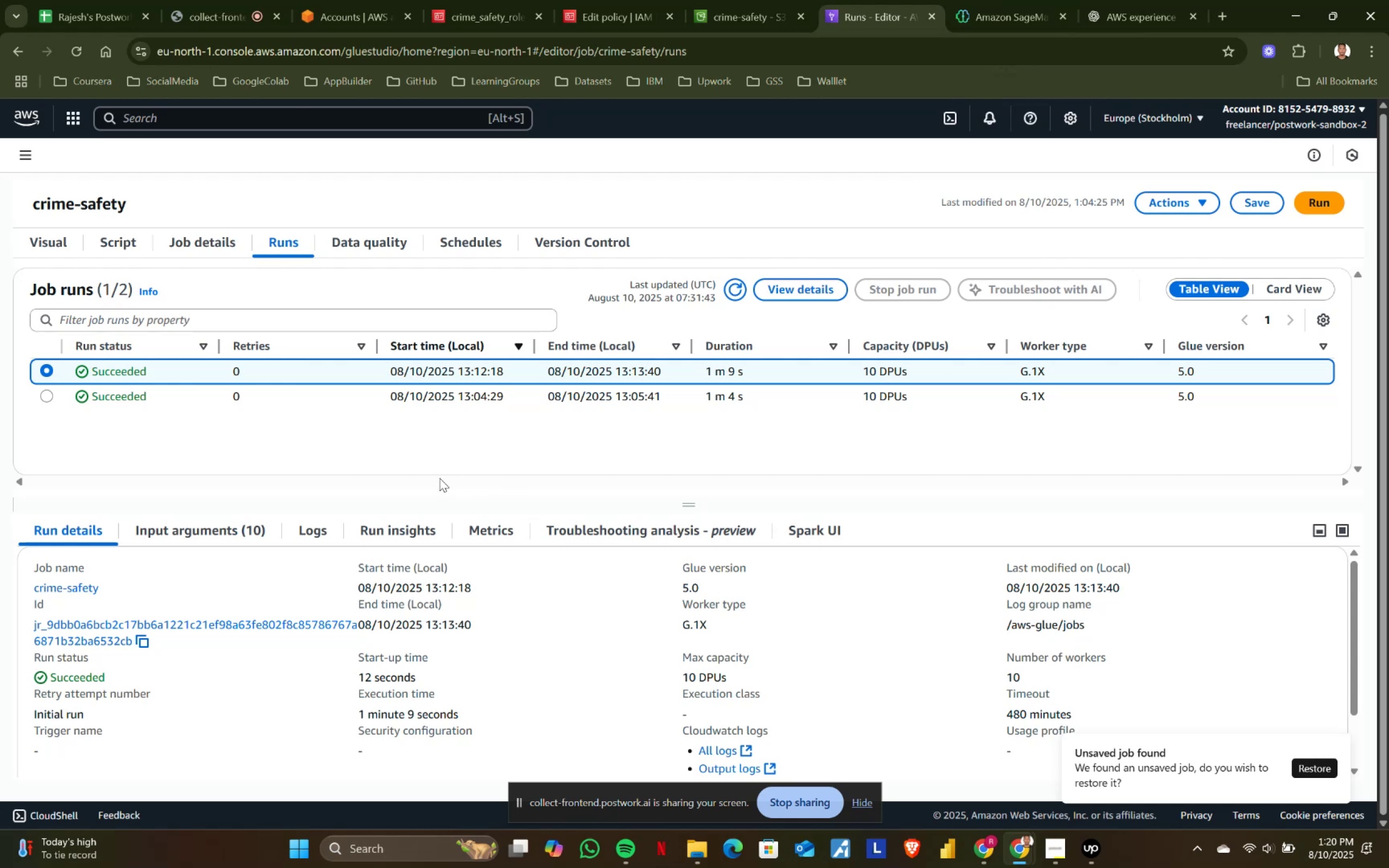 
wait(10.87)
 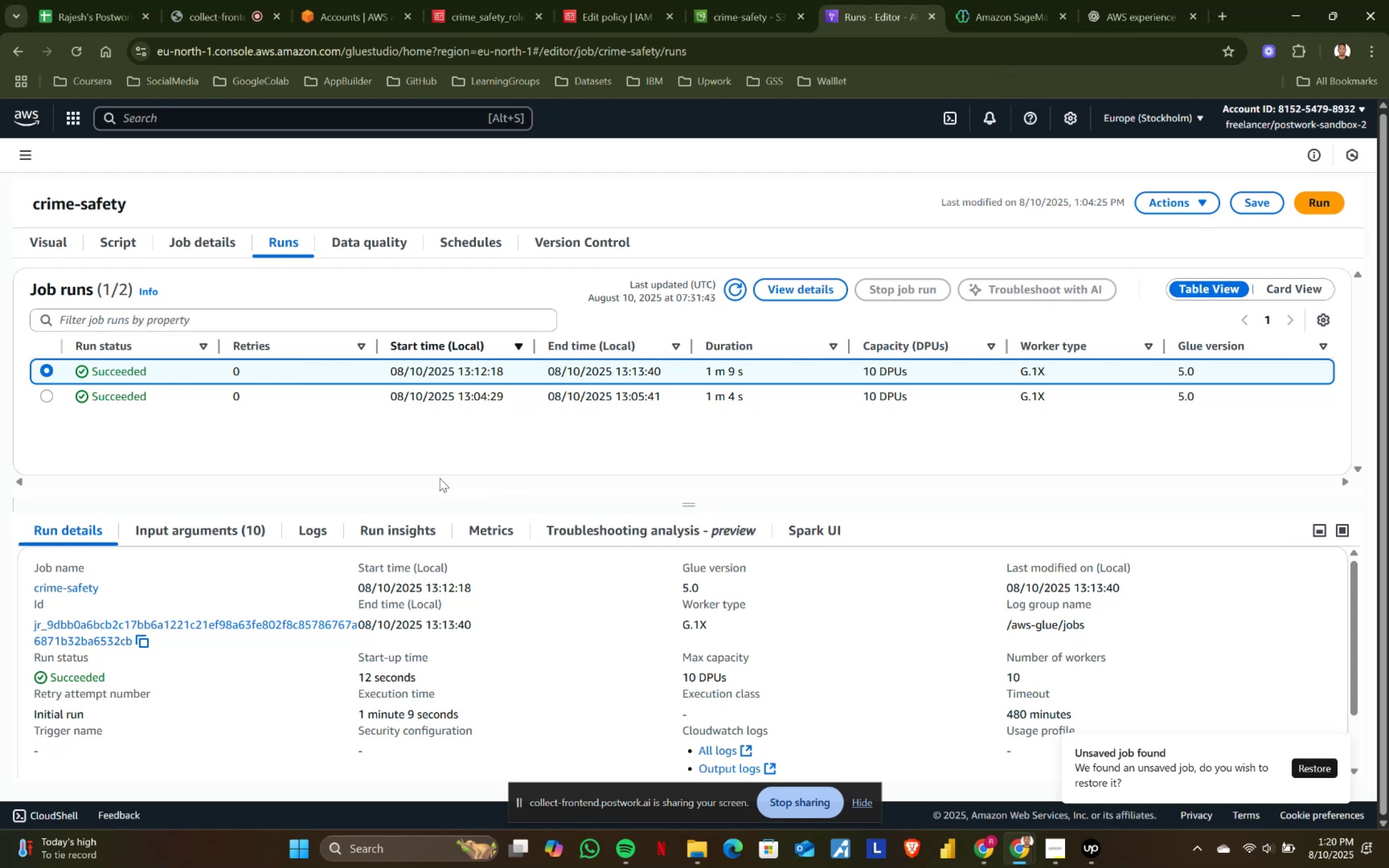 
left_click([731, 295])
 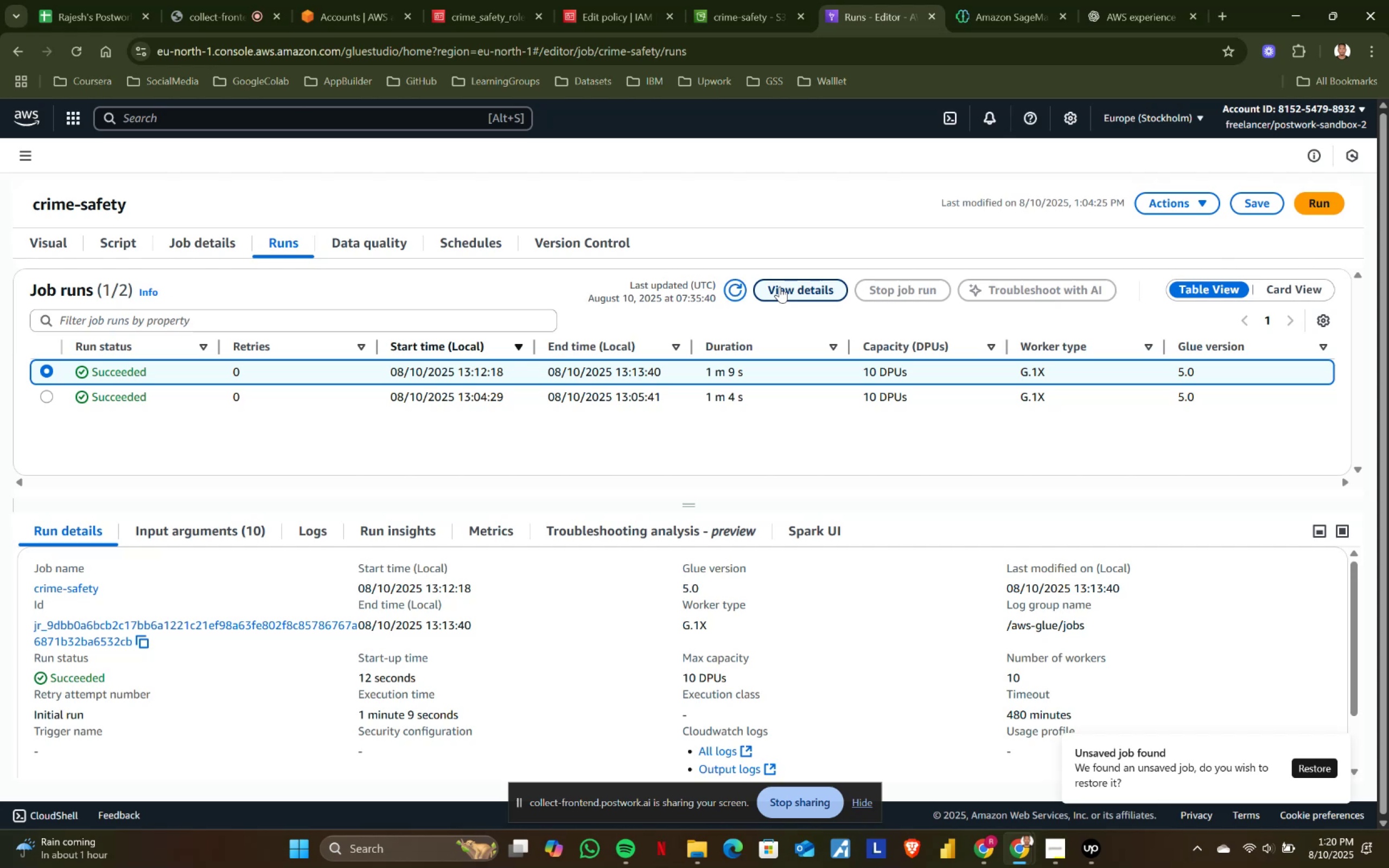 
wait(35.88)
 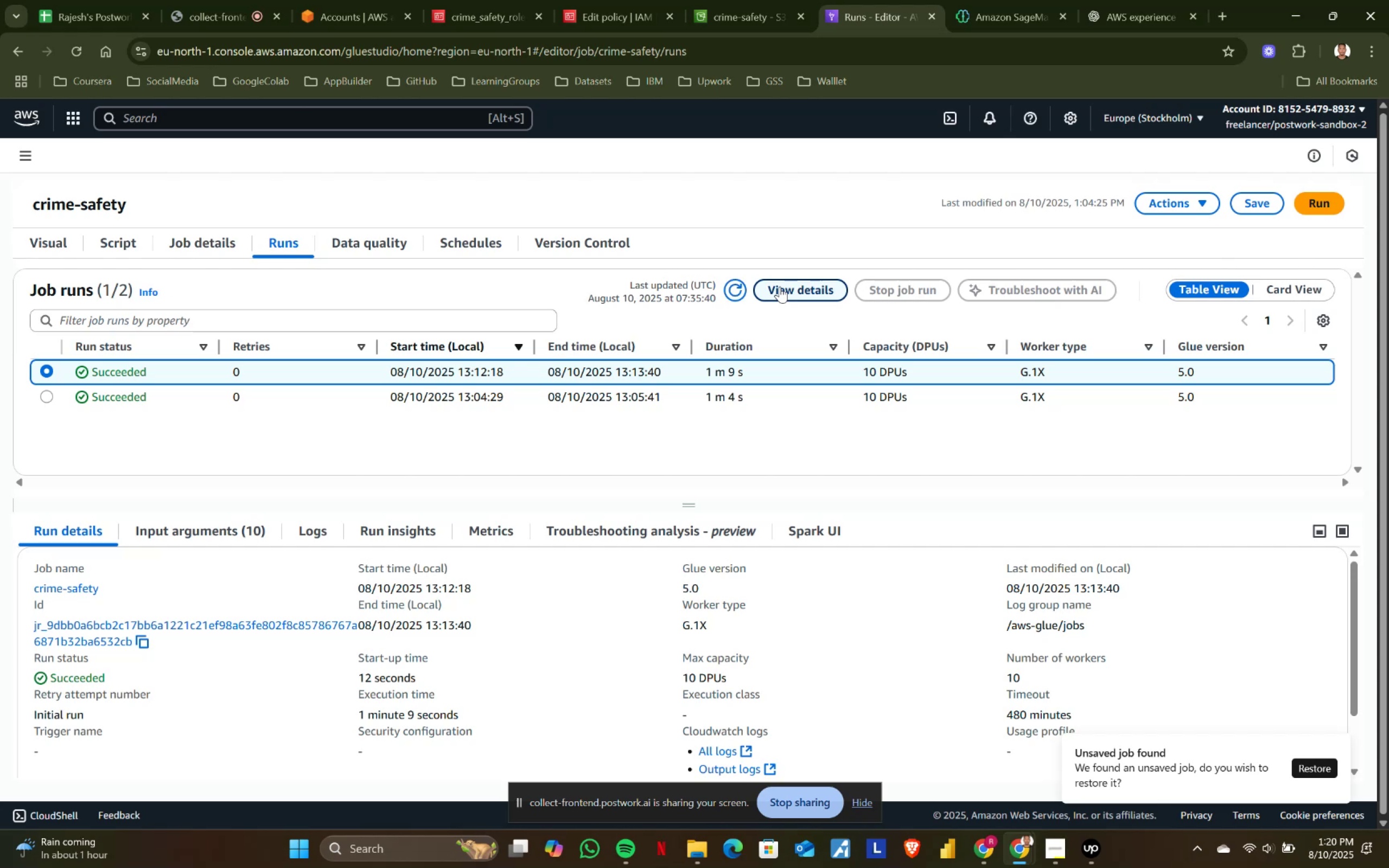 
left_click([642, 2])
 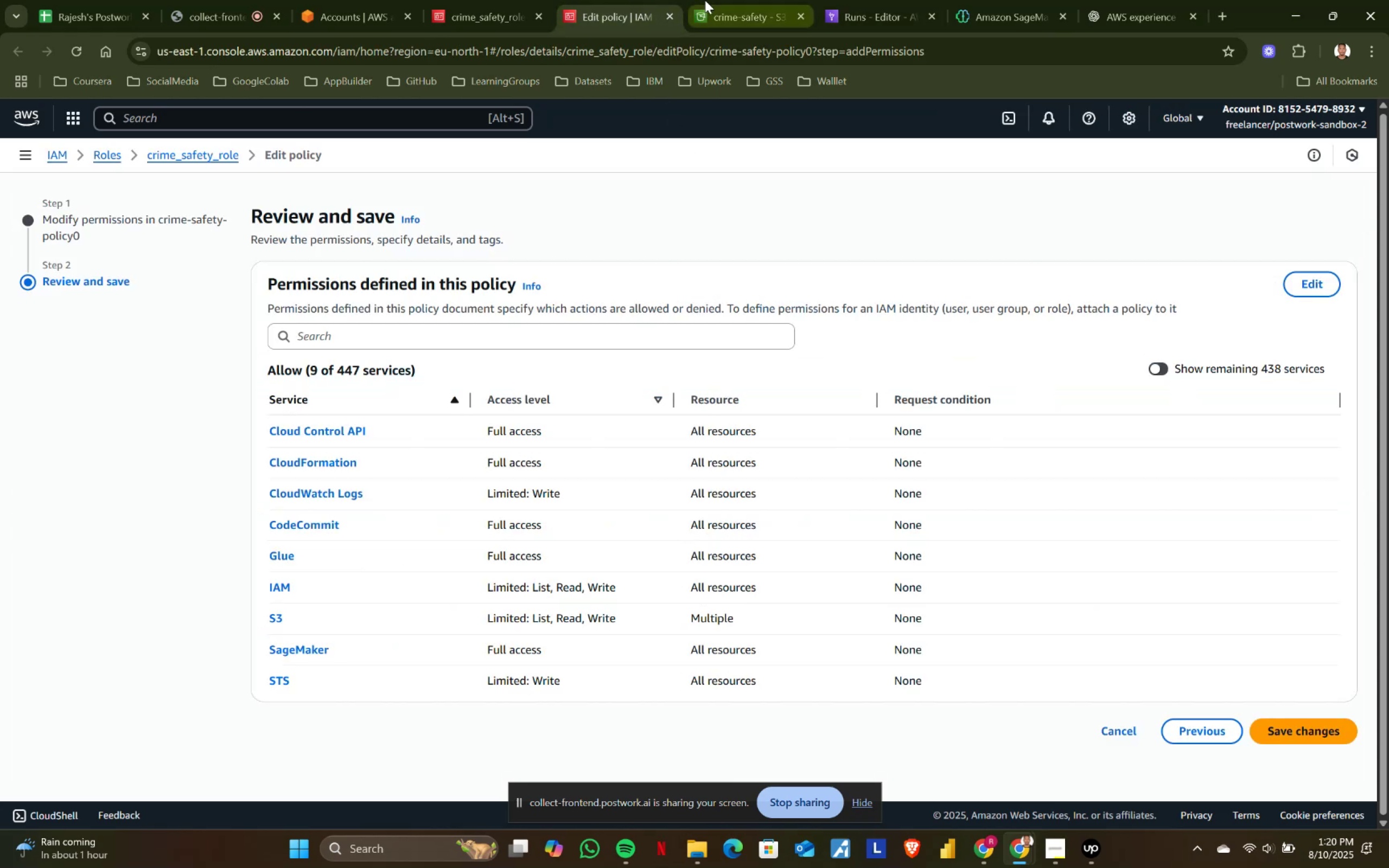 
left_click([722, 0])
 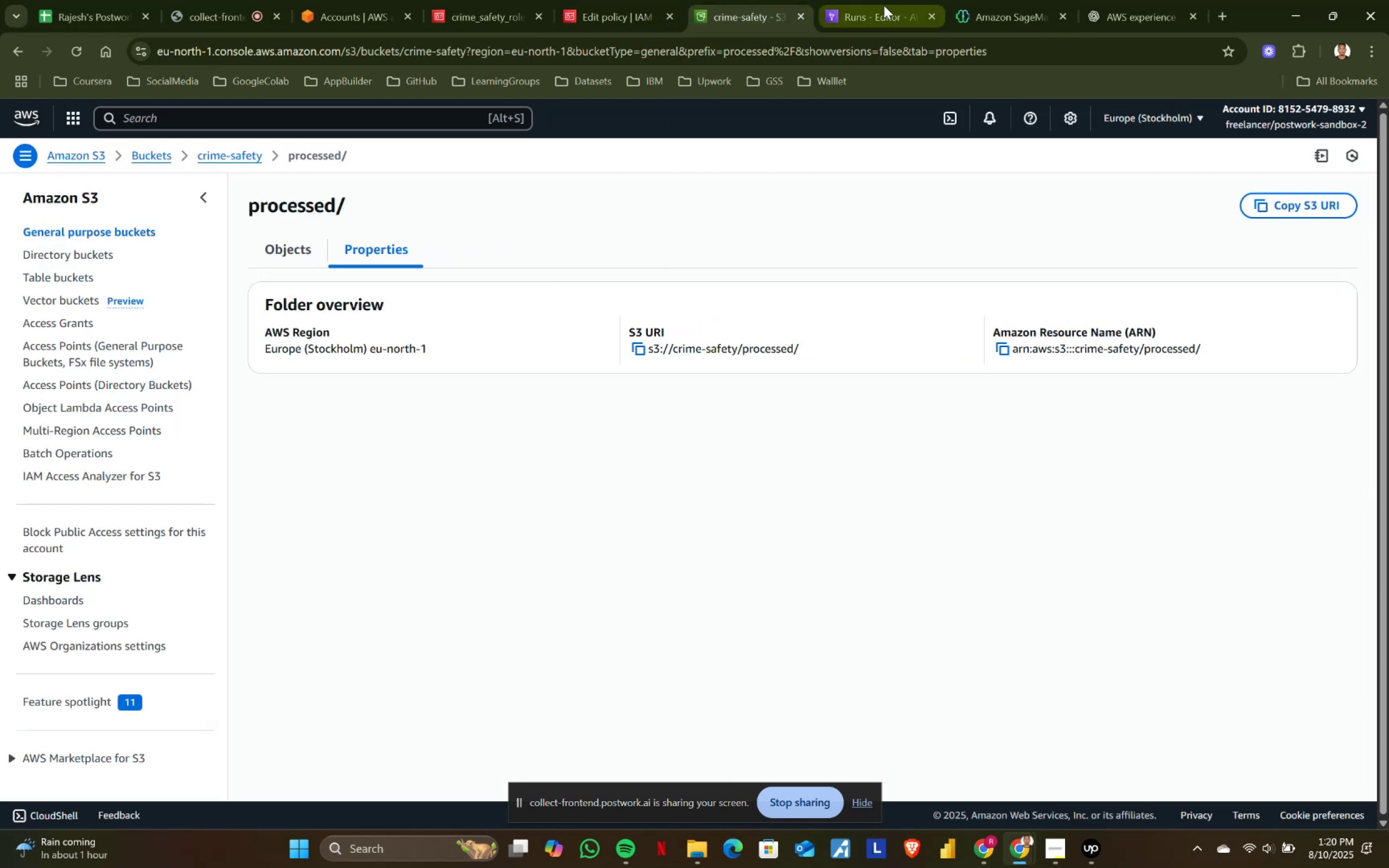 
left_click([884, 5])
 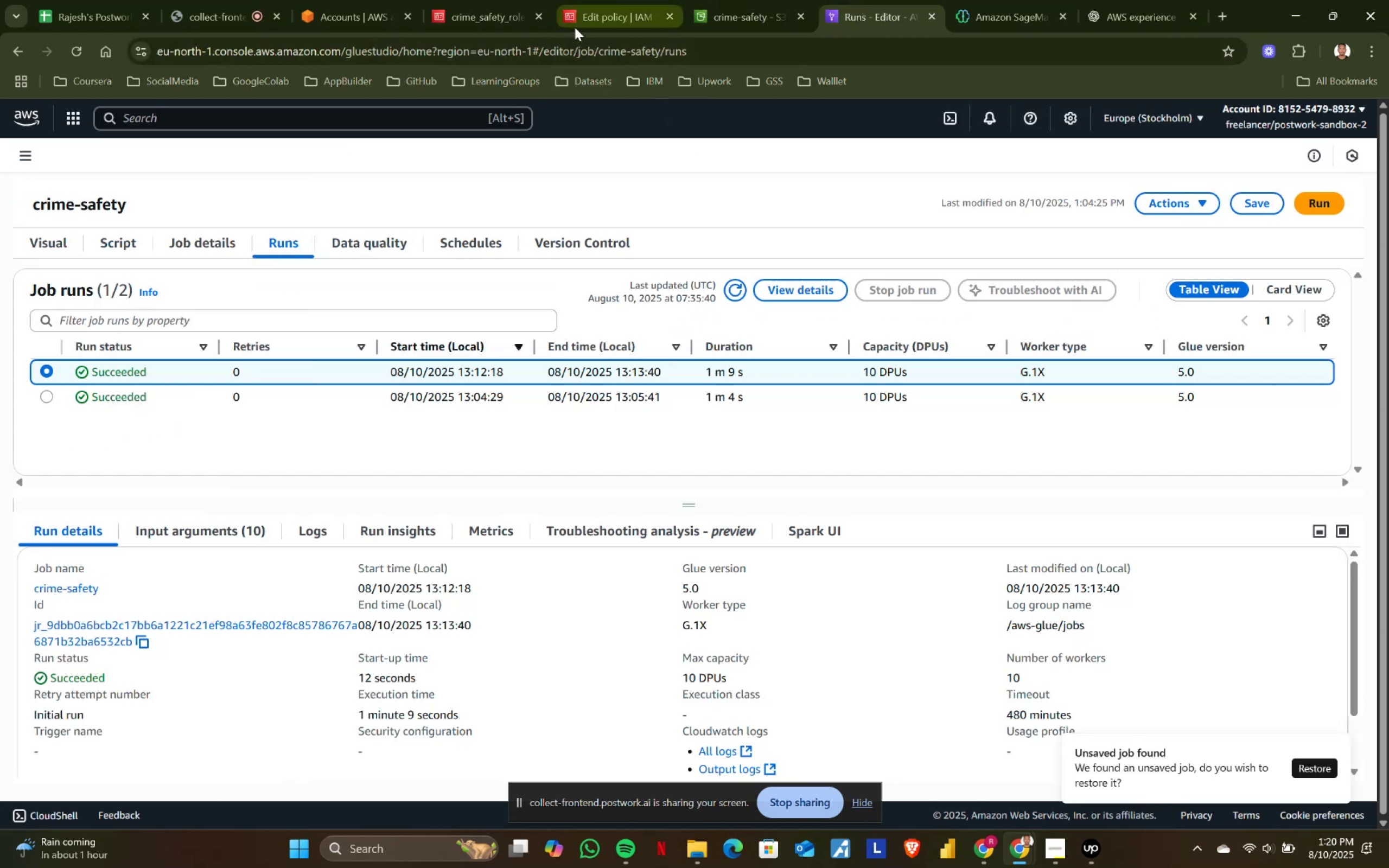 
left_click([575, 27])
 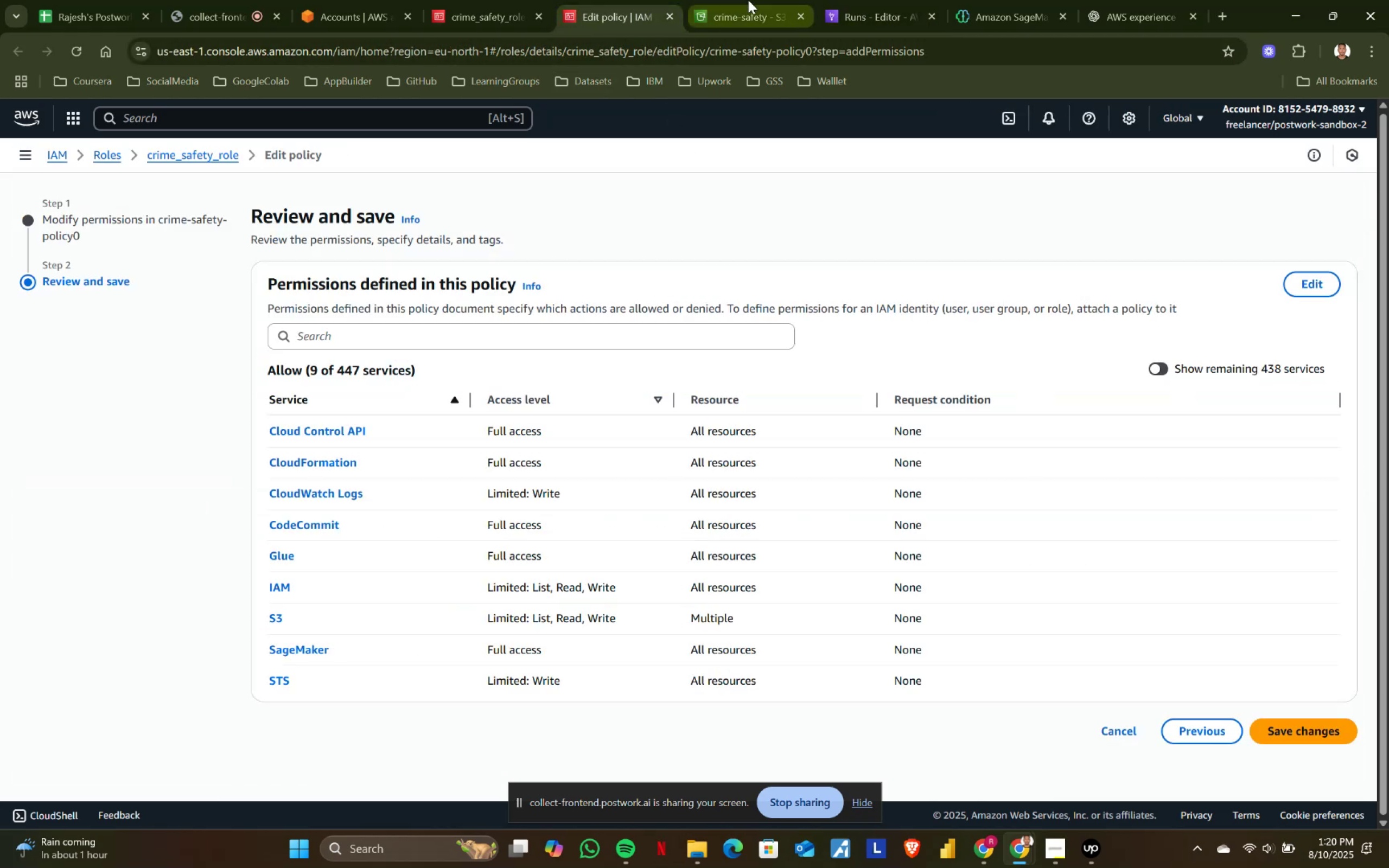 
left_click([748, 0])
 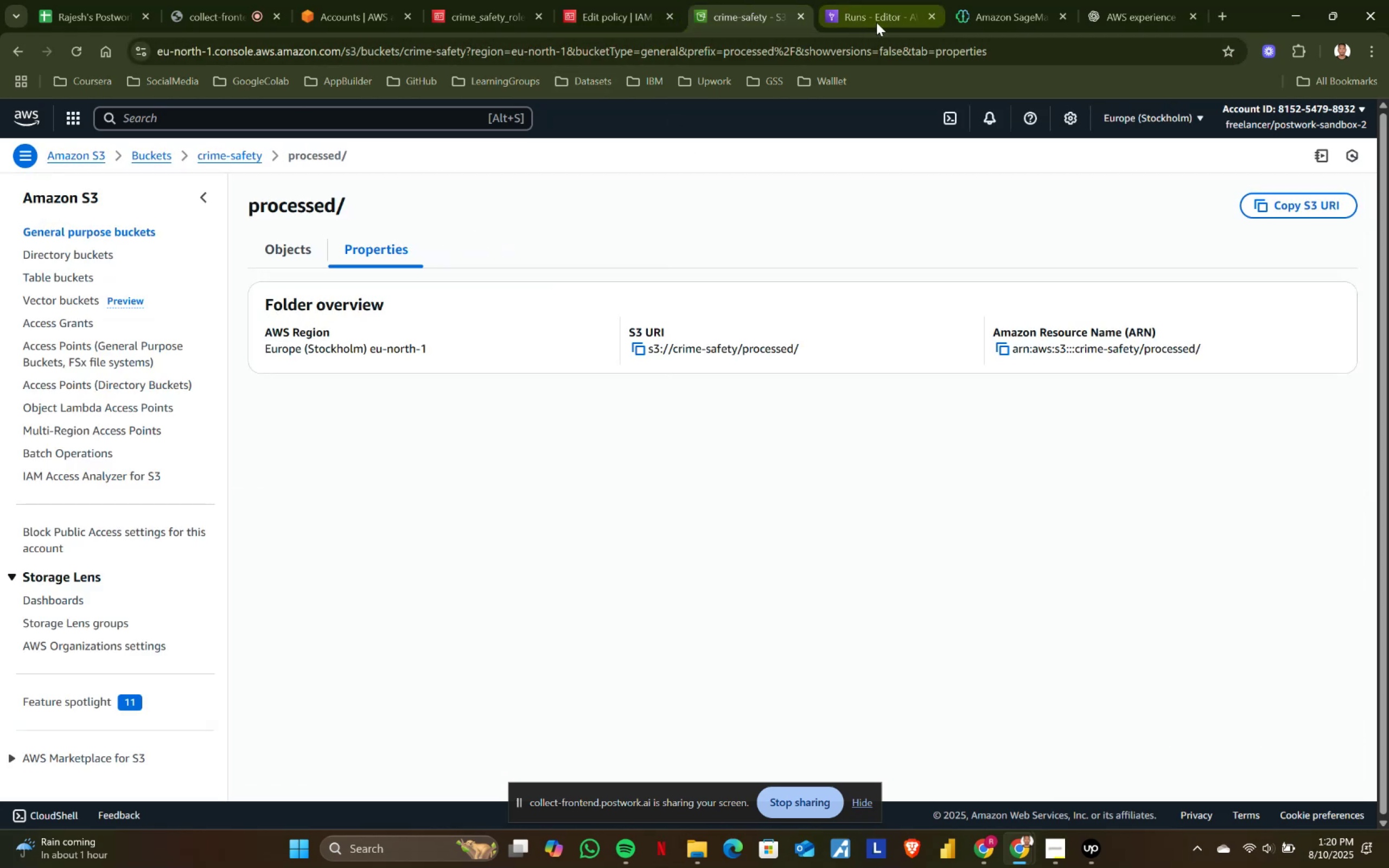 
left_click([876, 22])
 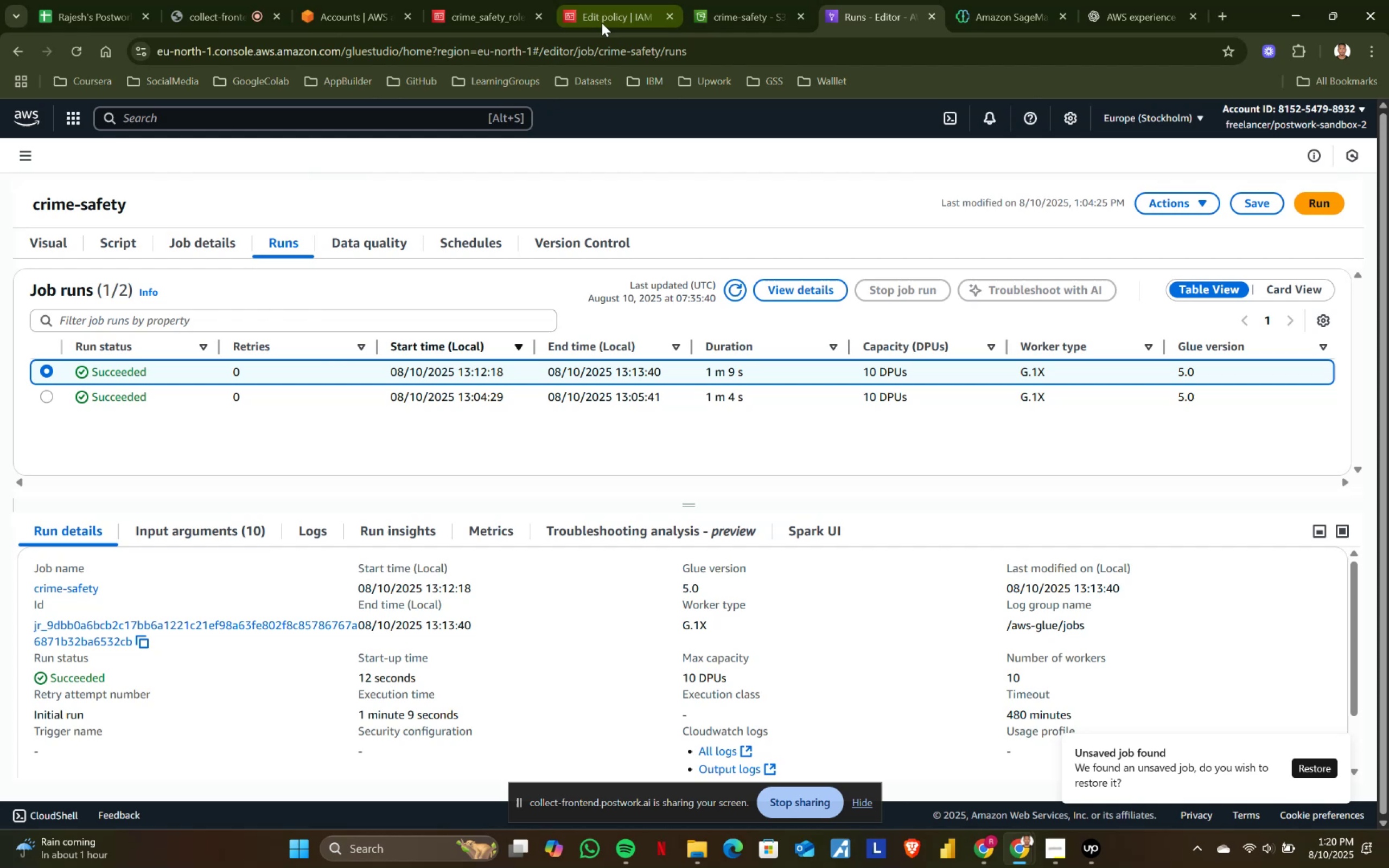 
left_click([602, 23])
 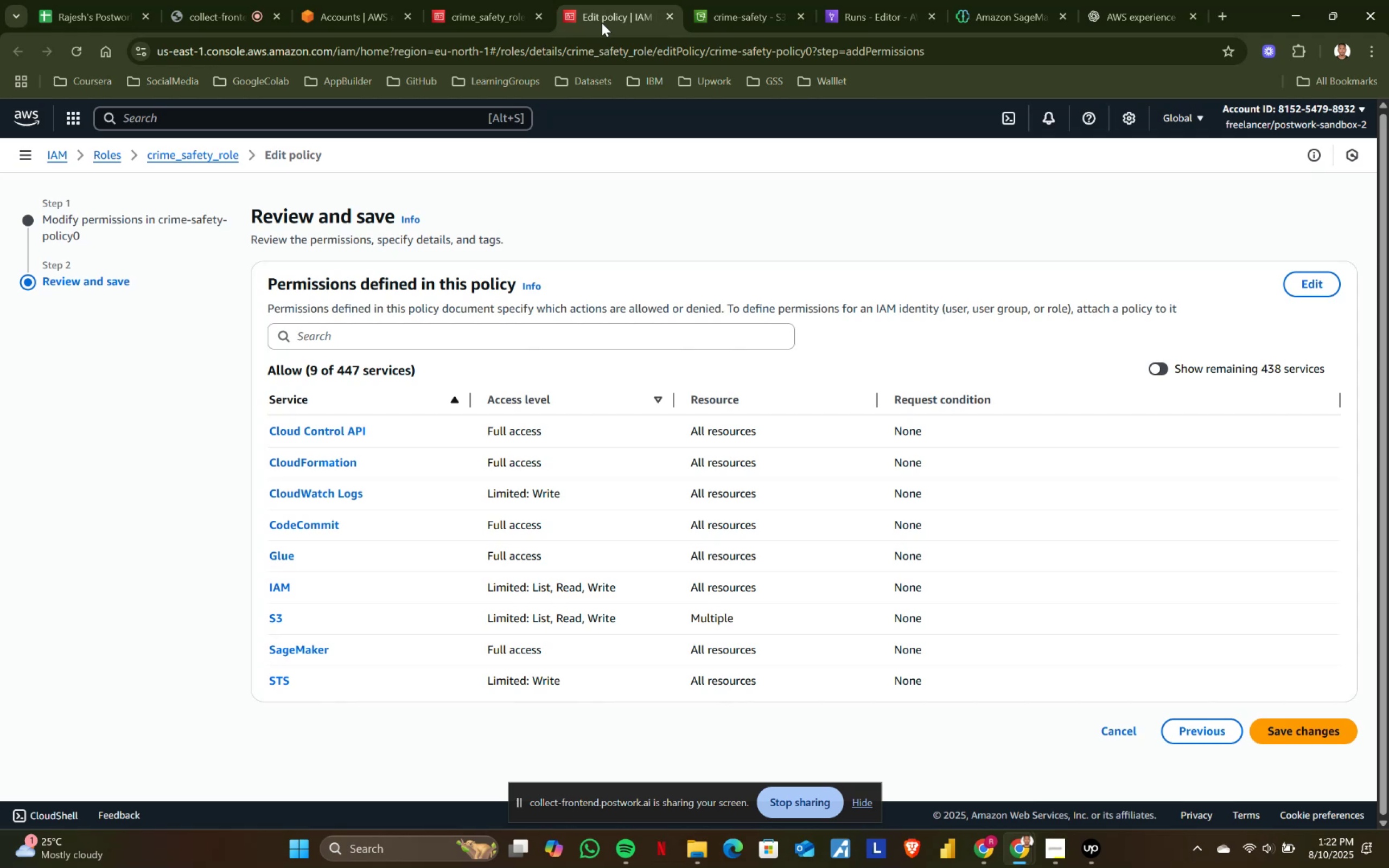 
wait(116.73)
 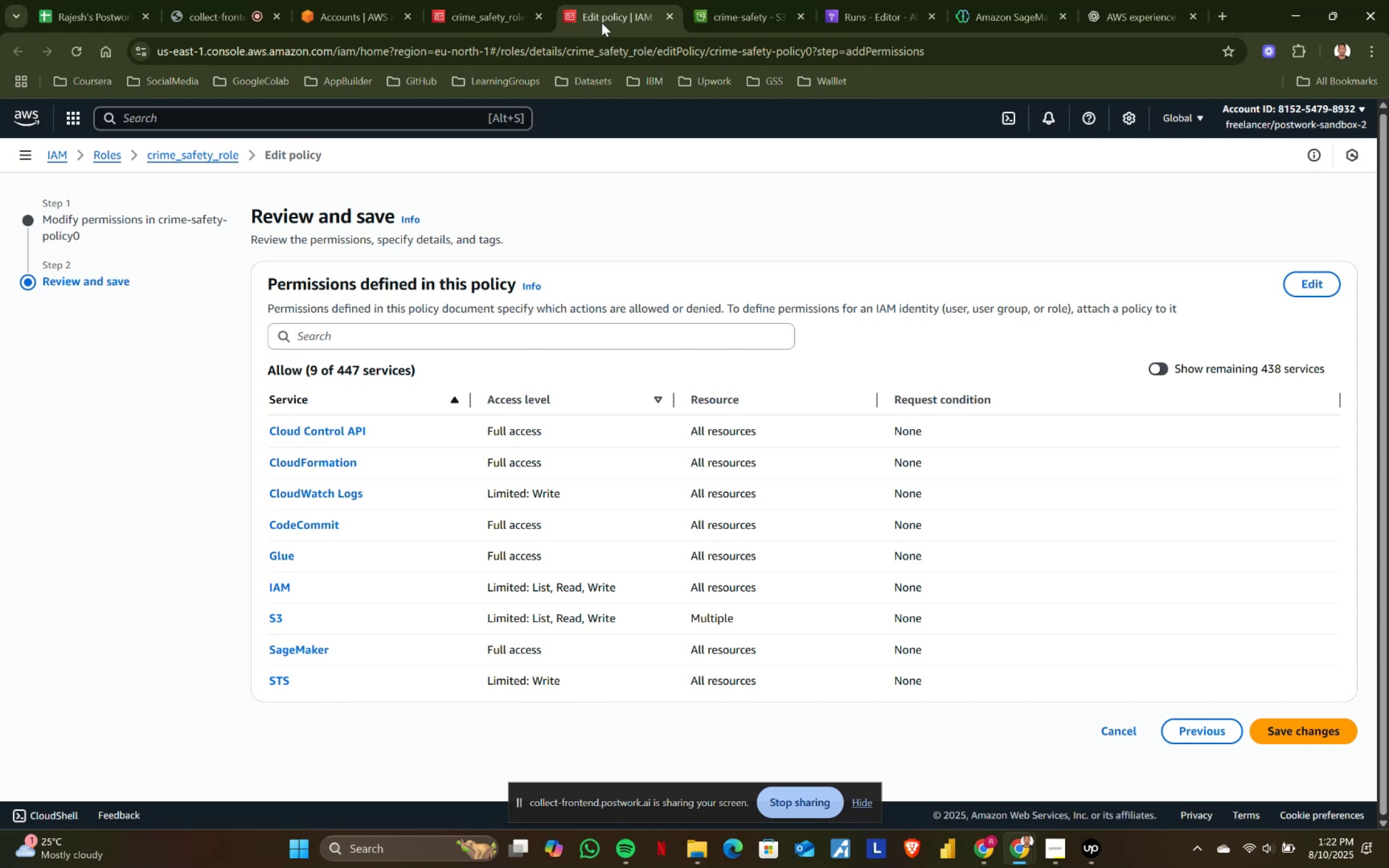 
mouse_move([566, 15])
 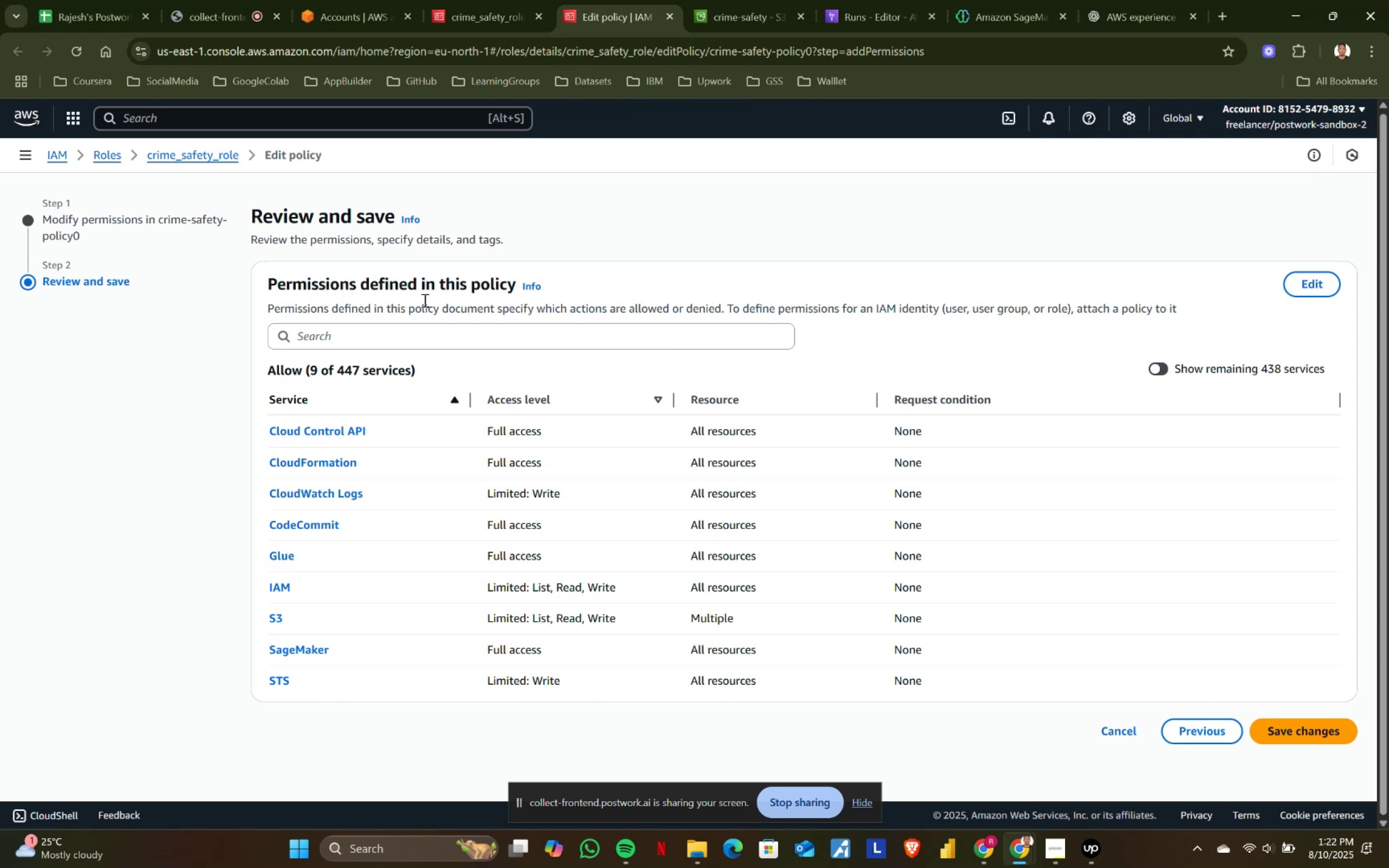 
left_click_drag(start_coordinate=[268, 304], to_coordinate=[1187, 311])
 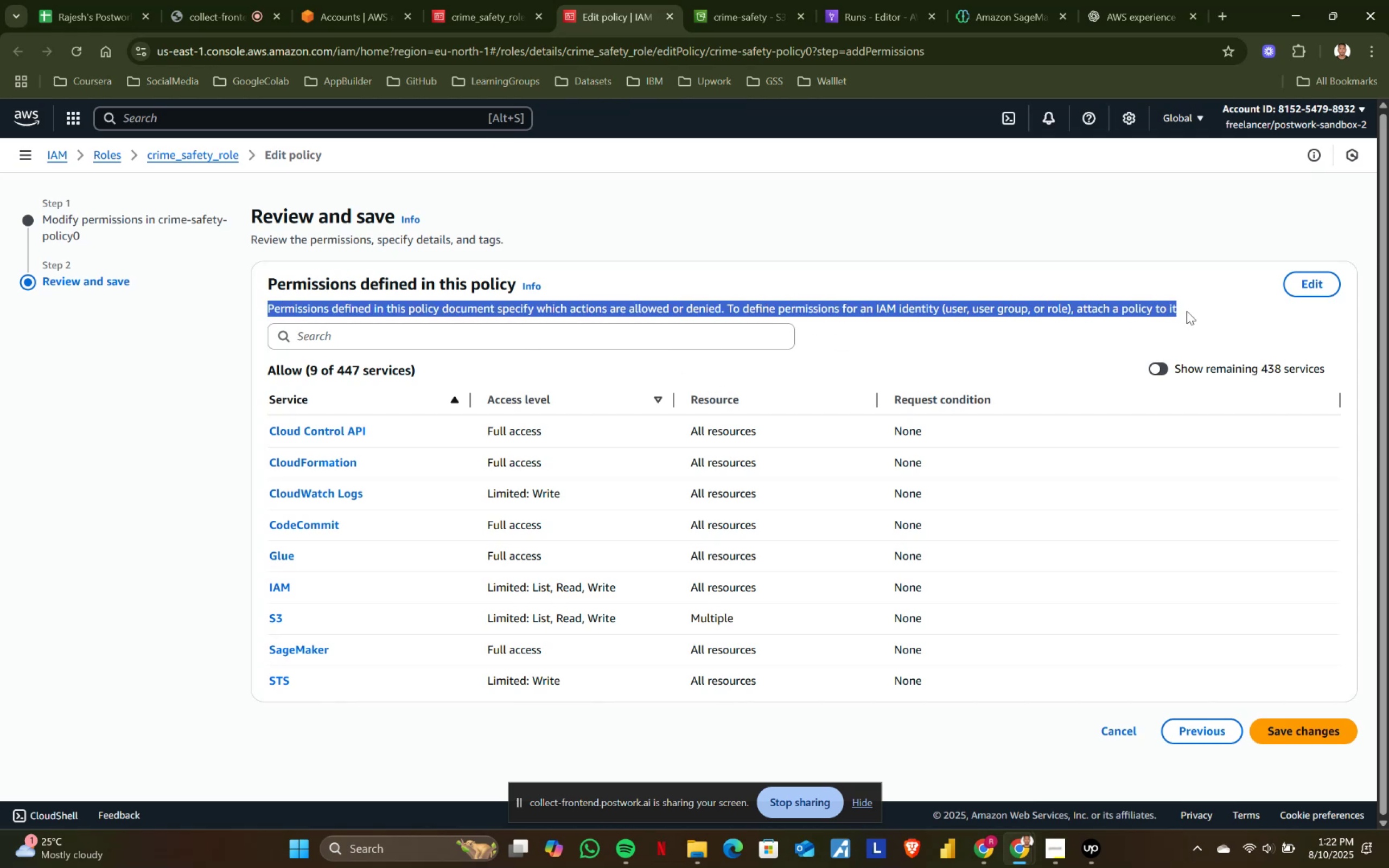 
left_click([1187, 311])
 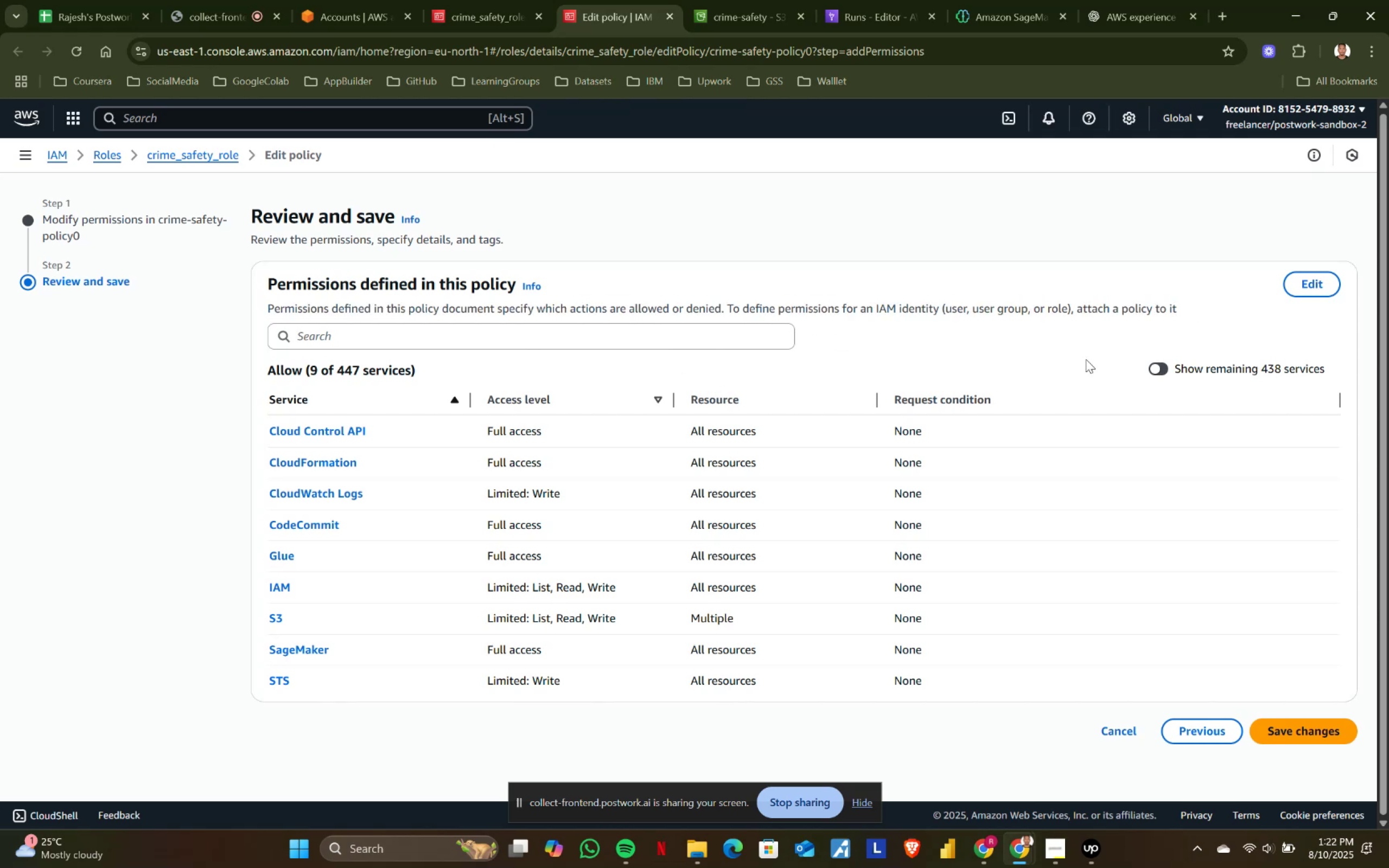 
key(PlayPause)
 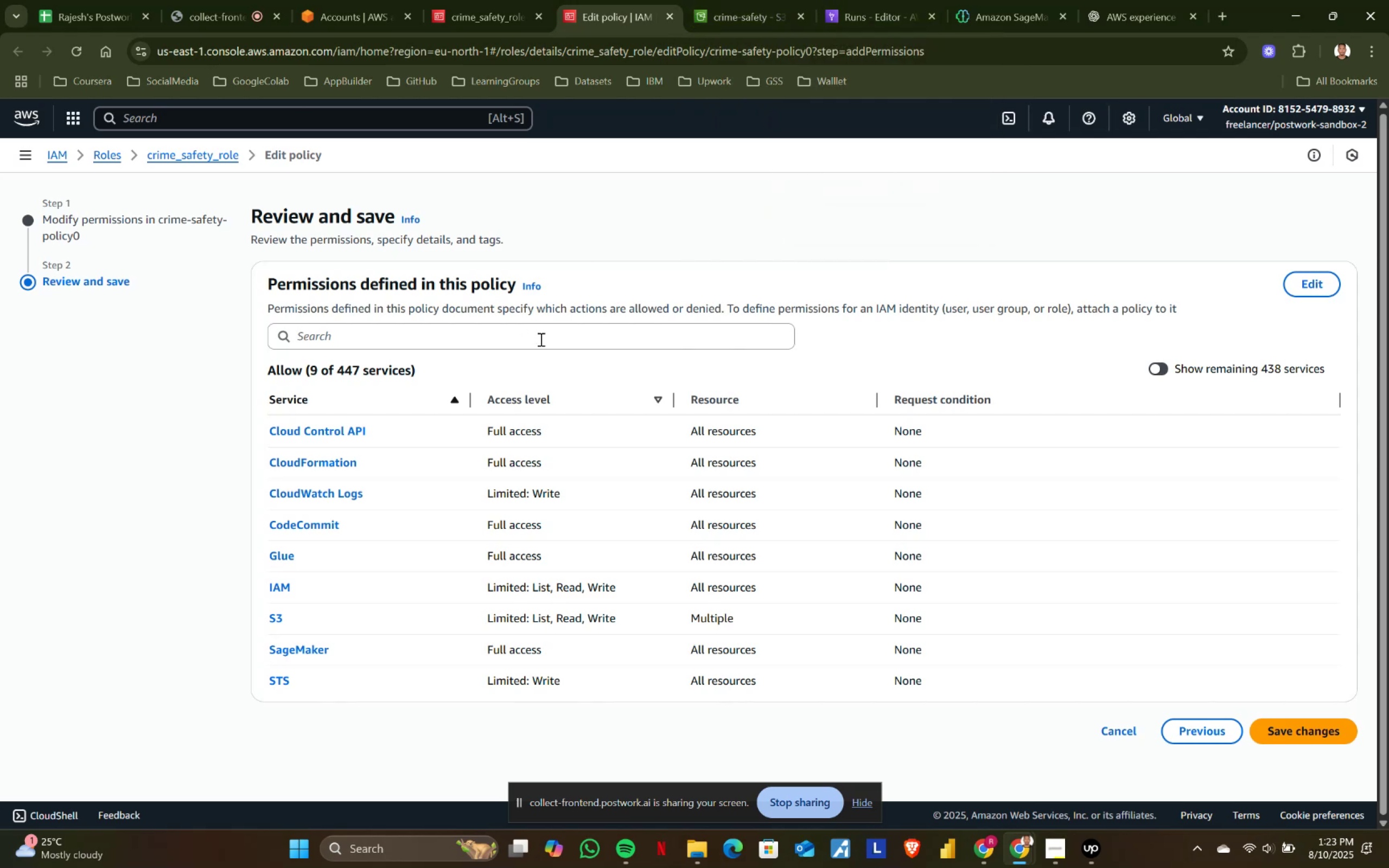 
wait(57.17)
 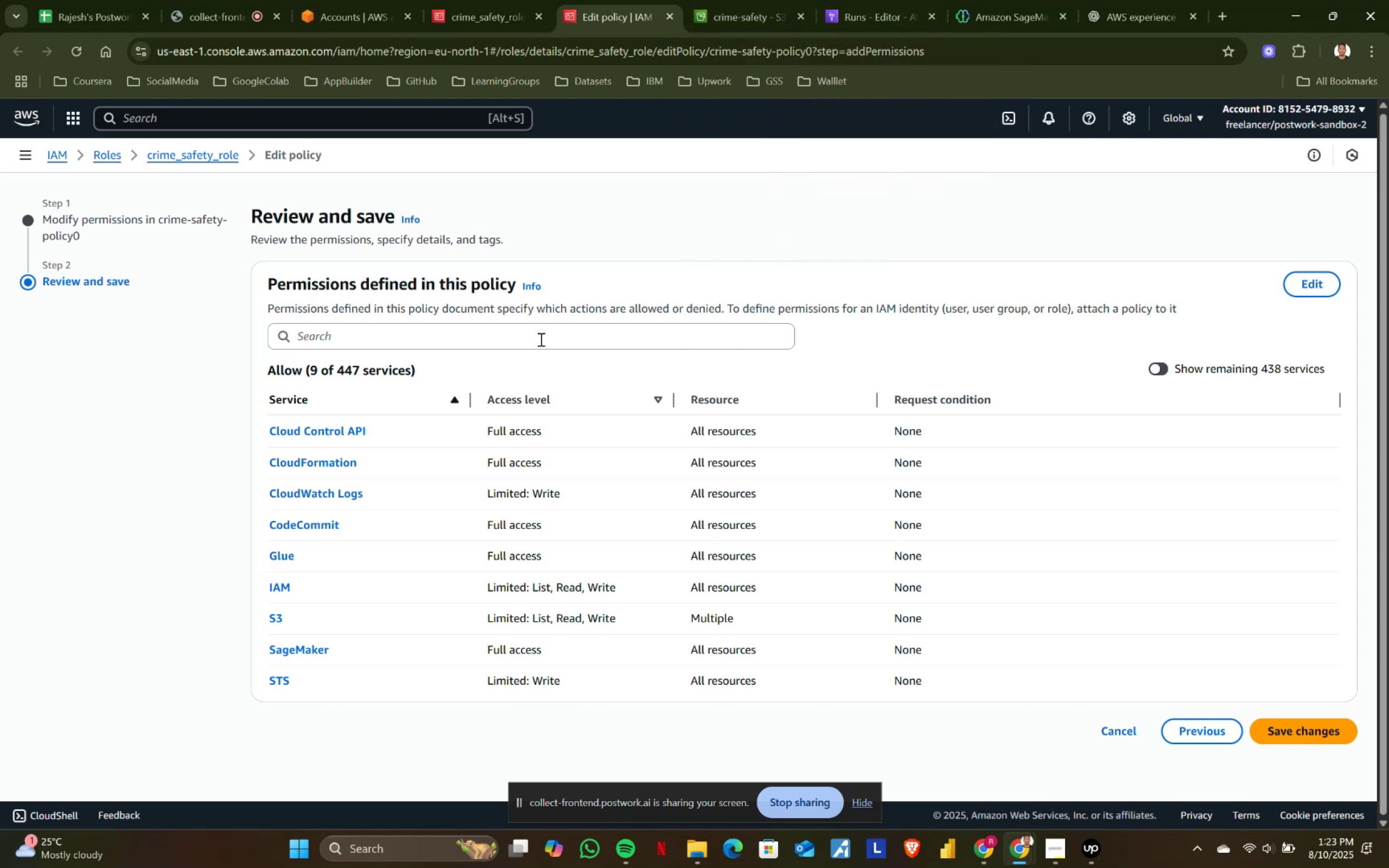 
left_click_drag(start_coordinate=[727, 307], to_coordinate=[1181, 301])
 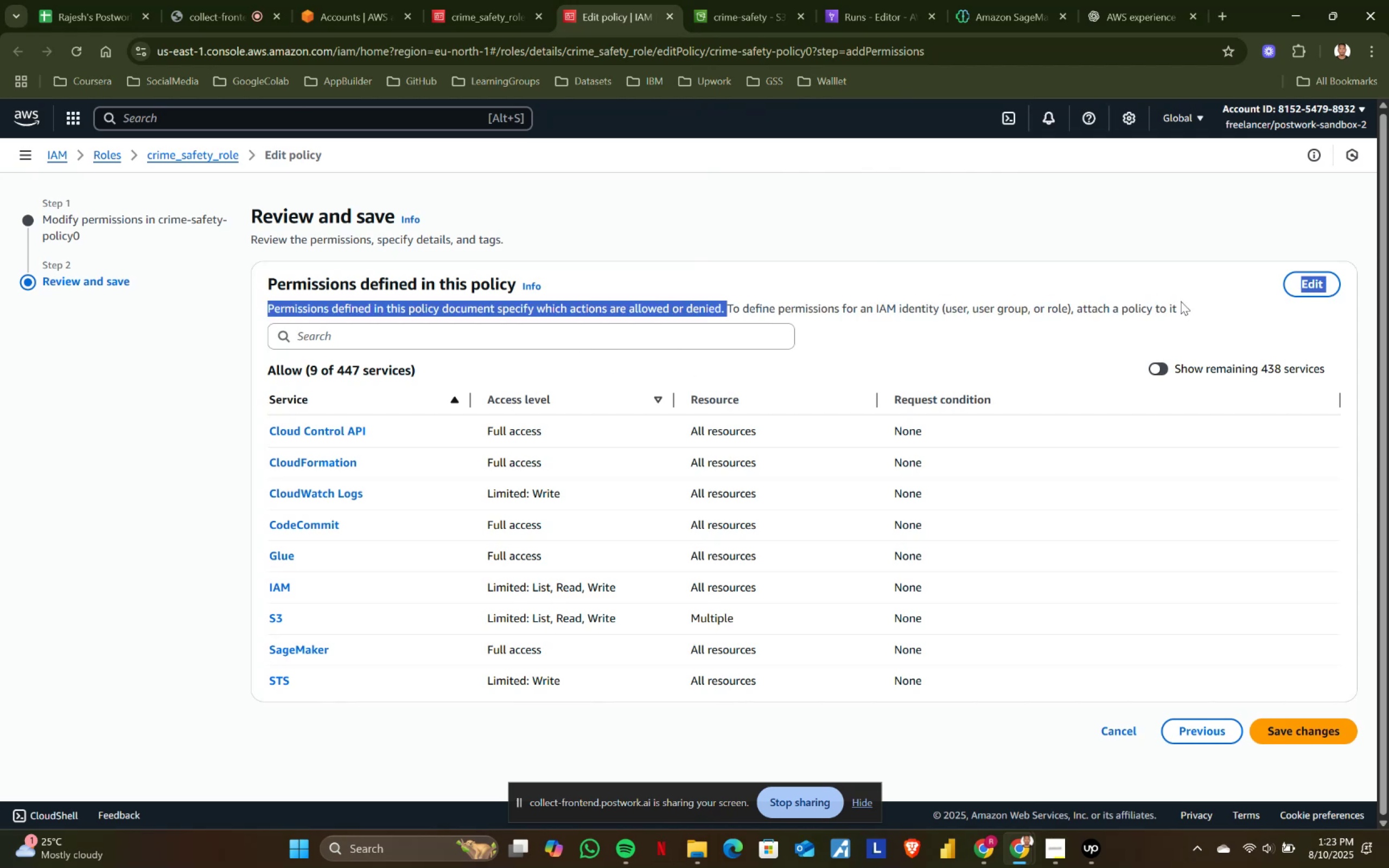 
left_click([1181, 301])
 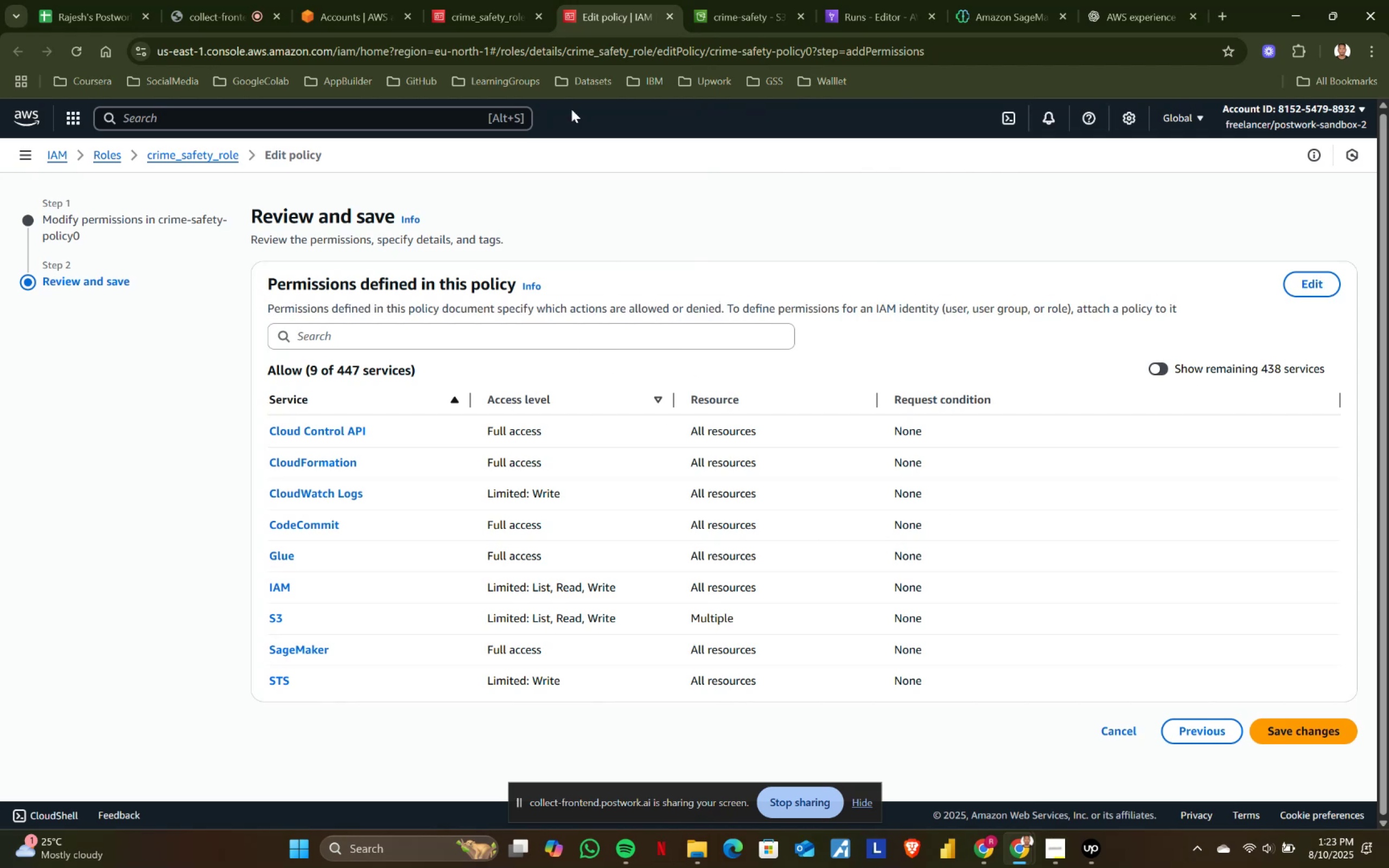 
left_click([352, 0])
 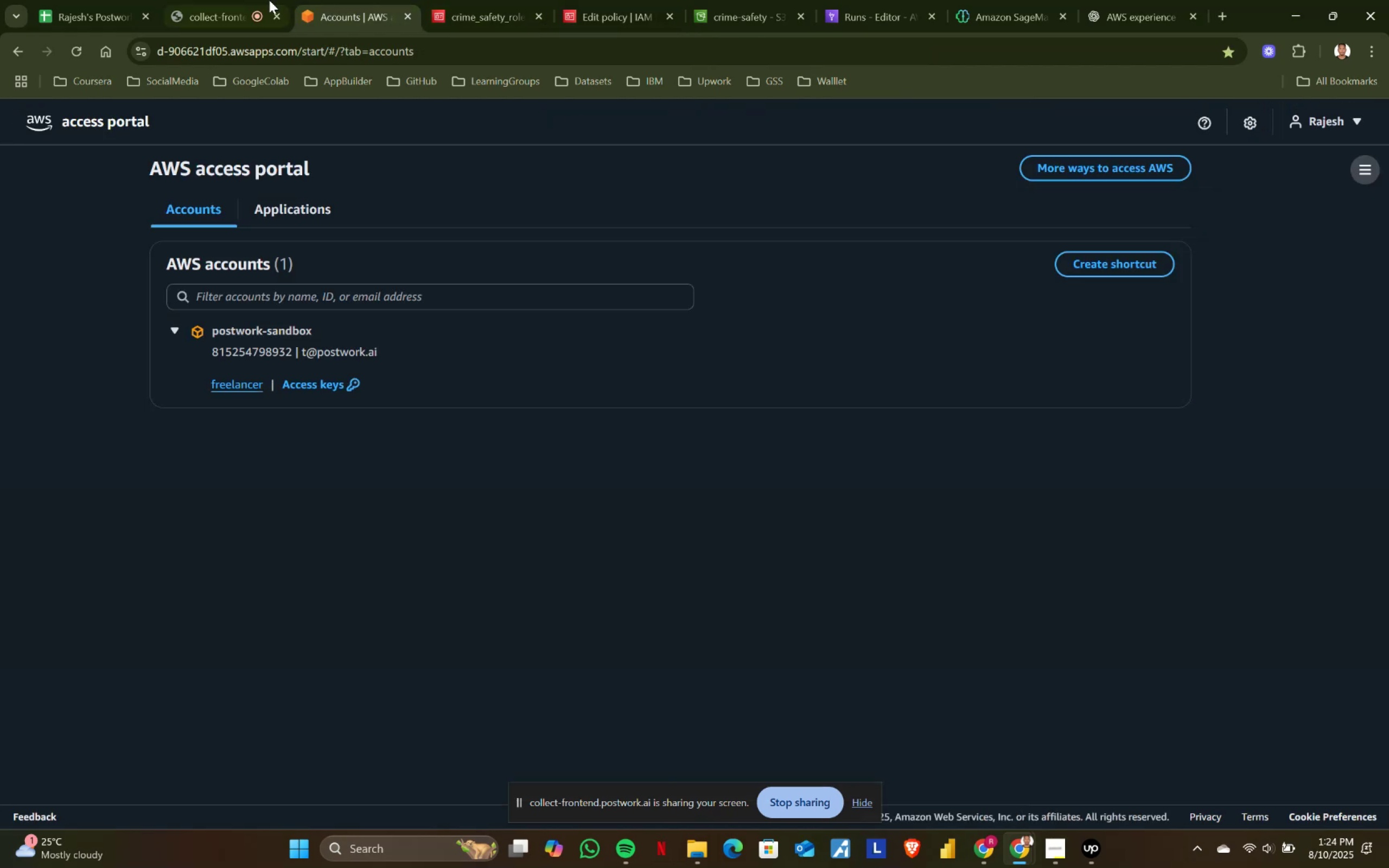 
left_click([252, 0])
 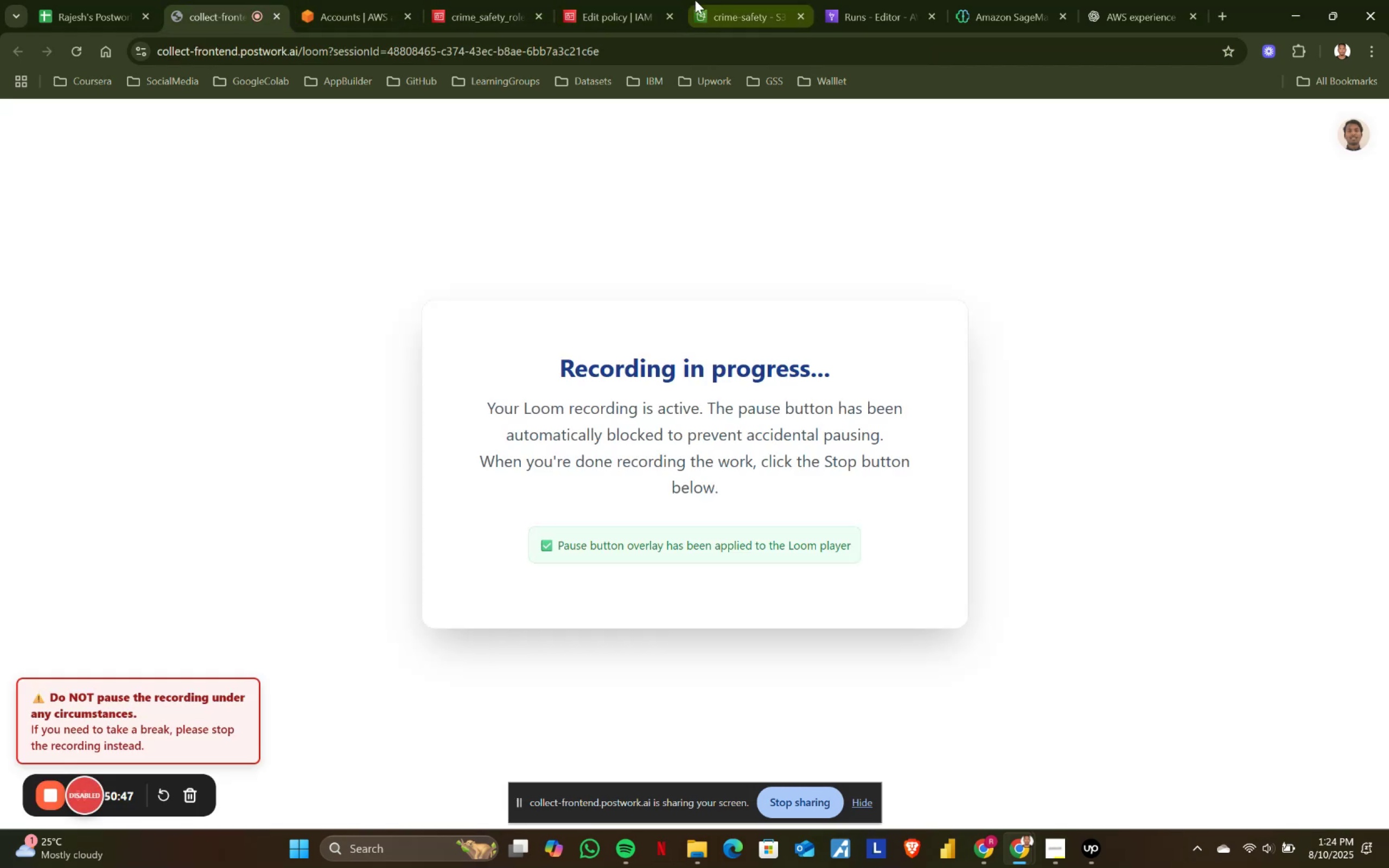 
left_click([695, 0])
 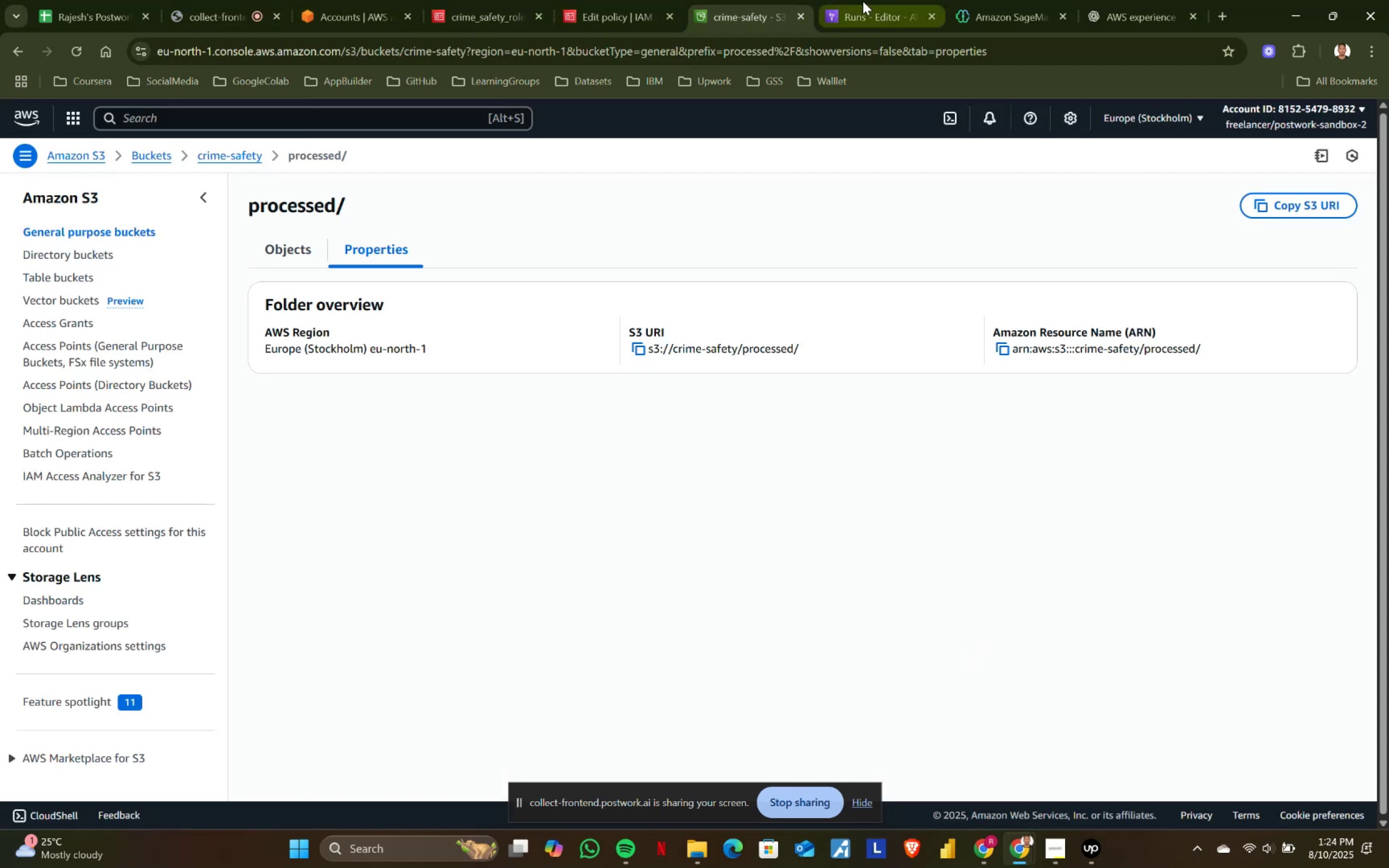 
left_click([863, 1])
 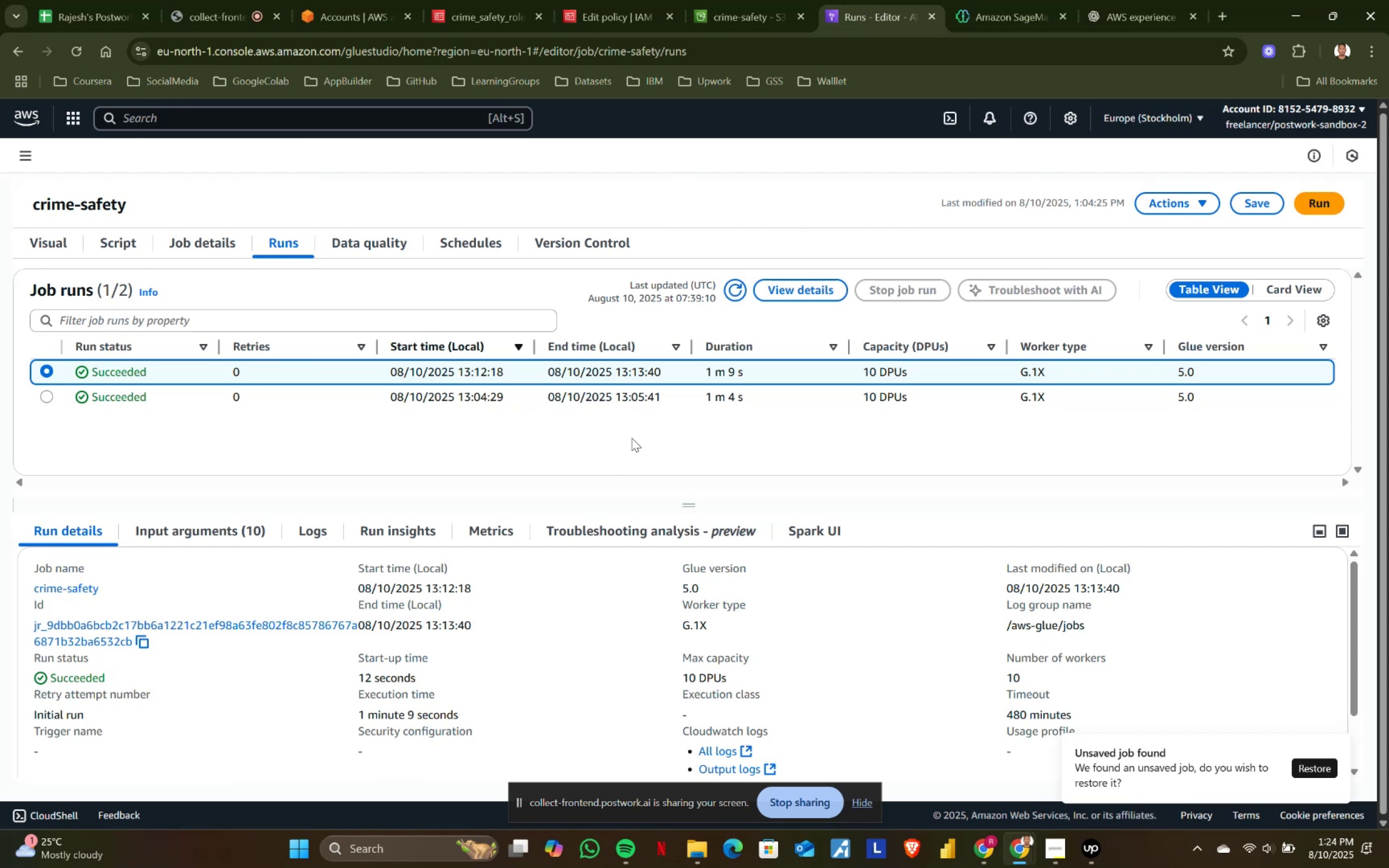 
wait(13.7)
 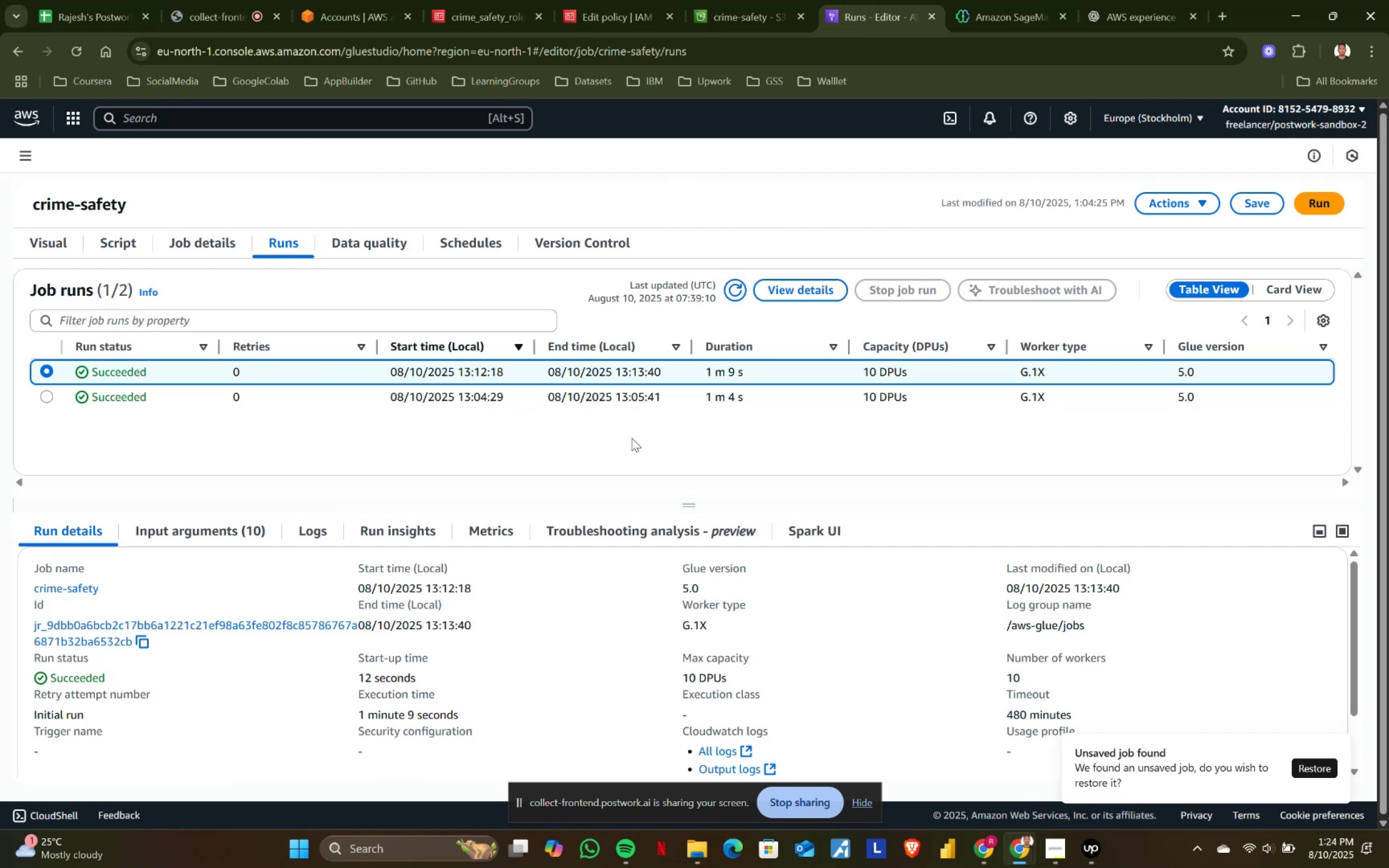 
left_click([47, 396])
 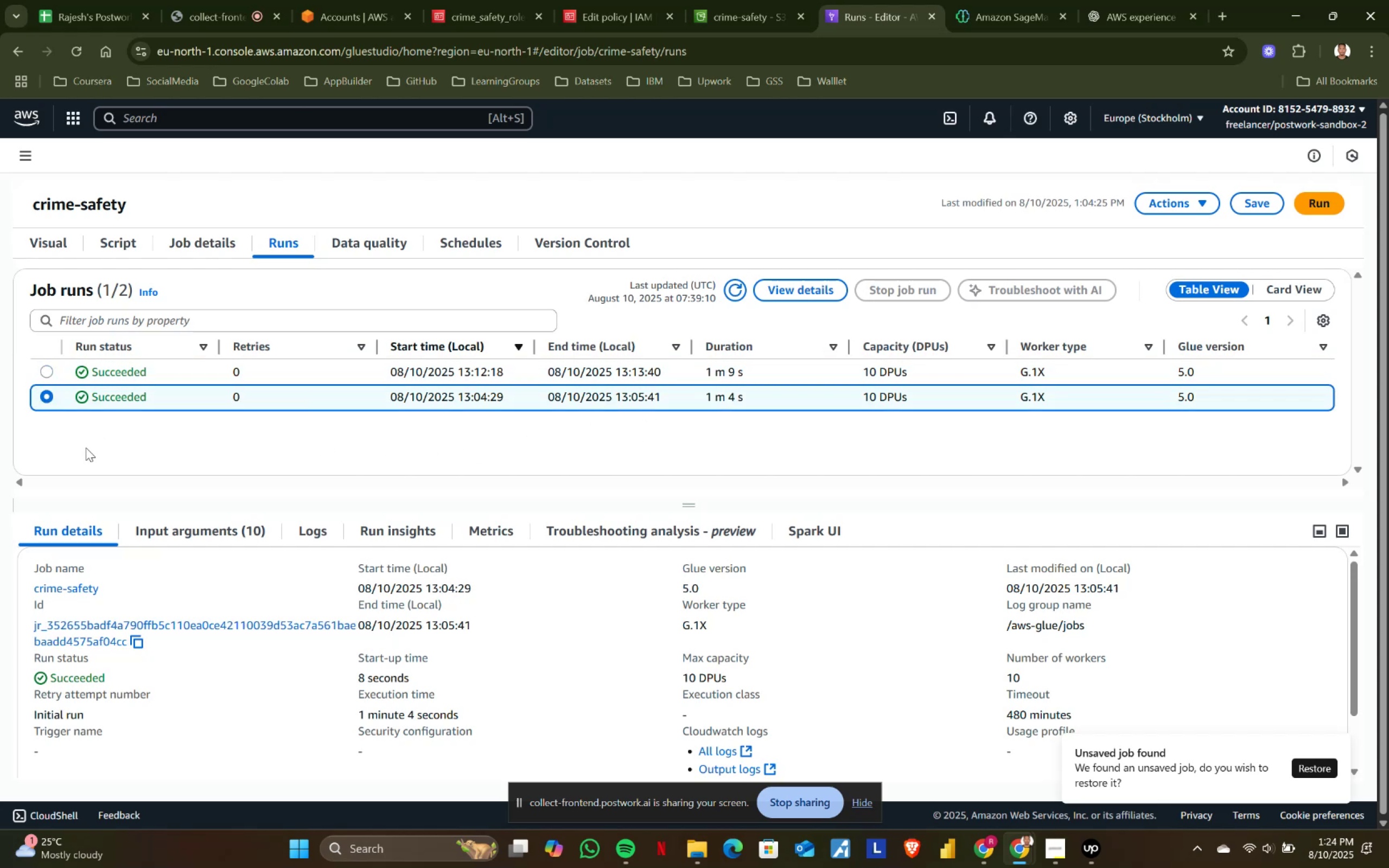 
left_click([86, 448])
 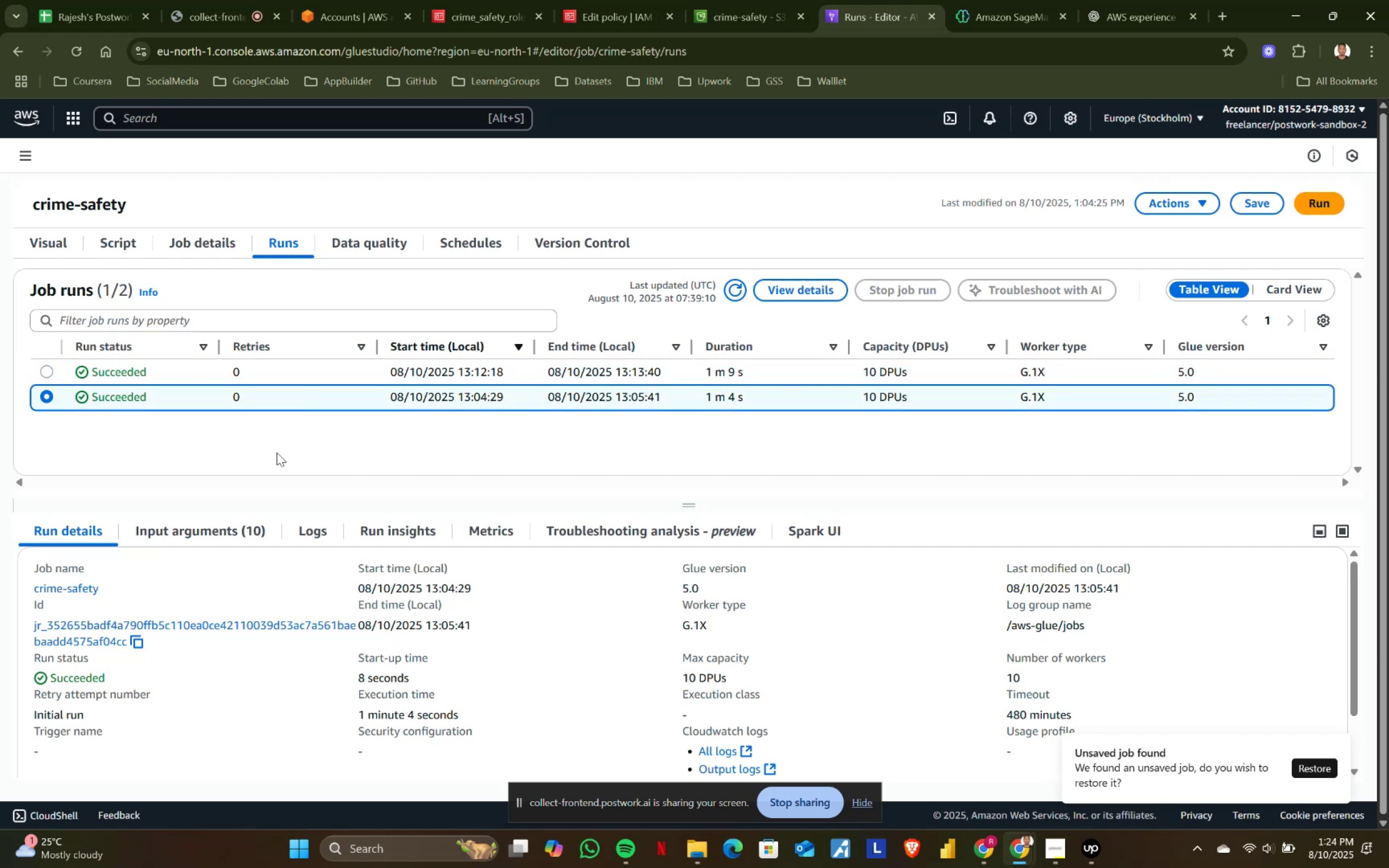 
scroll: coordinate [927, 569], scroll_direction: down, amount: 3.0
 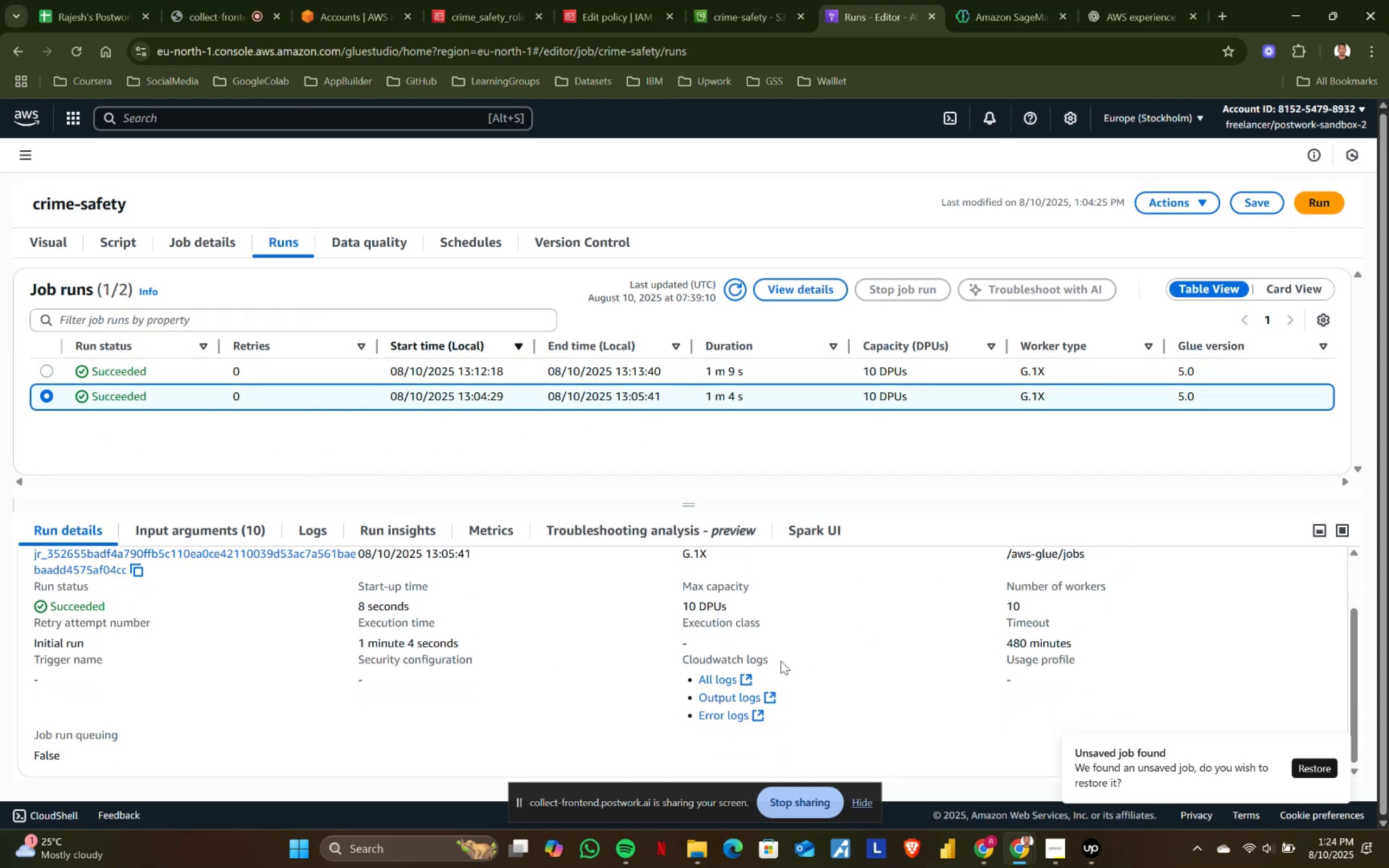 
scroll: coordinate [620, 653], scroll_direction: up, amount: 2.0
 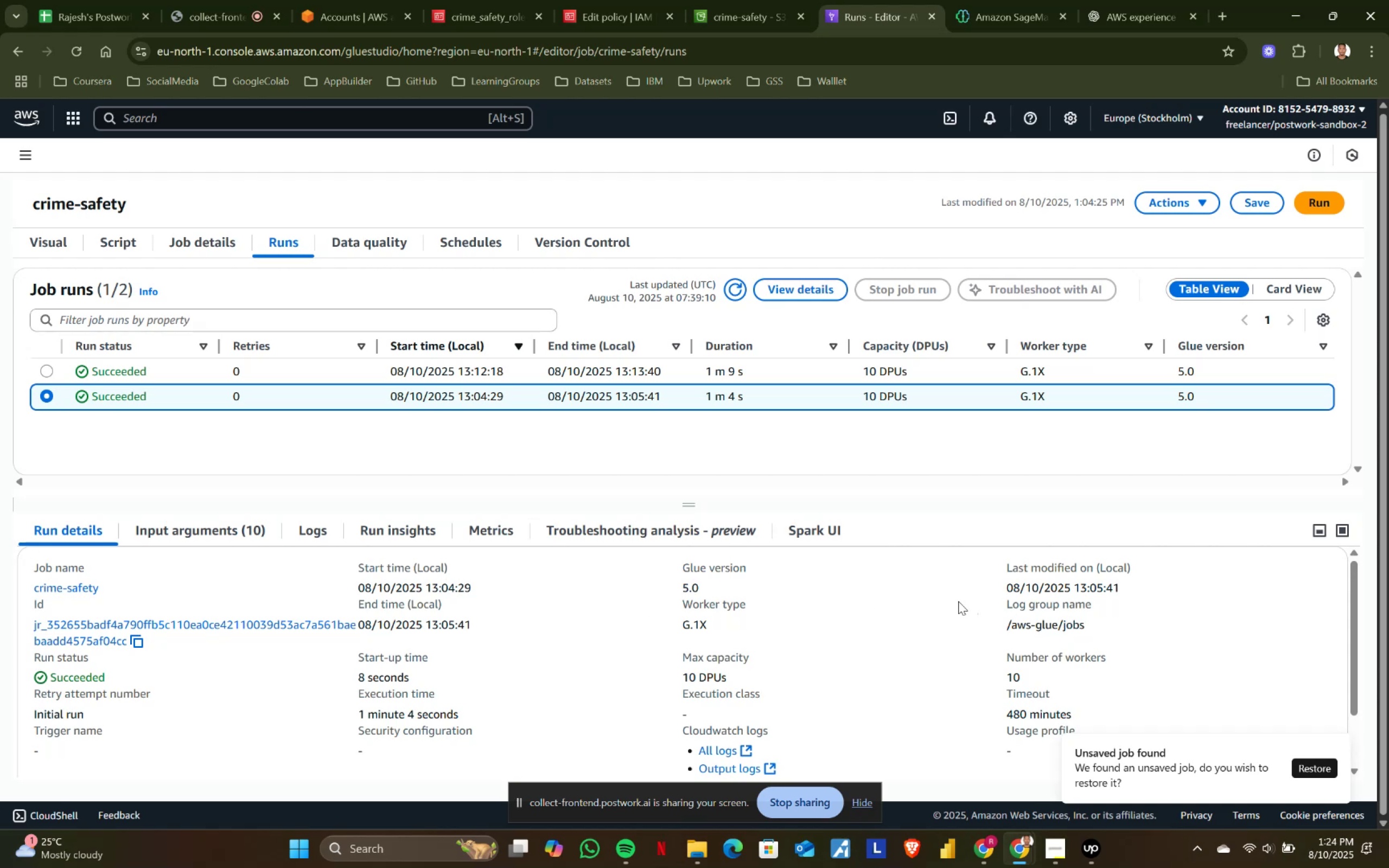 
wait(17.8)
 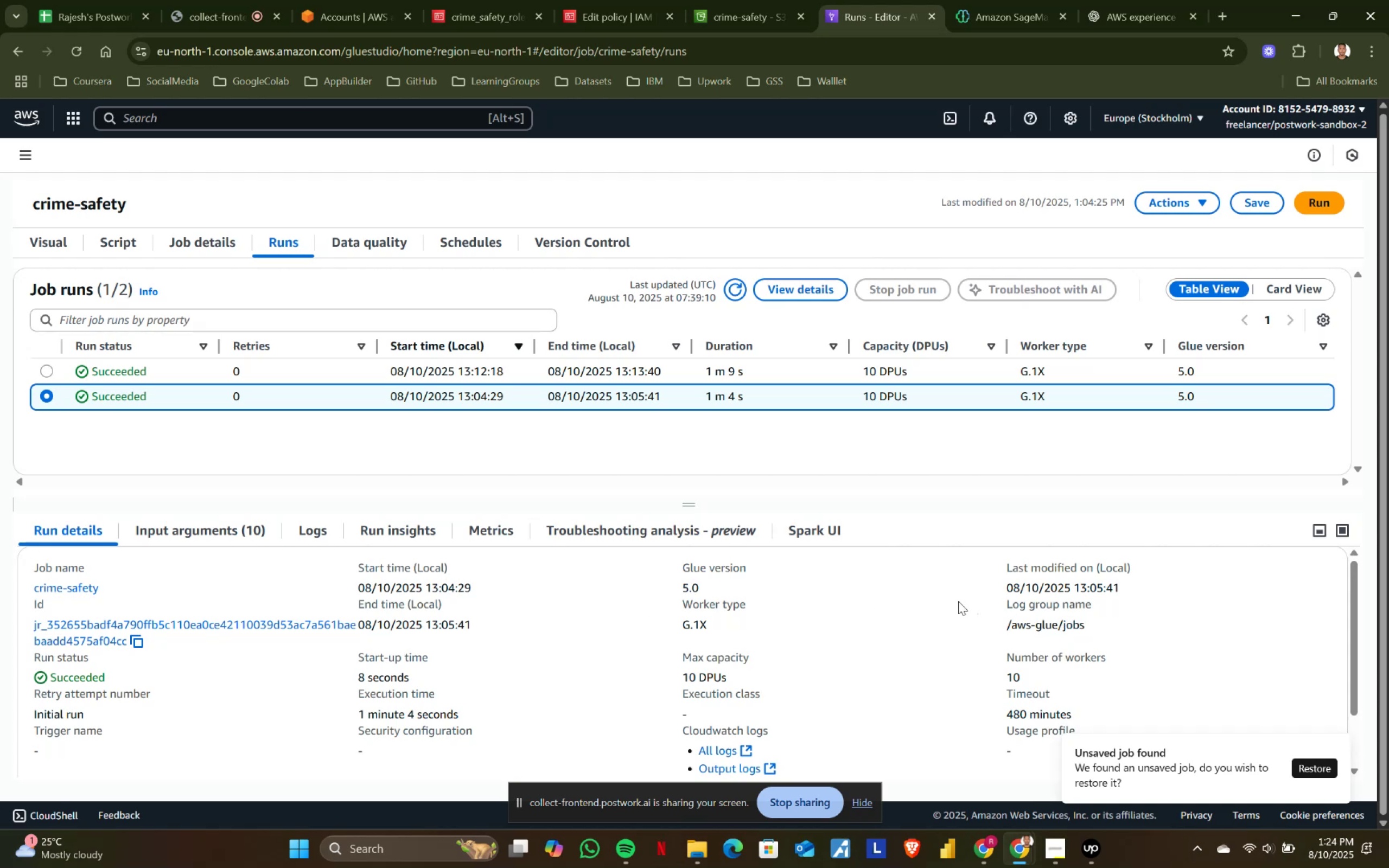 
left_click([1180, 206])
 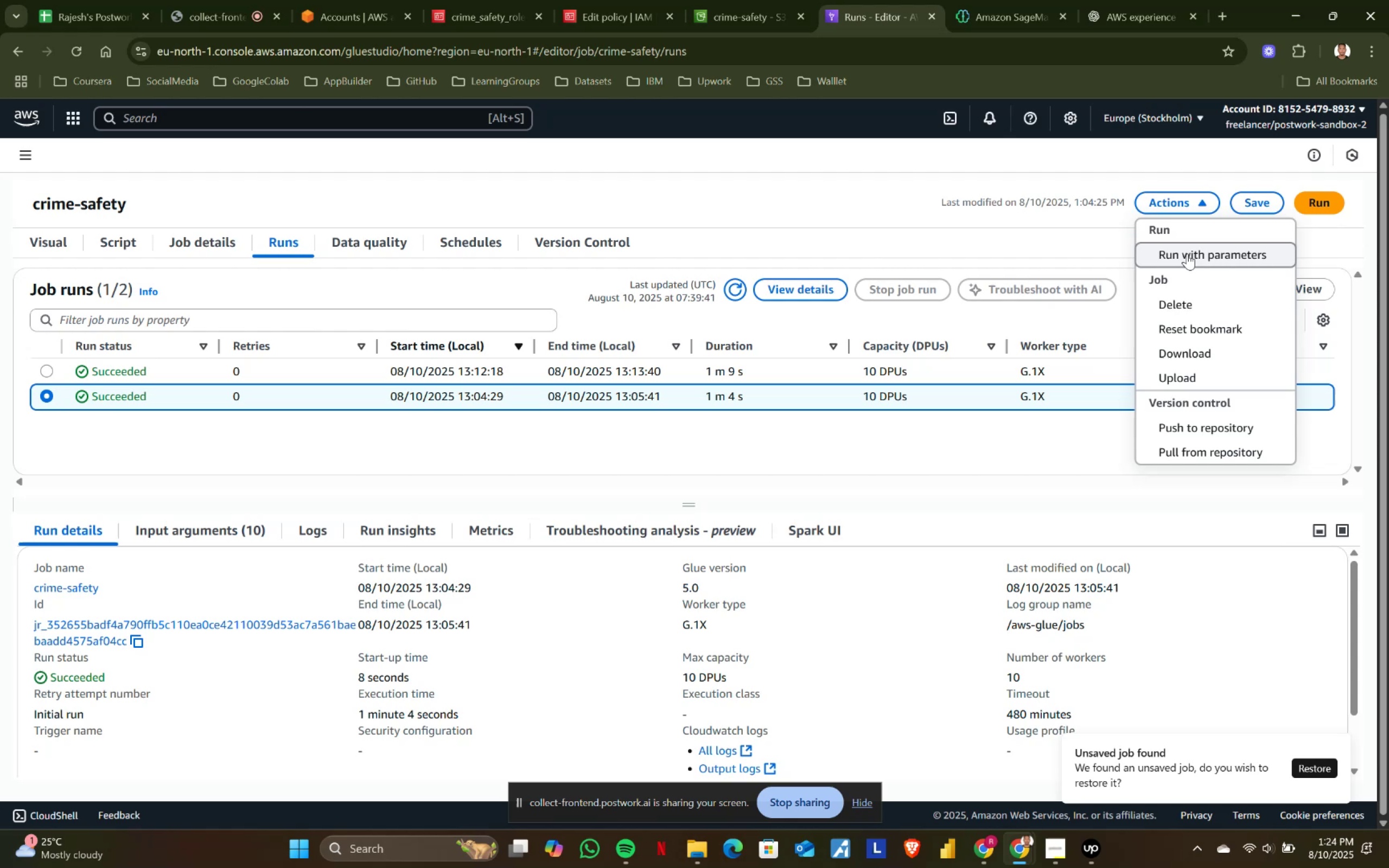 
left_click([1187, 253])
 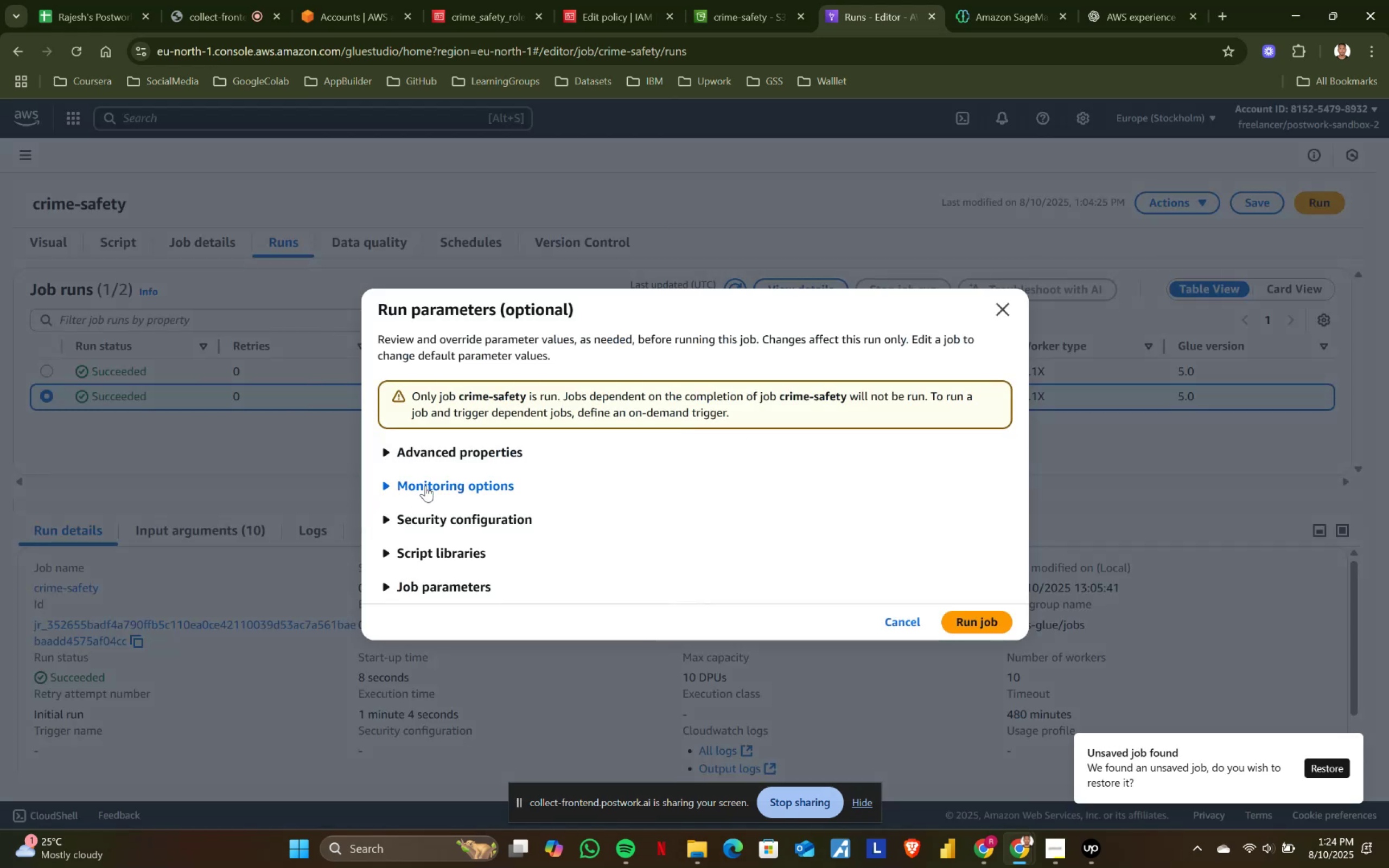 
left_click([448, 445])
 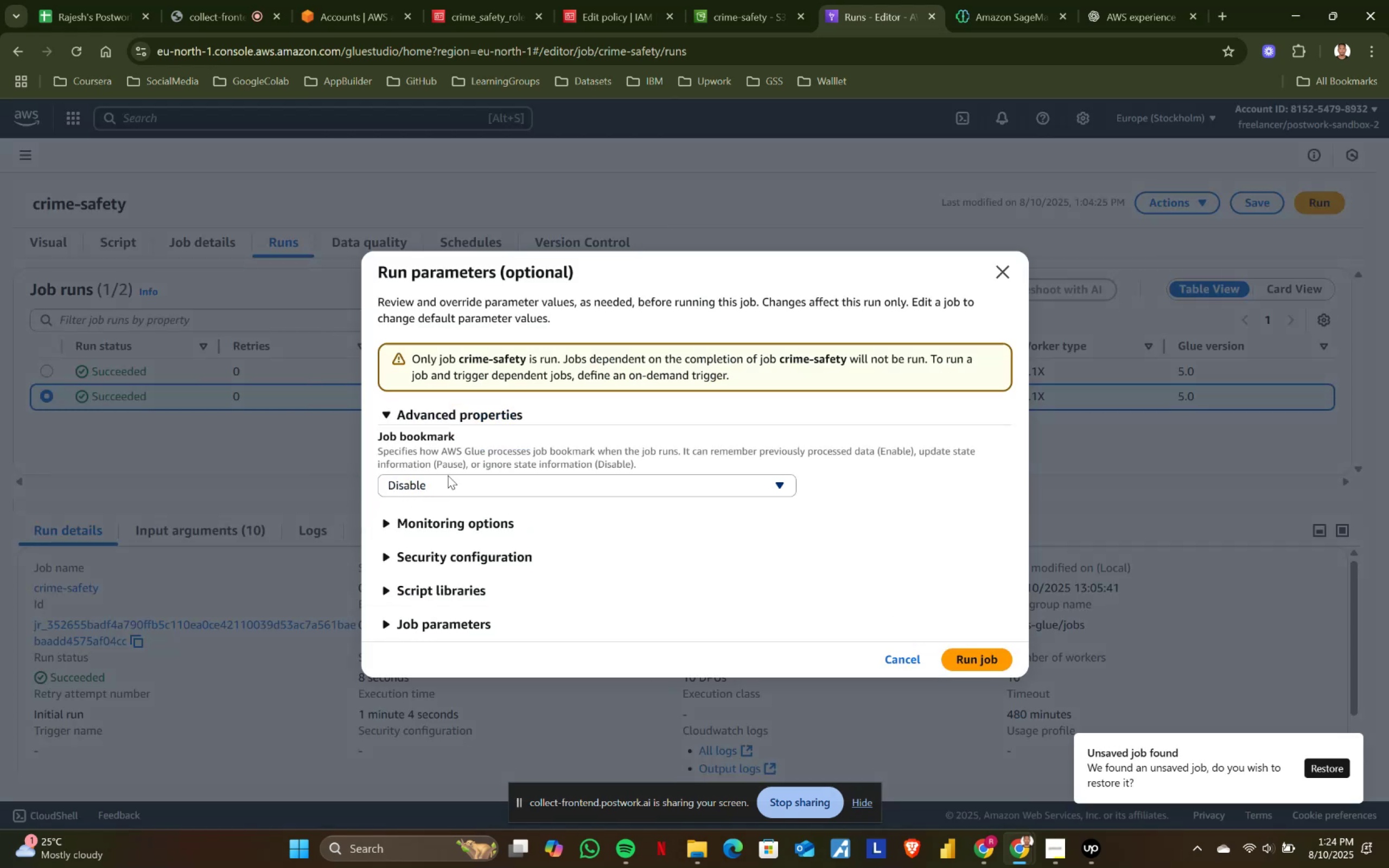 
left_click([452, 493])
 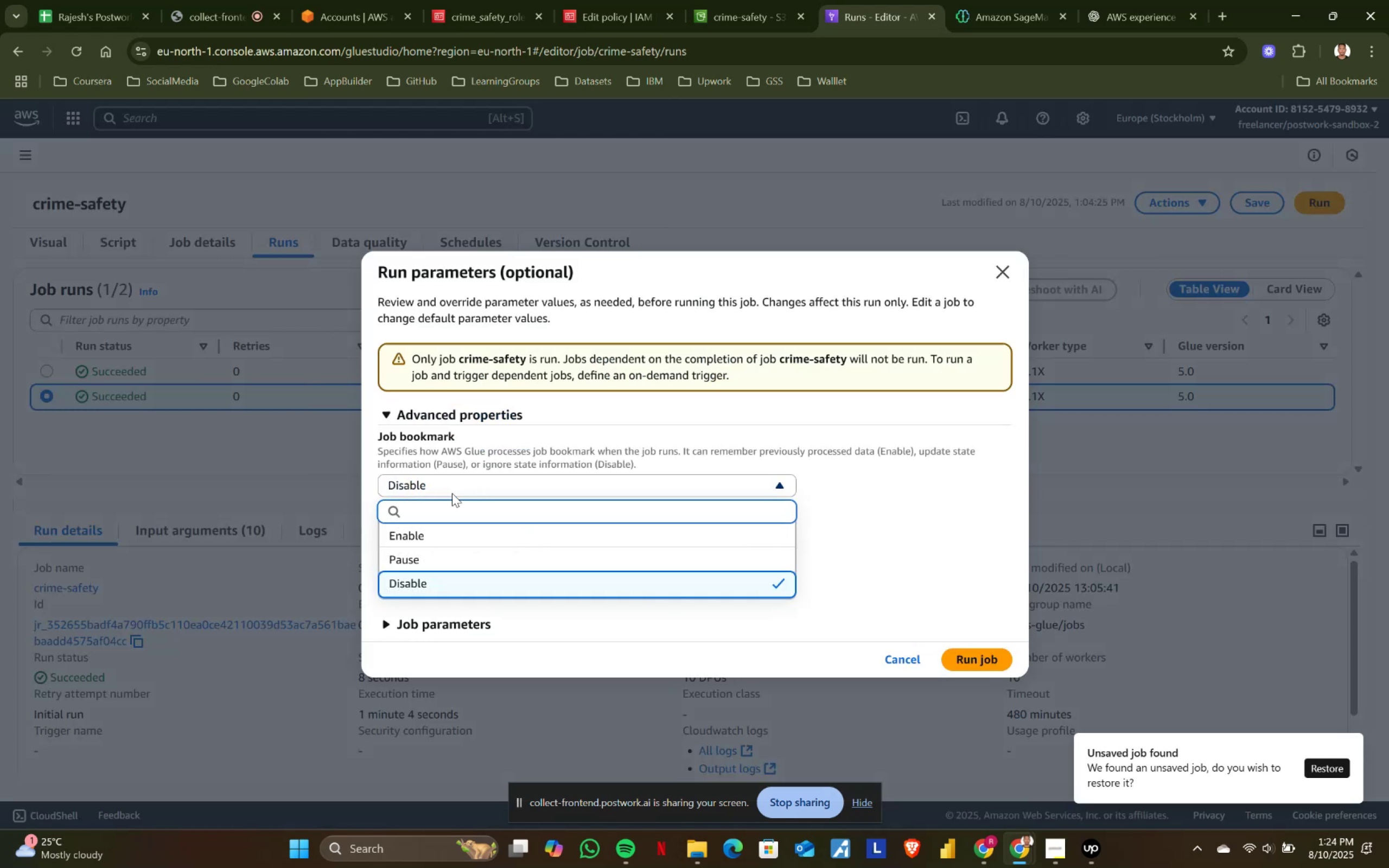 
left_click([452, 493])
 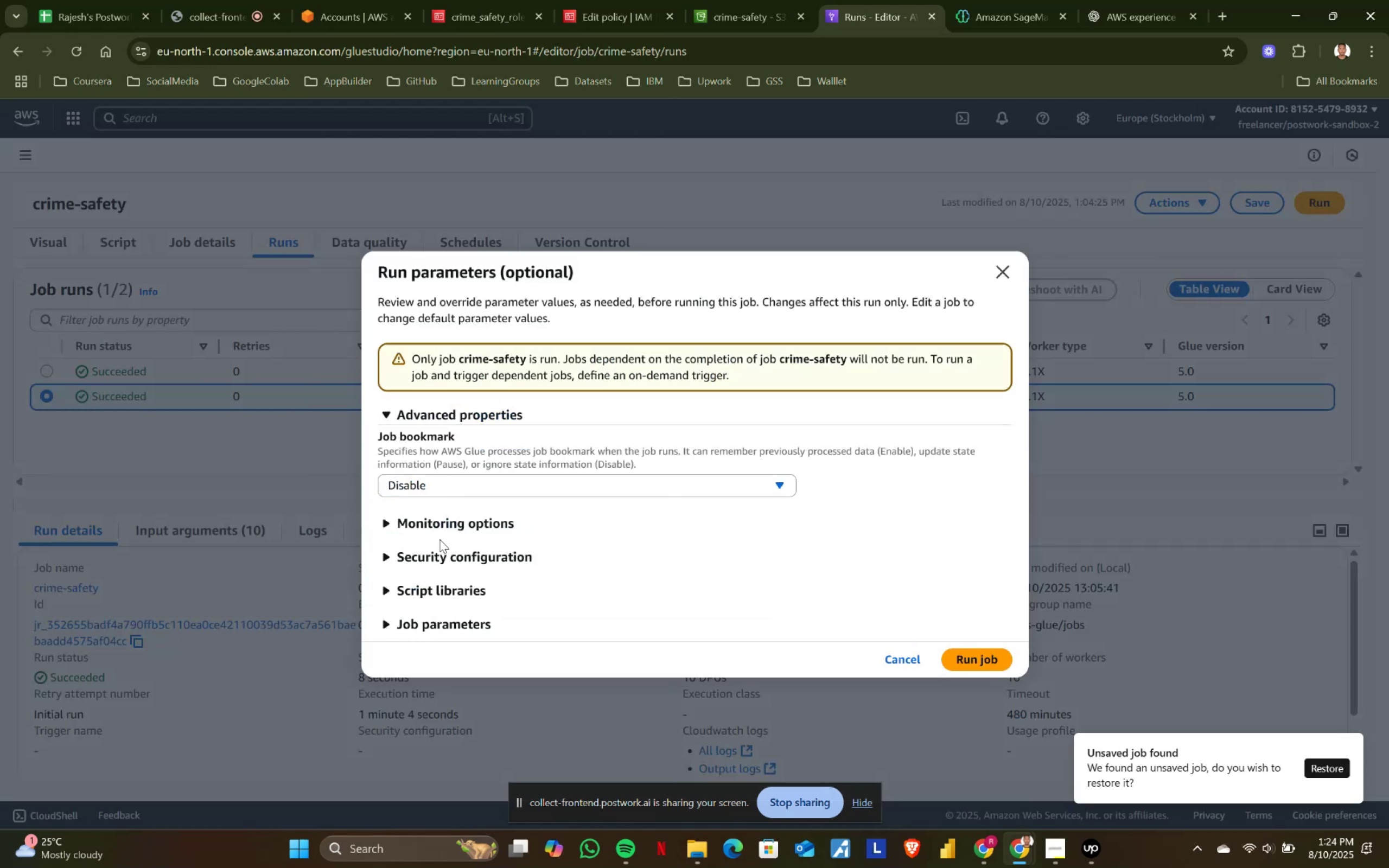 
left_click([452, 522])
 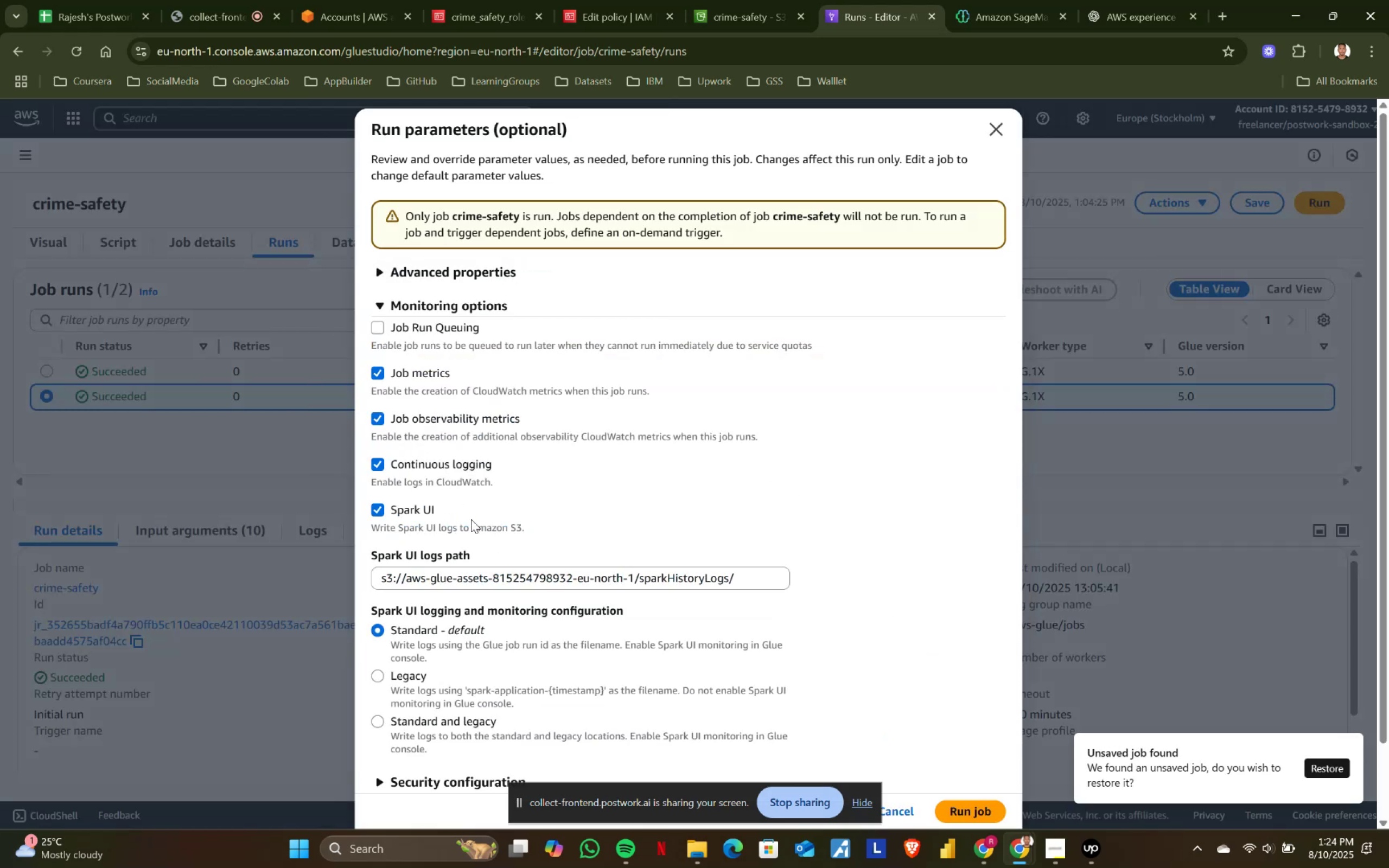 
scroll: coordinate [481, 519], scroll_direction: down, amount: 4.0
 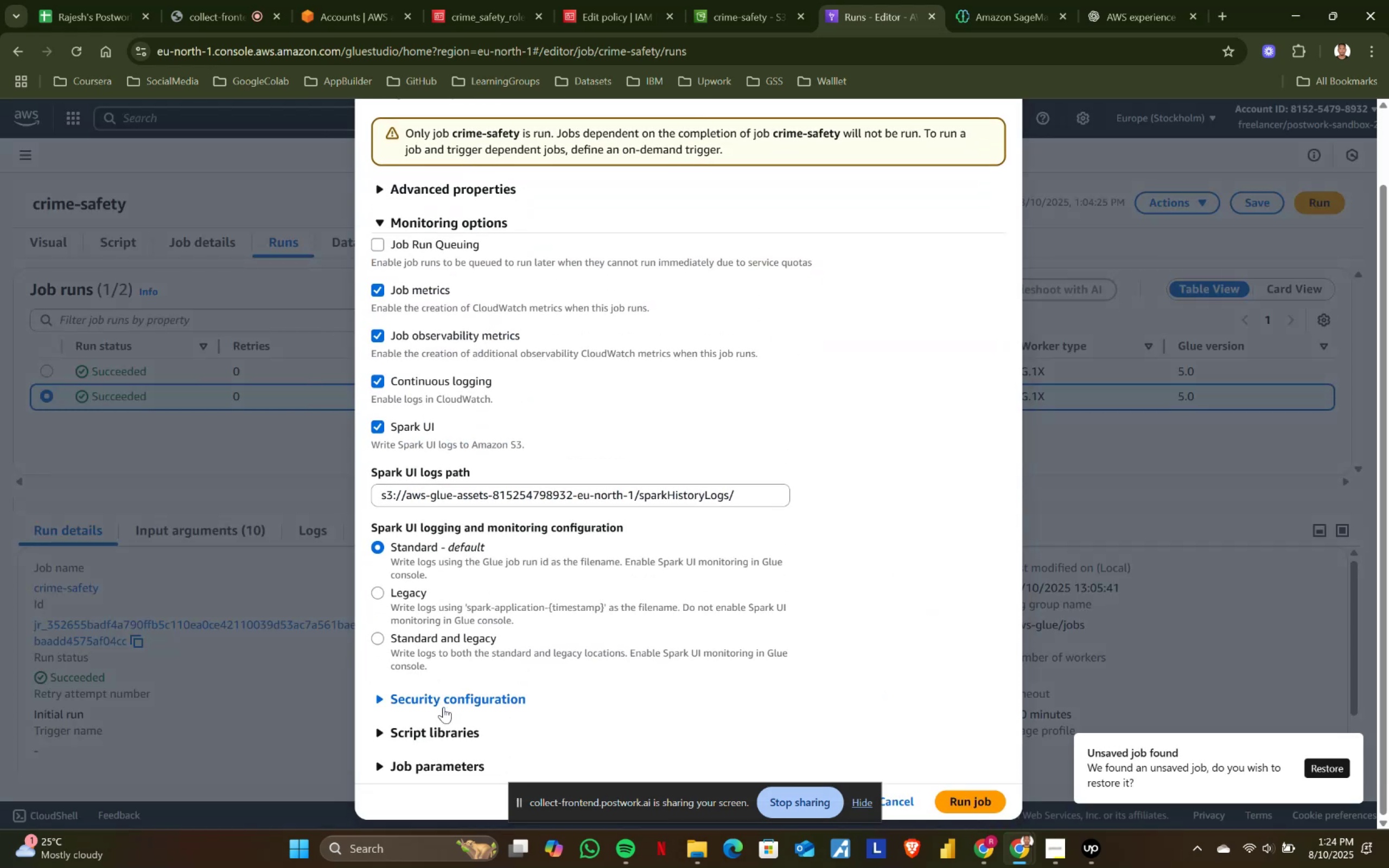 
left_click([443, 707])
 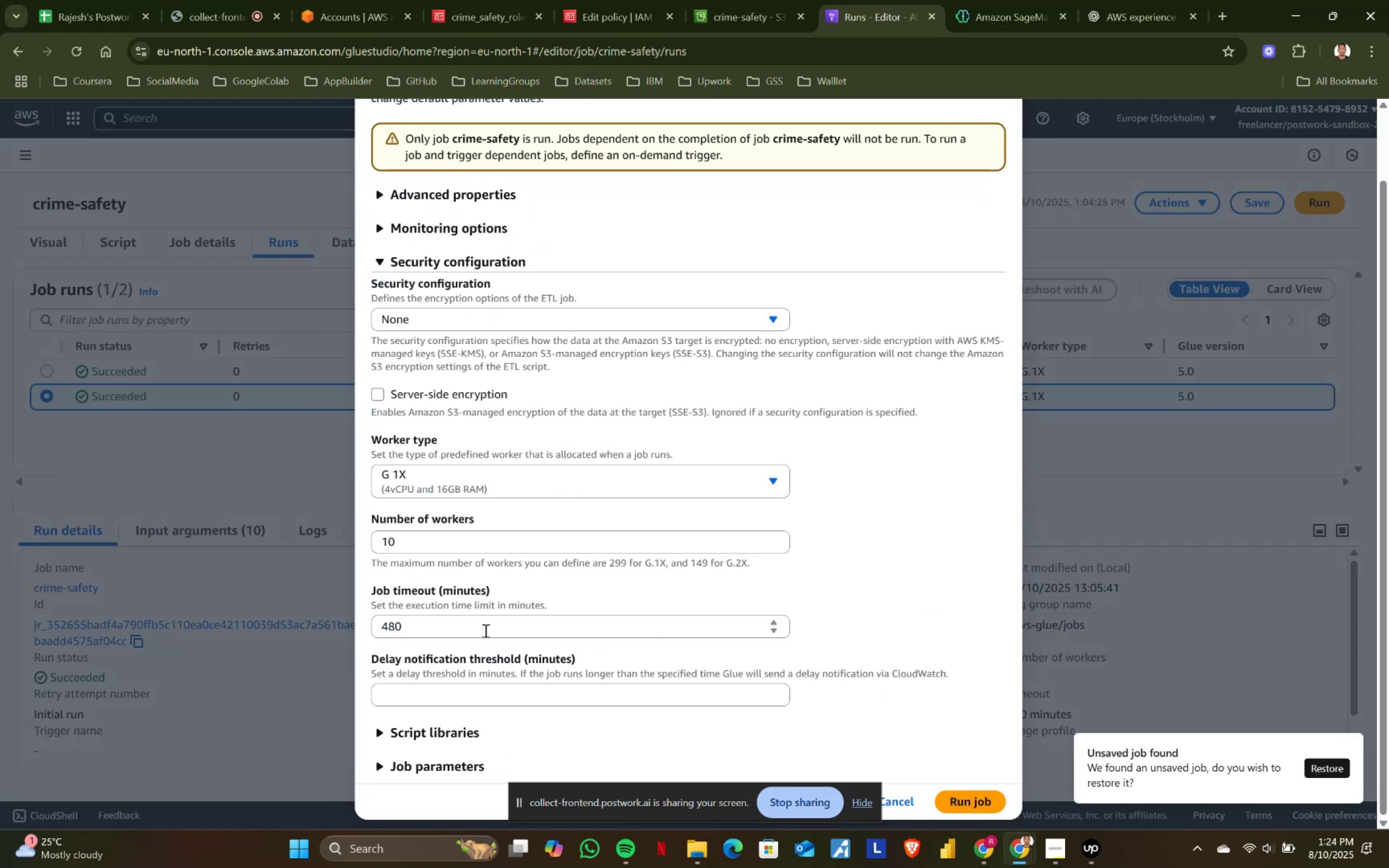 
scroll: coordinate [501, 608], scroll_direction: down, amount: 3.0
 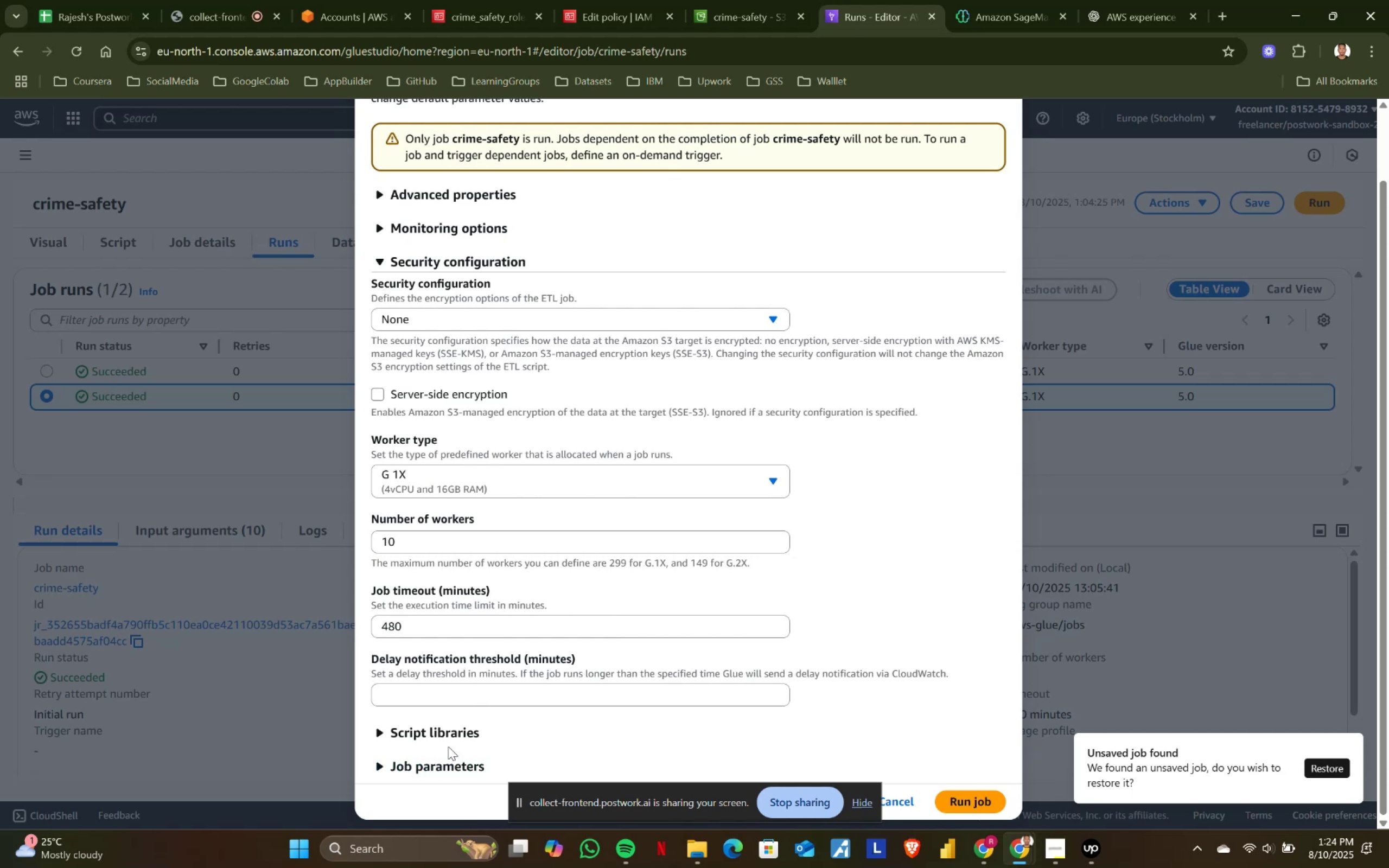 
left_click([451, 742])
 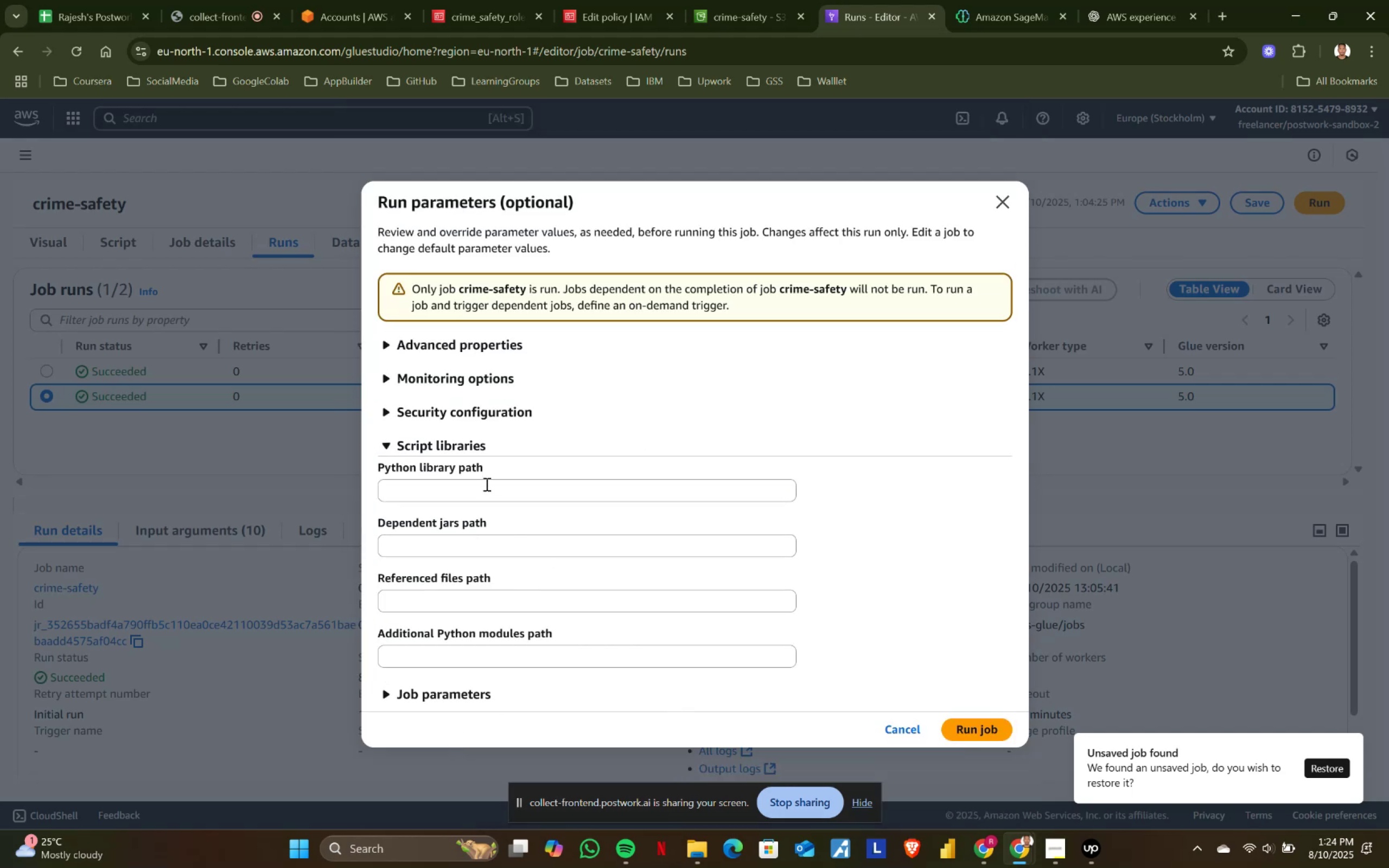 
scroll: coordinate [490, 588], scroll_direction: down, amount: 2.0
 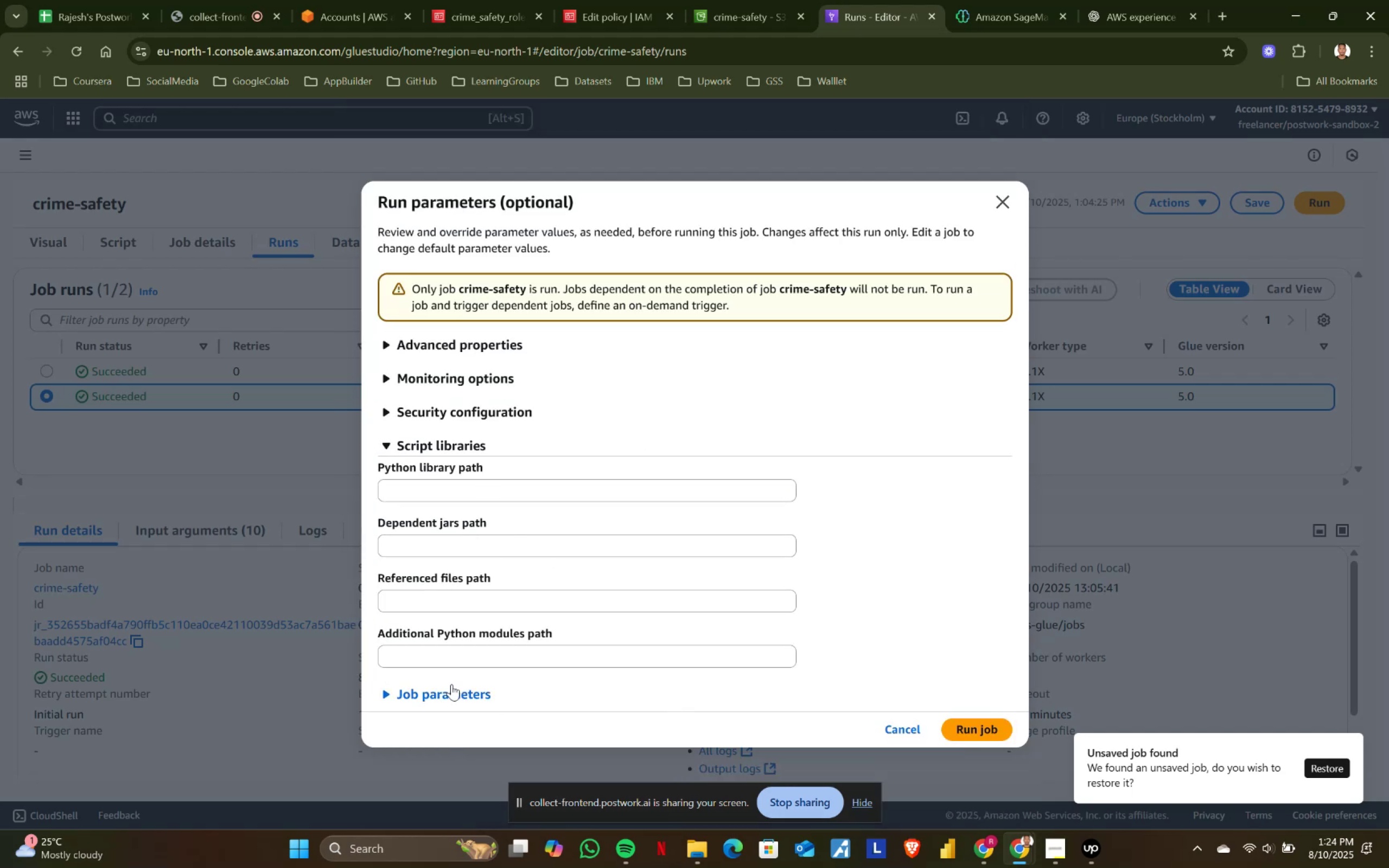 
left_click([451, 684])
 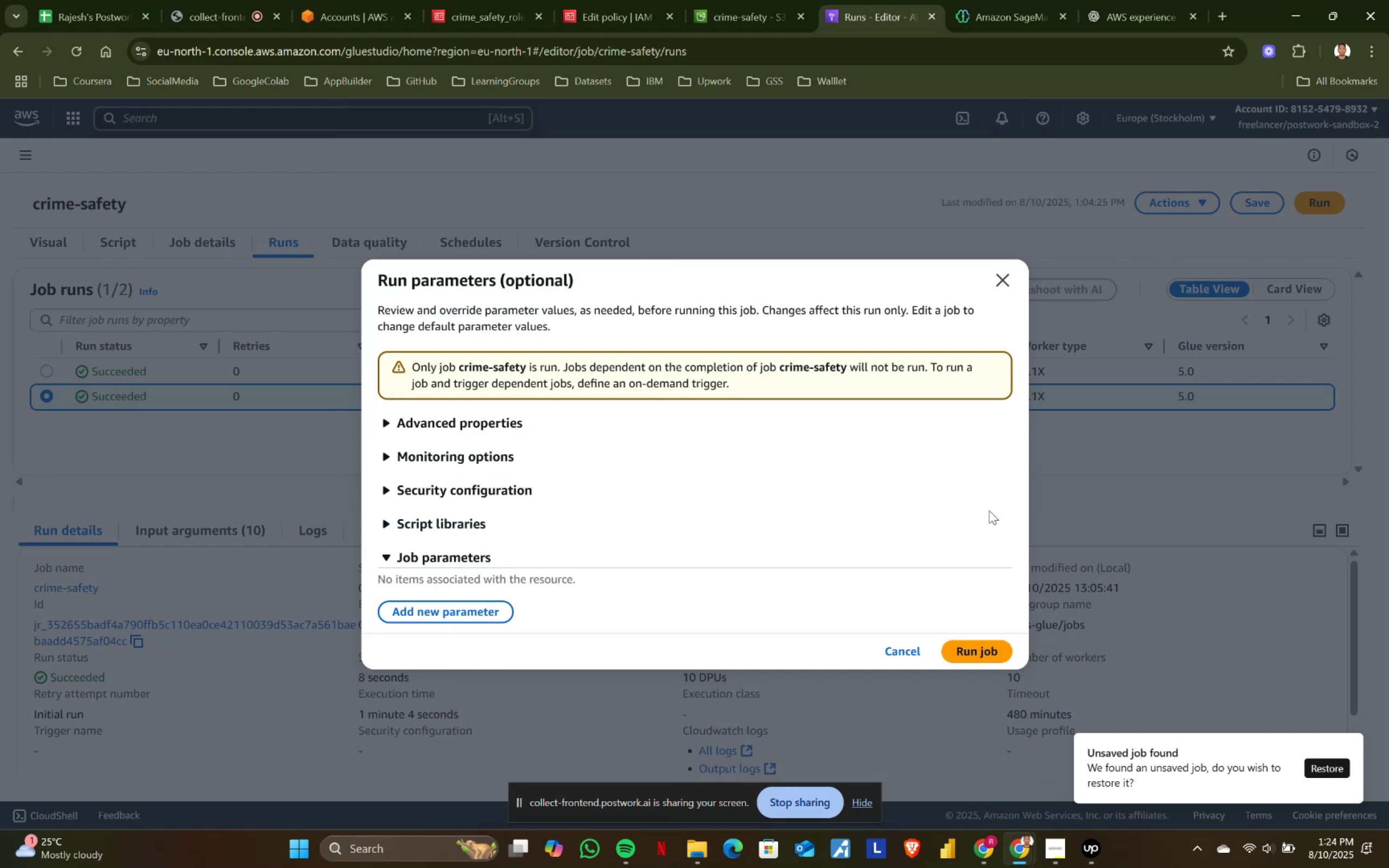 
left_click([1011, 285])
 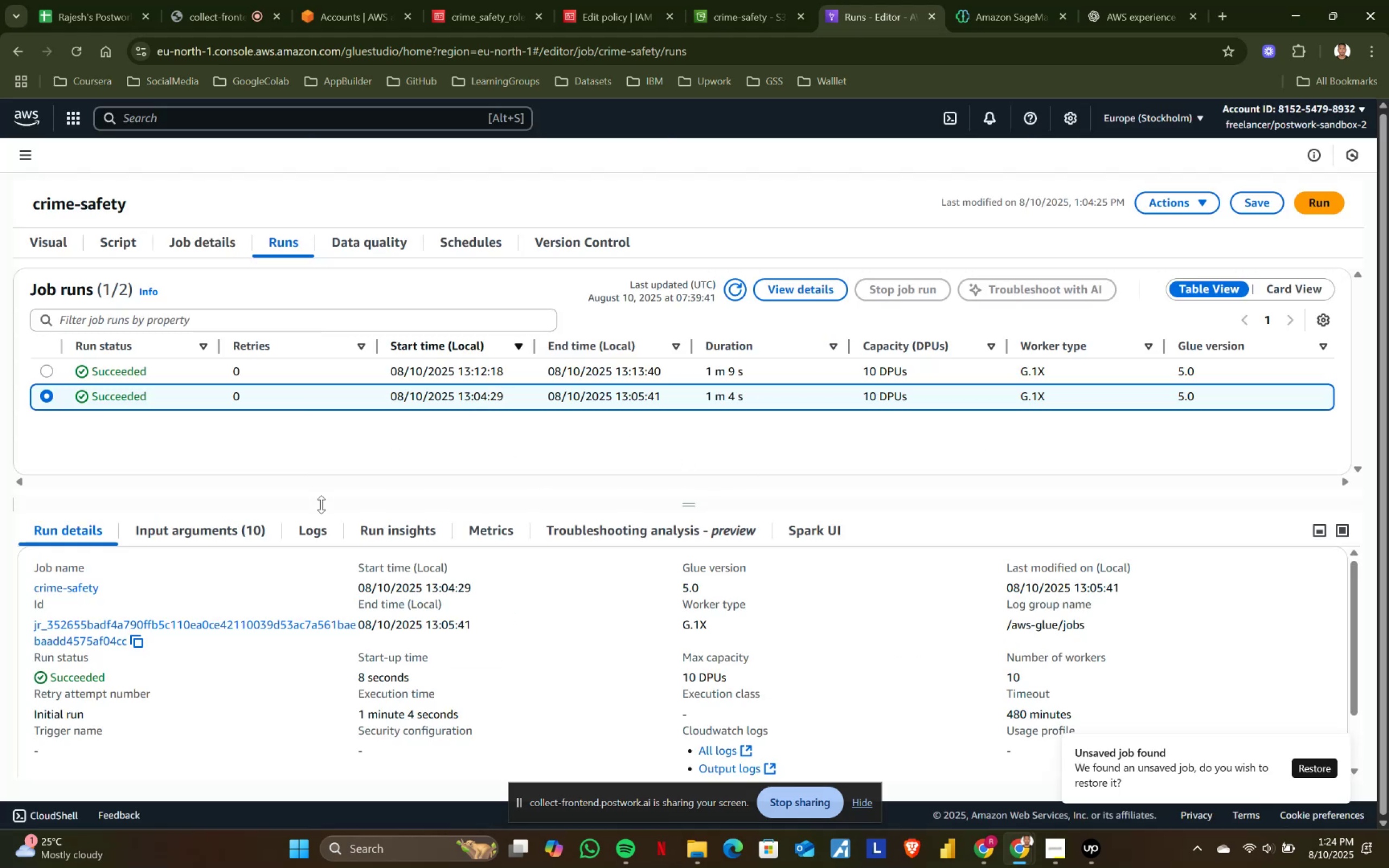 
scroll: coordinate [288, 501], scroll_direction: down, amount: 1.0
 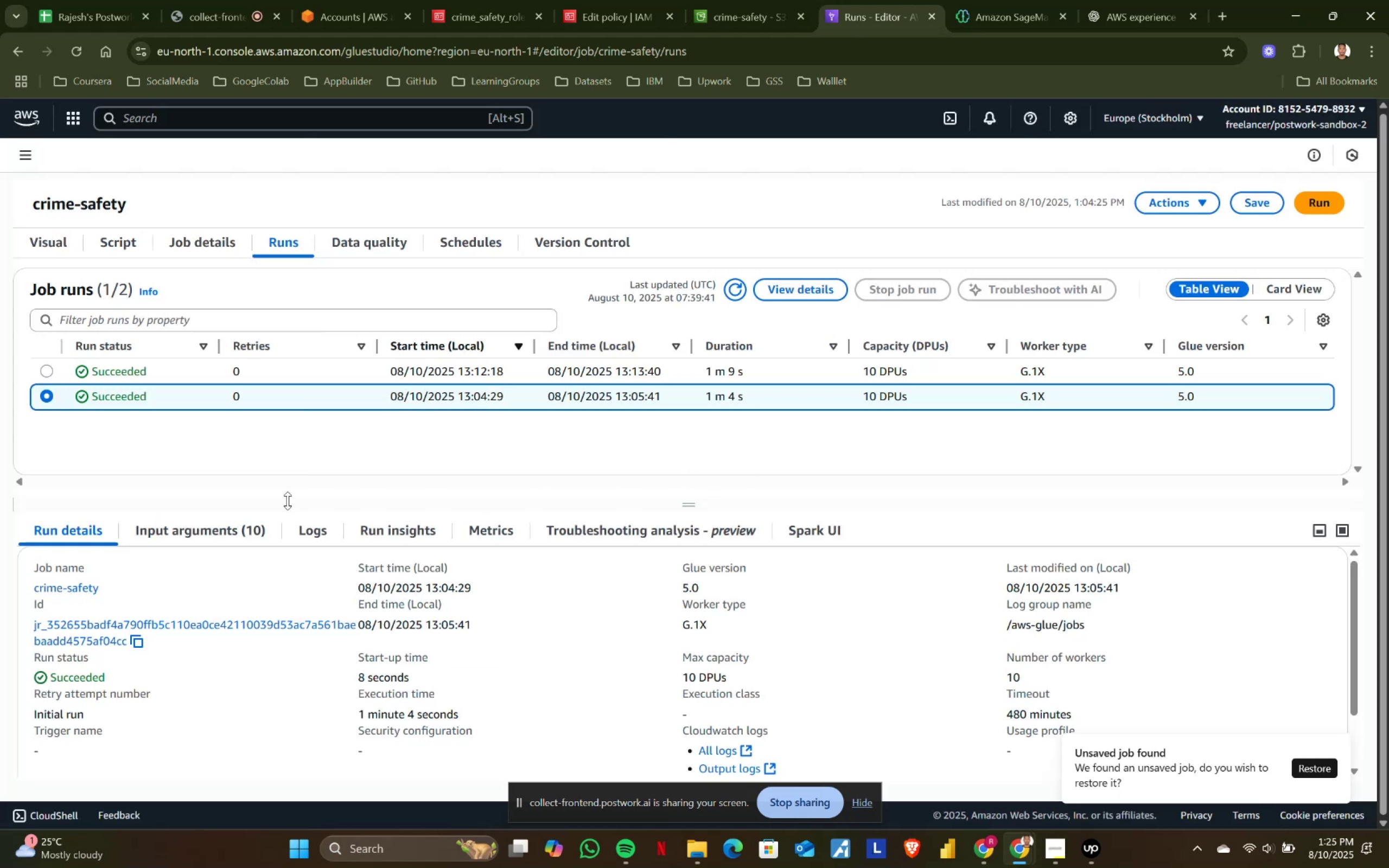 
scroll: coordinate [500, 436], scroll_direction: up, amount: 7.0
 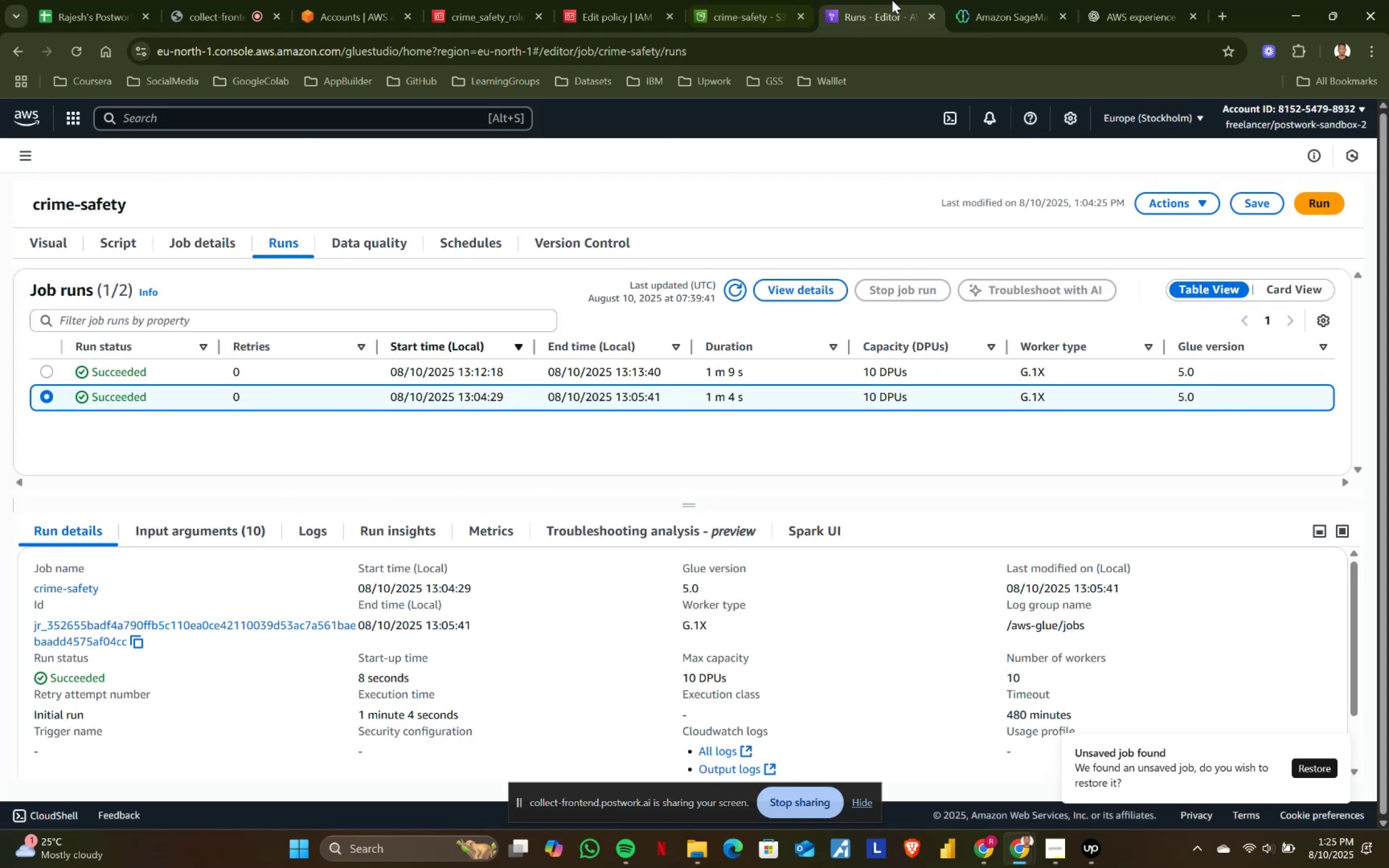 
left_click([999, 0])
 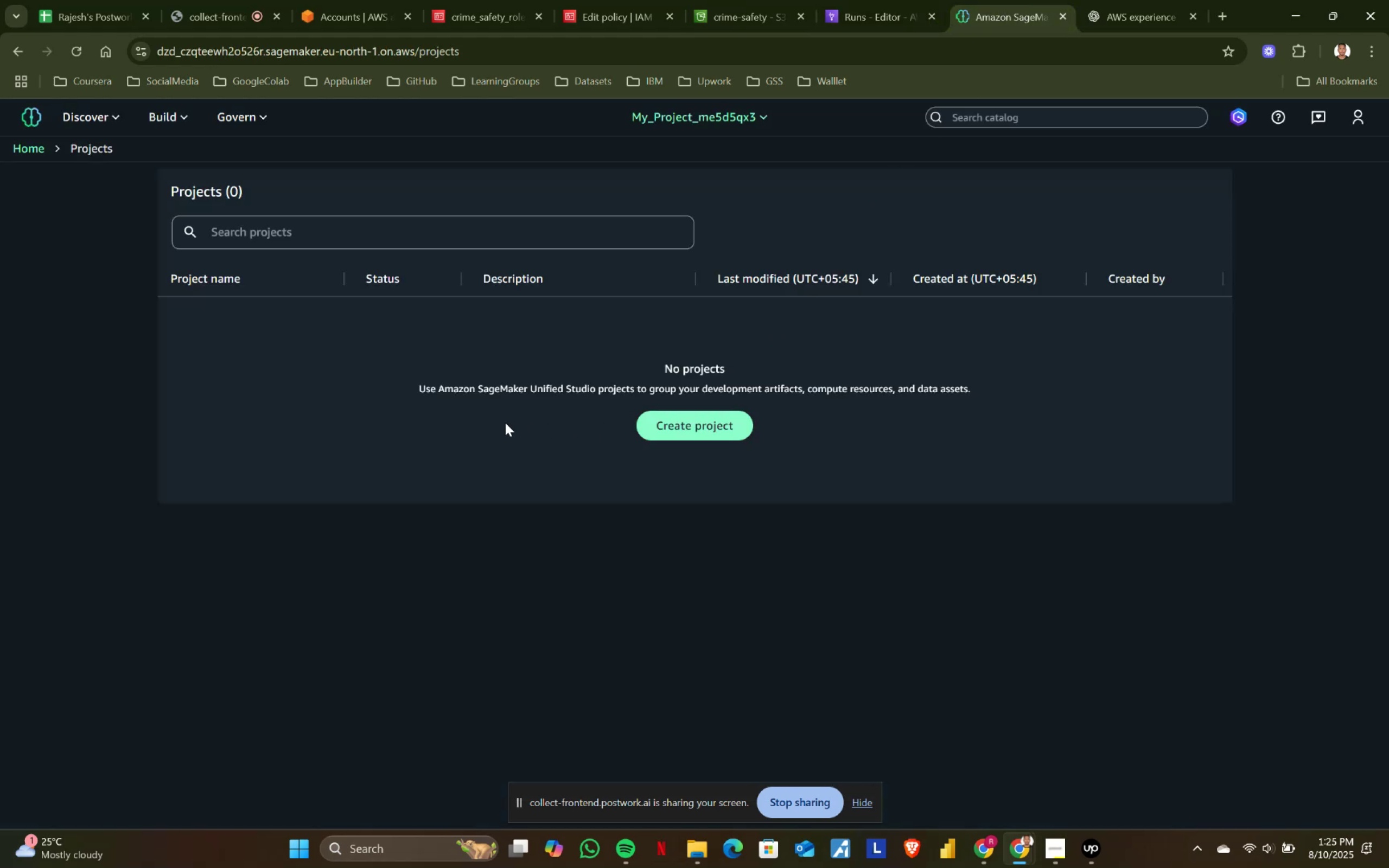 
left_click_drag(start_coordinate=[420, 381], to_coordinate=[800, 381])
 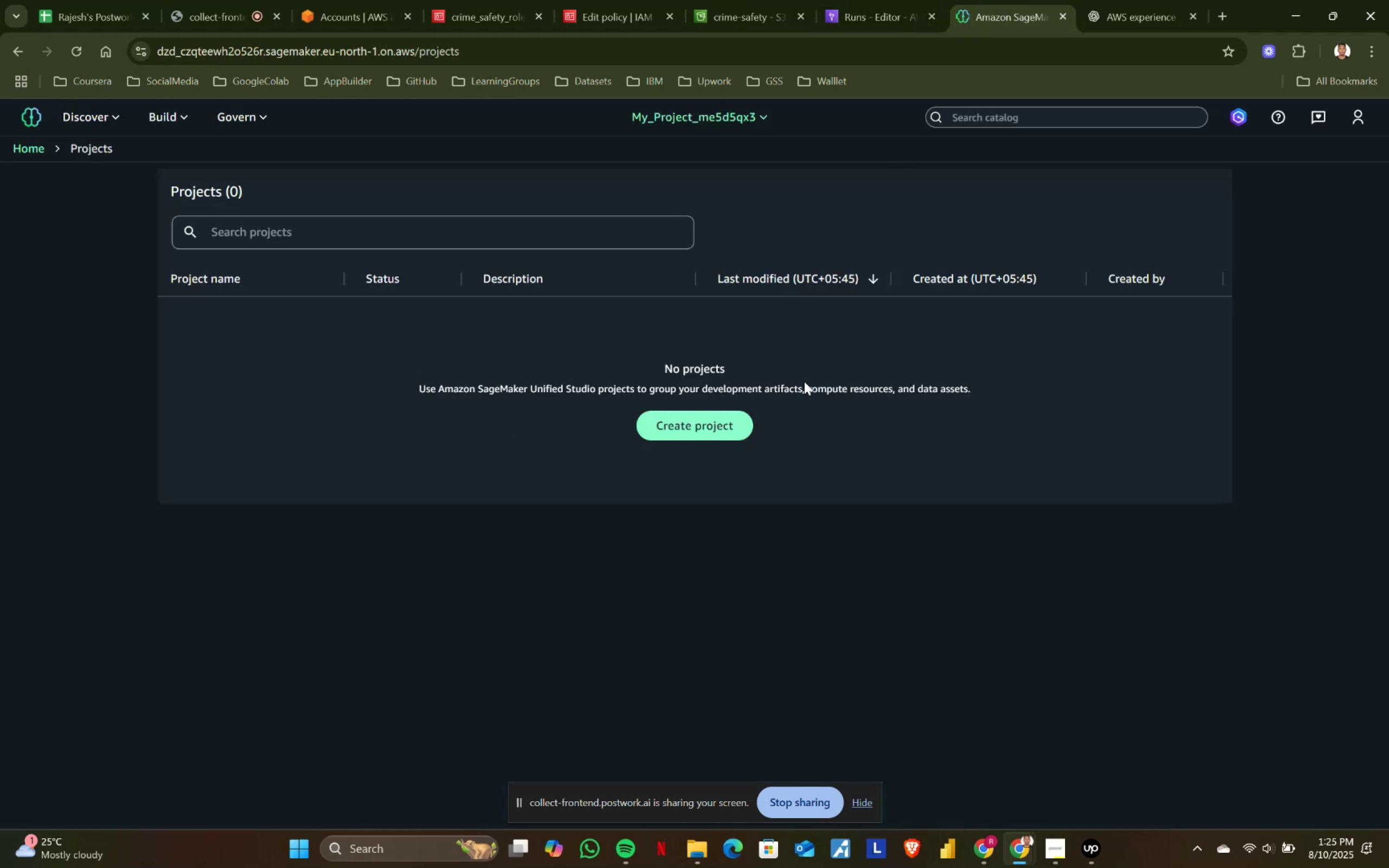 
left_click([804, 381])
 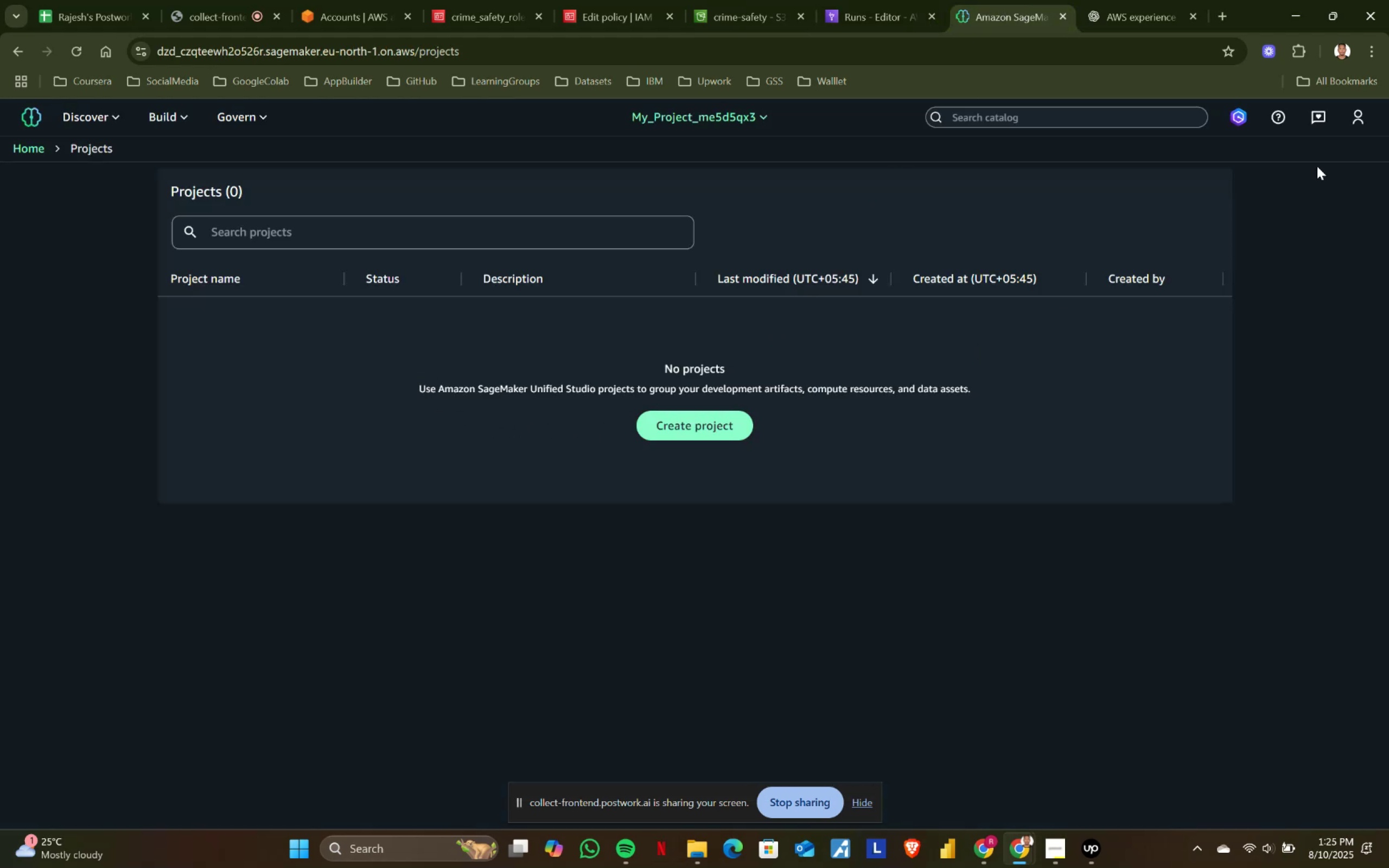 
left_click([244, 118])
 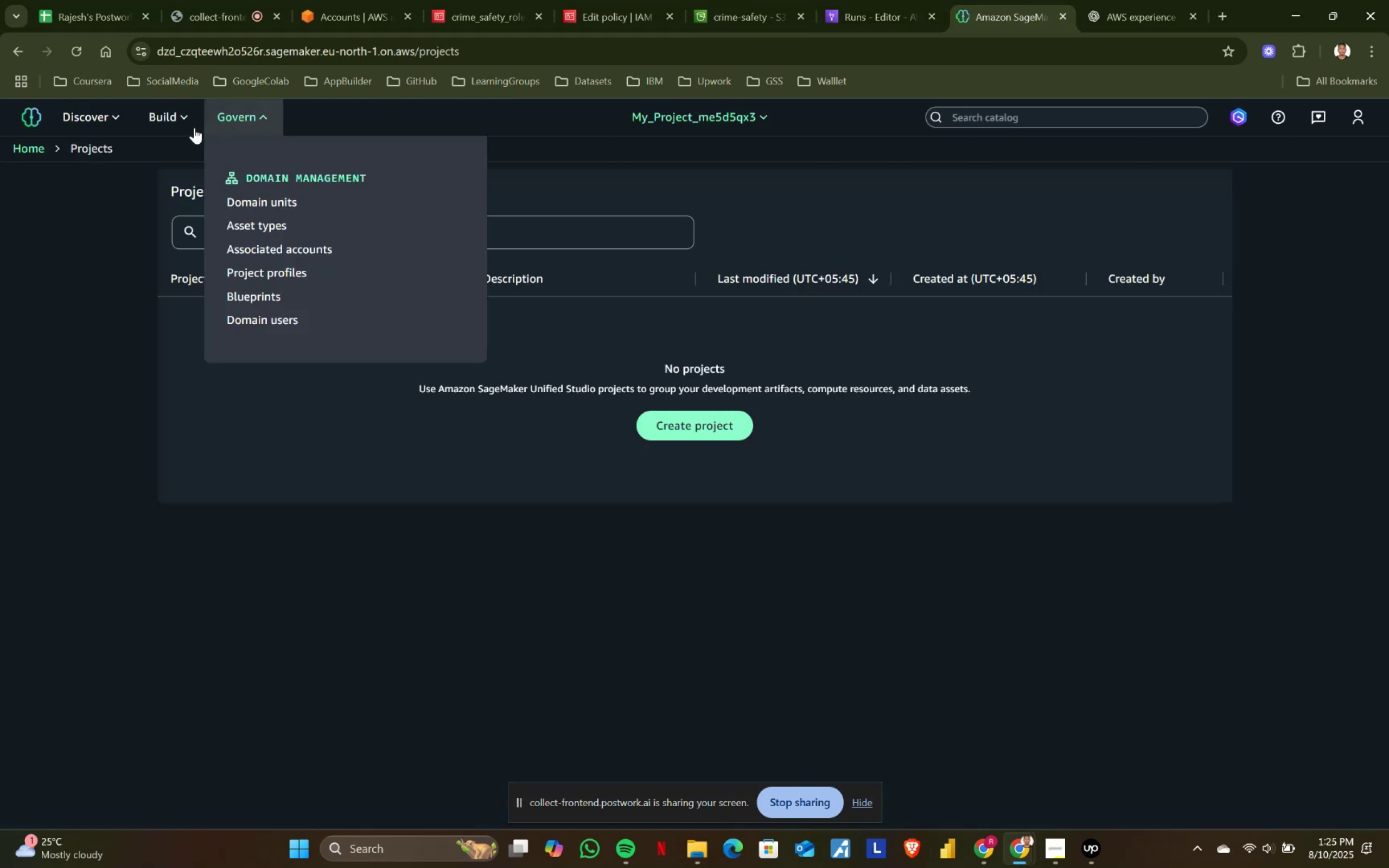 
left_click([177, 125])
 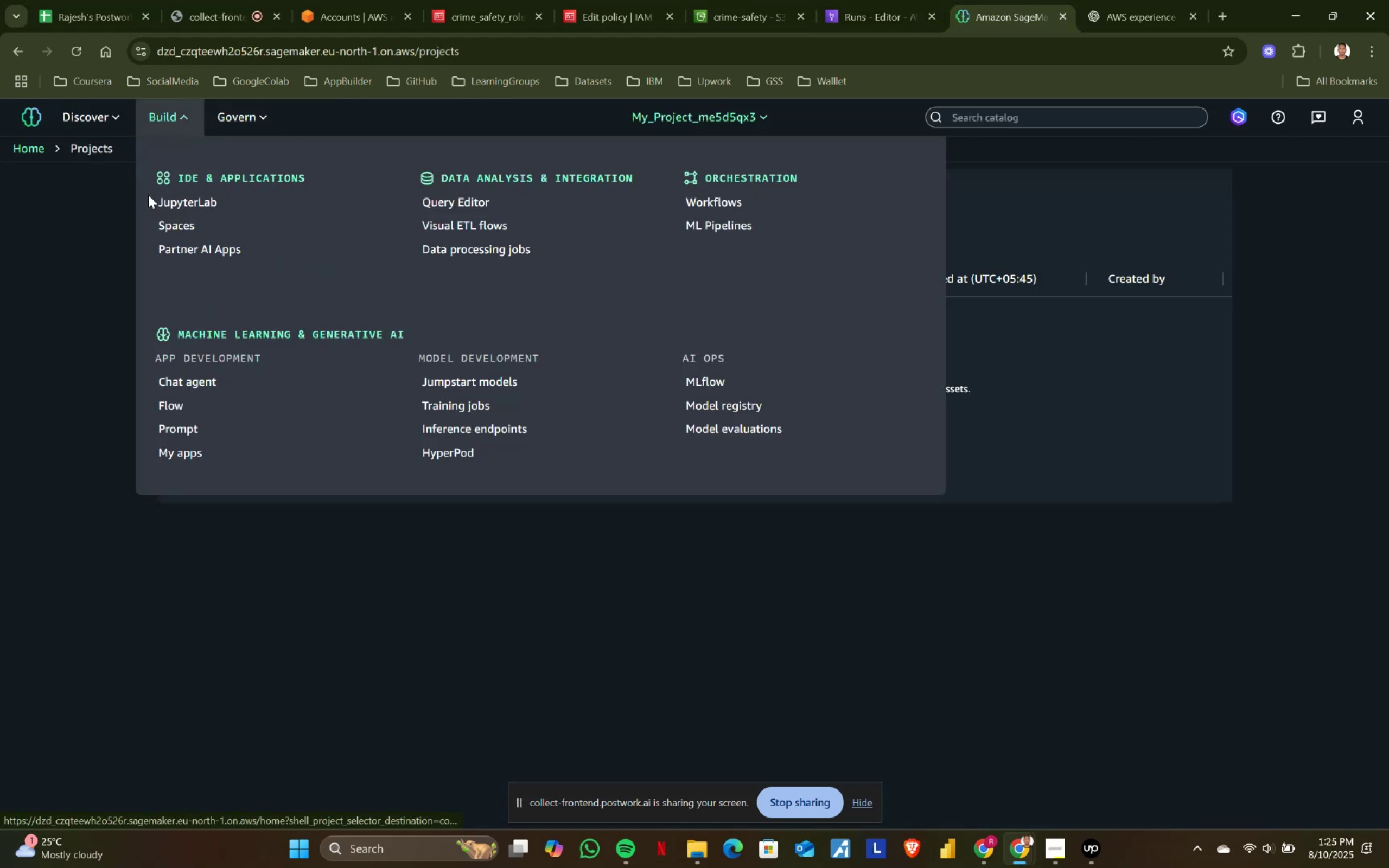 
left_click([183, 204])
 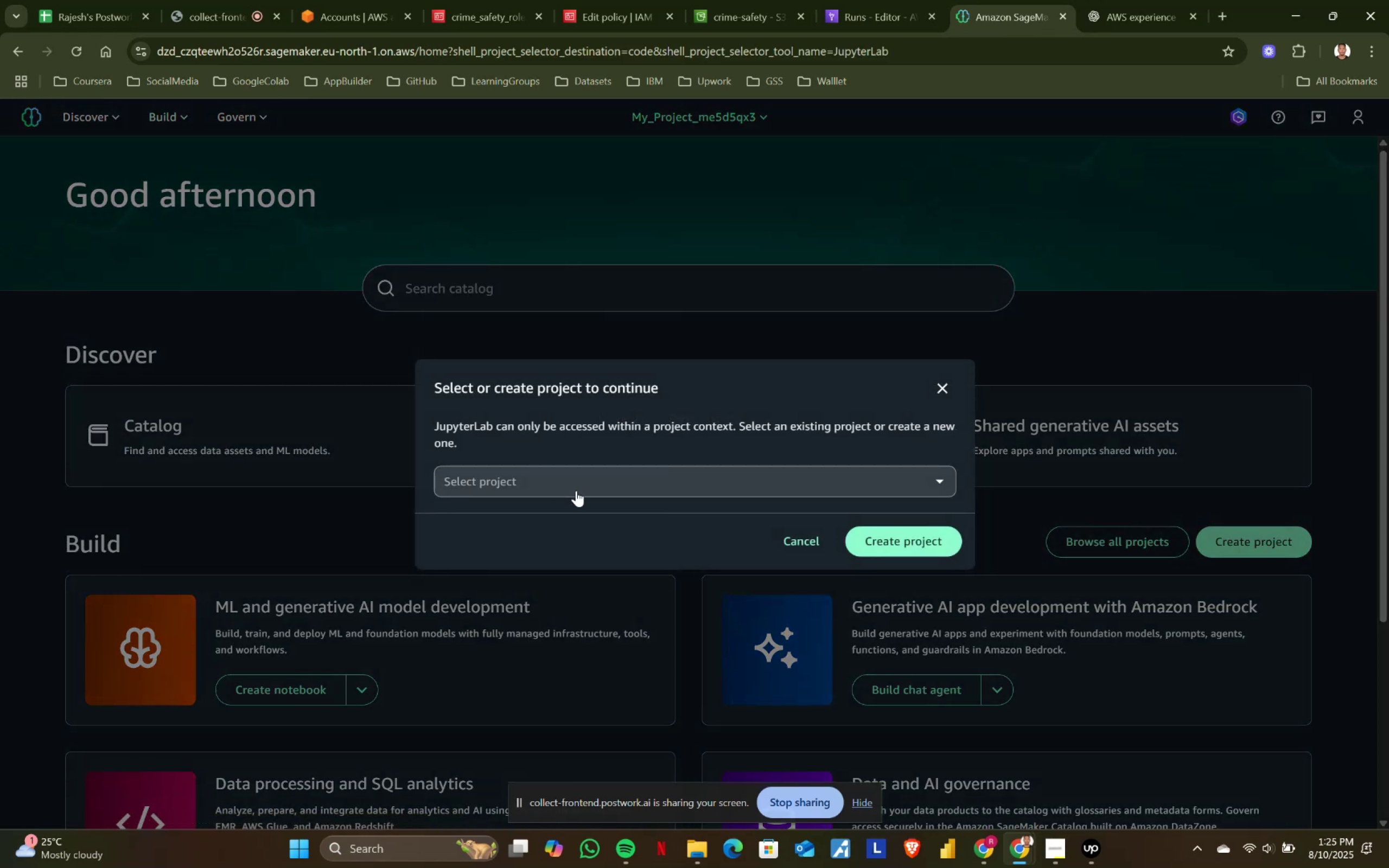 
left_click([596, 478])
 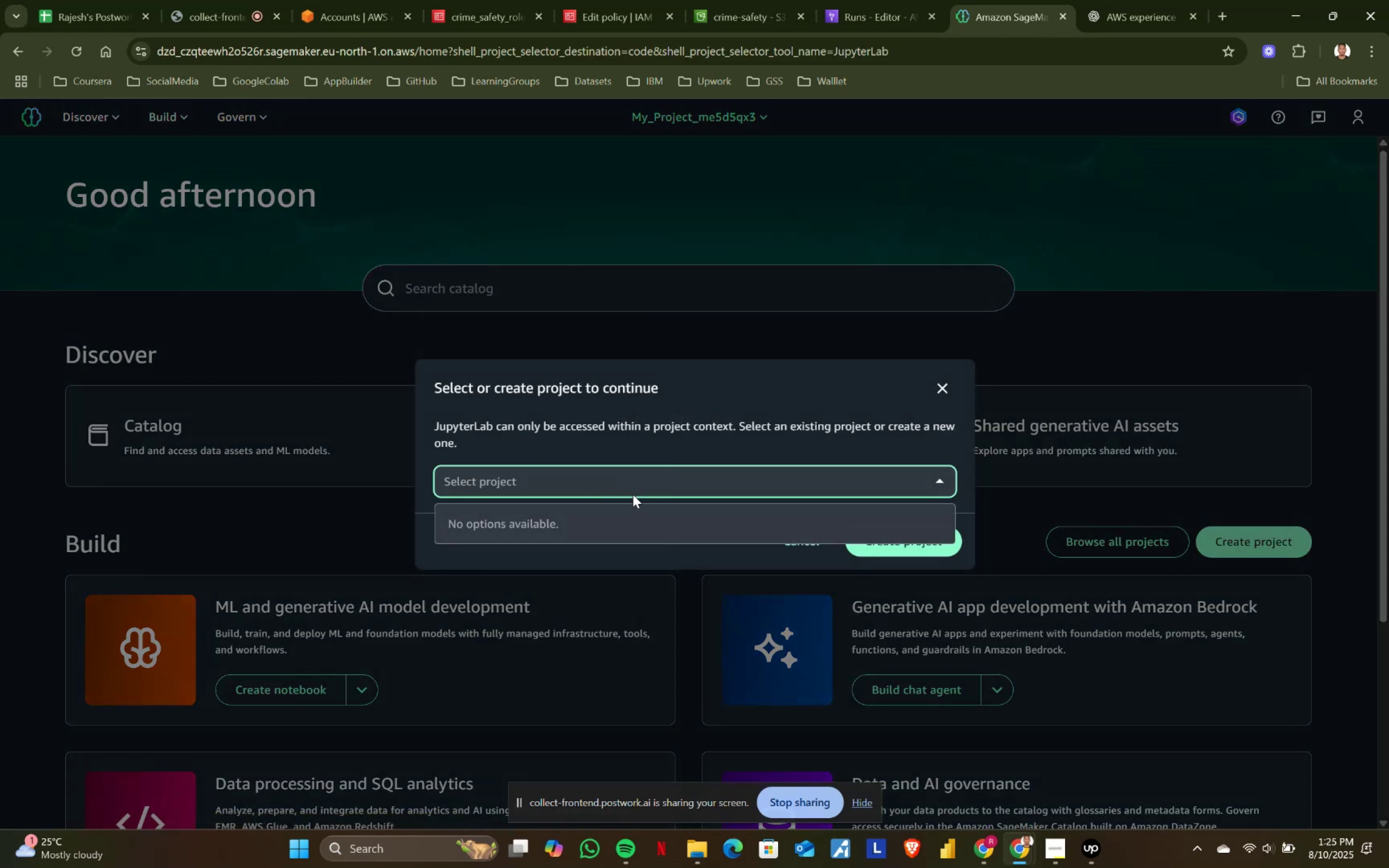 
left_click([647, 469])
 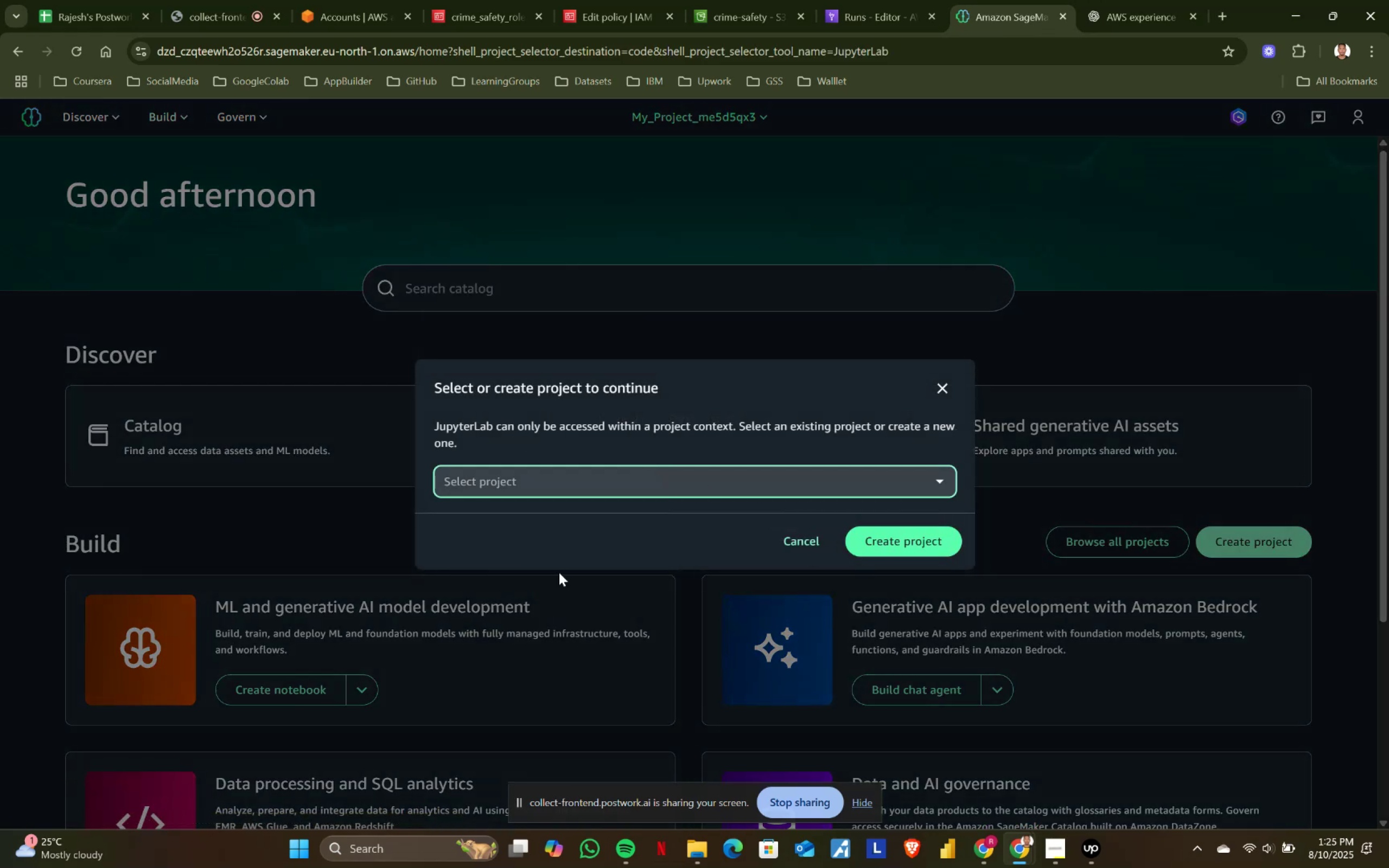 
left_click([332, 614])
 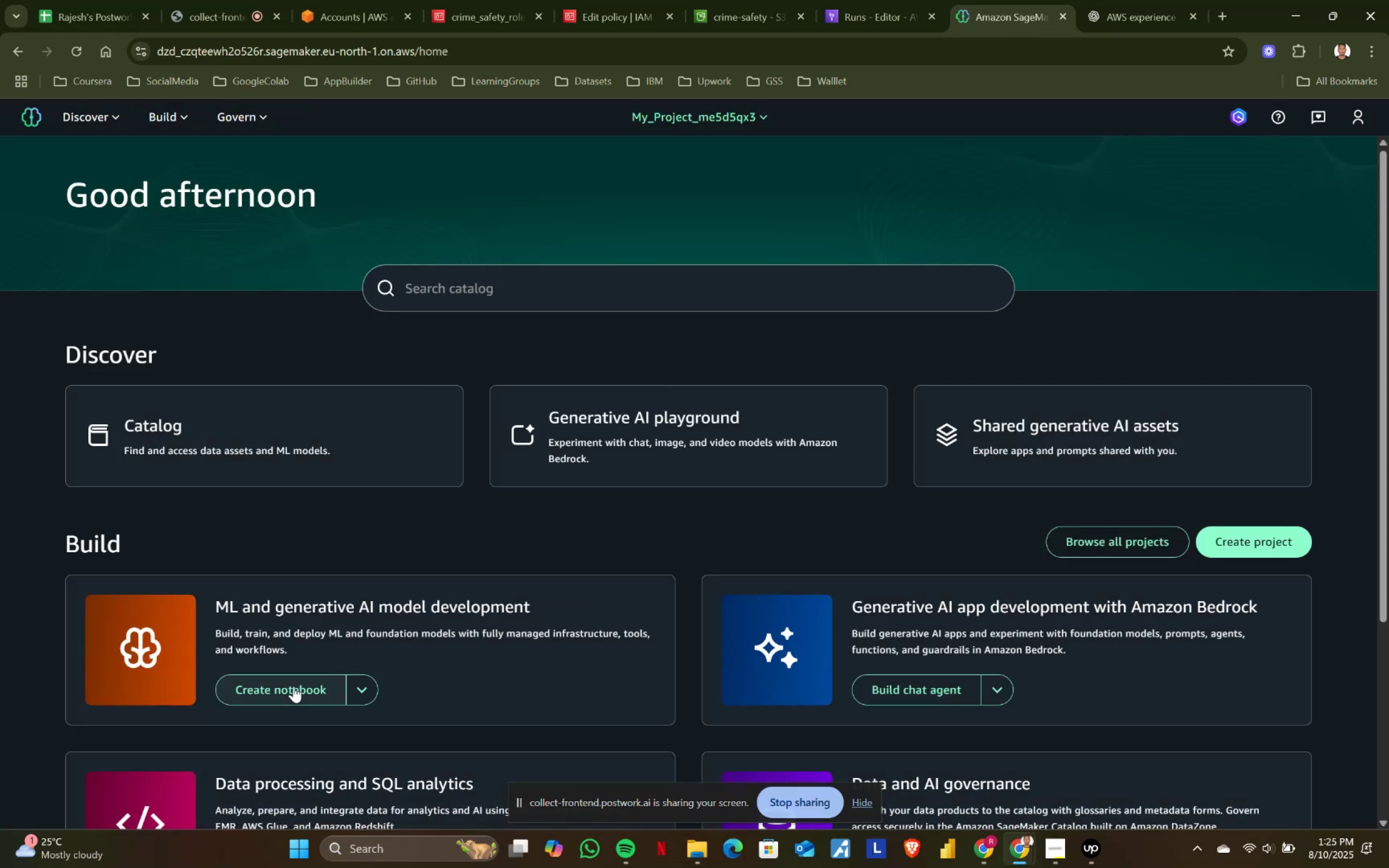 
left_click([294, 686])
 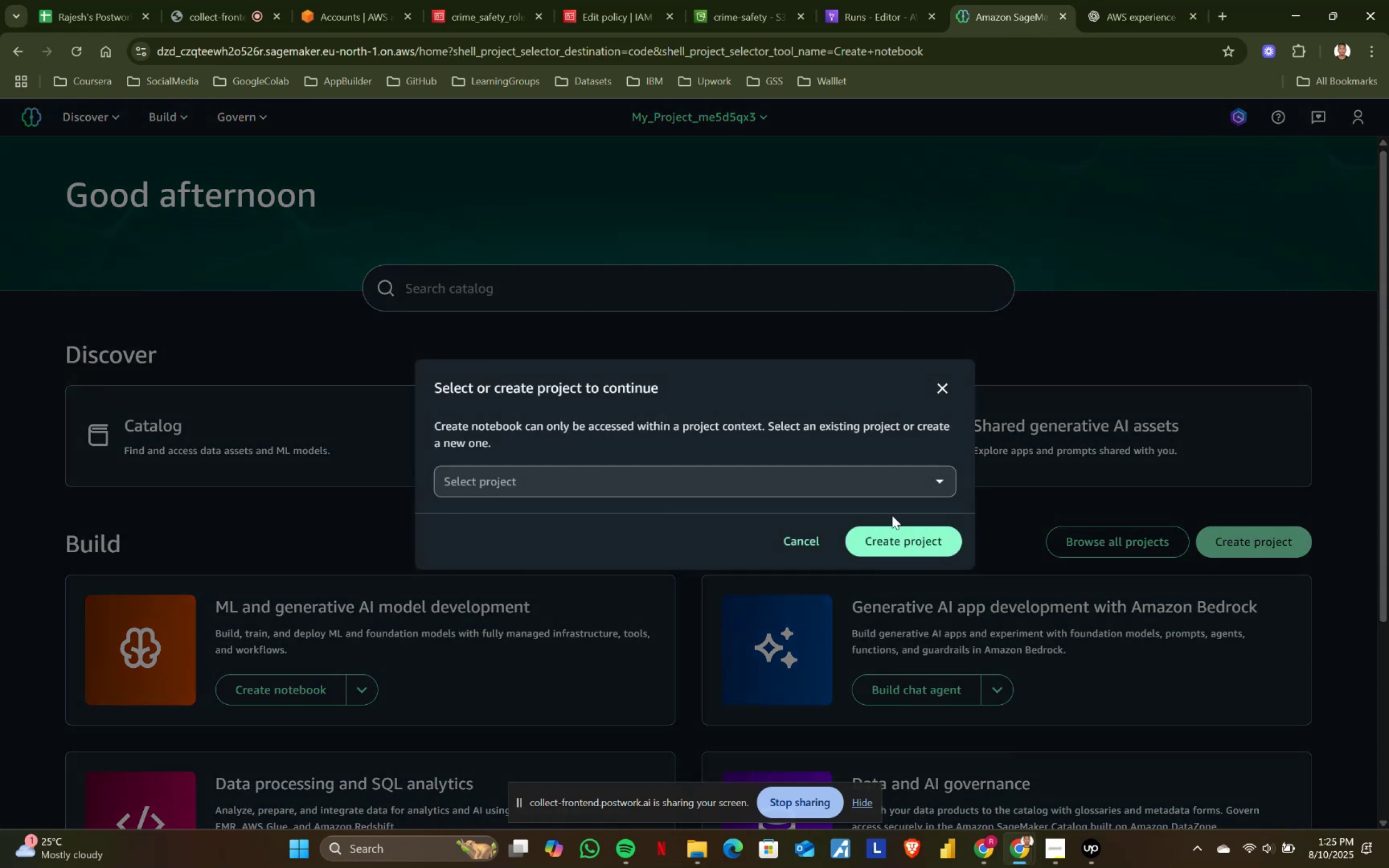 
left_click([905, 535])
 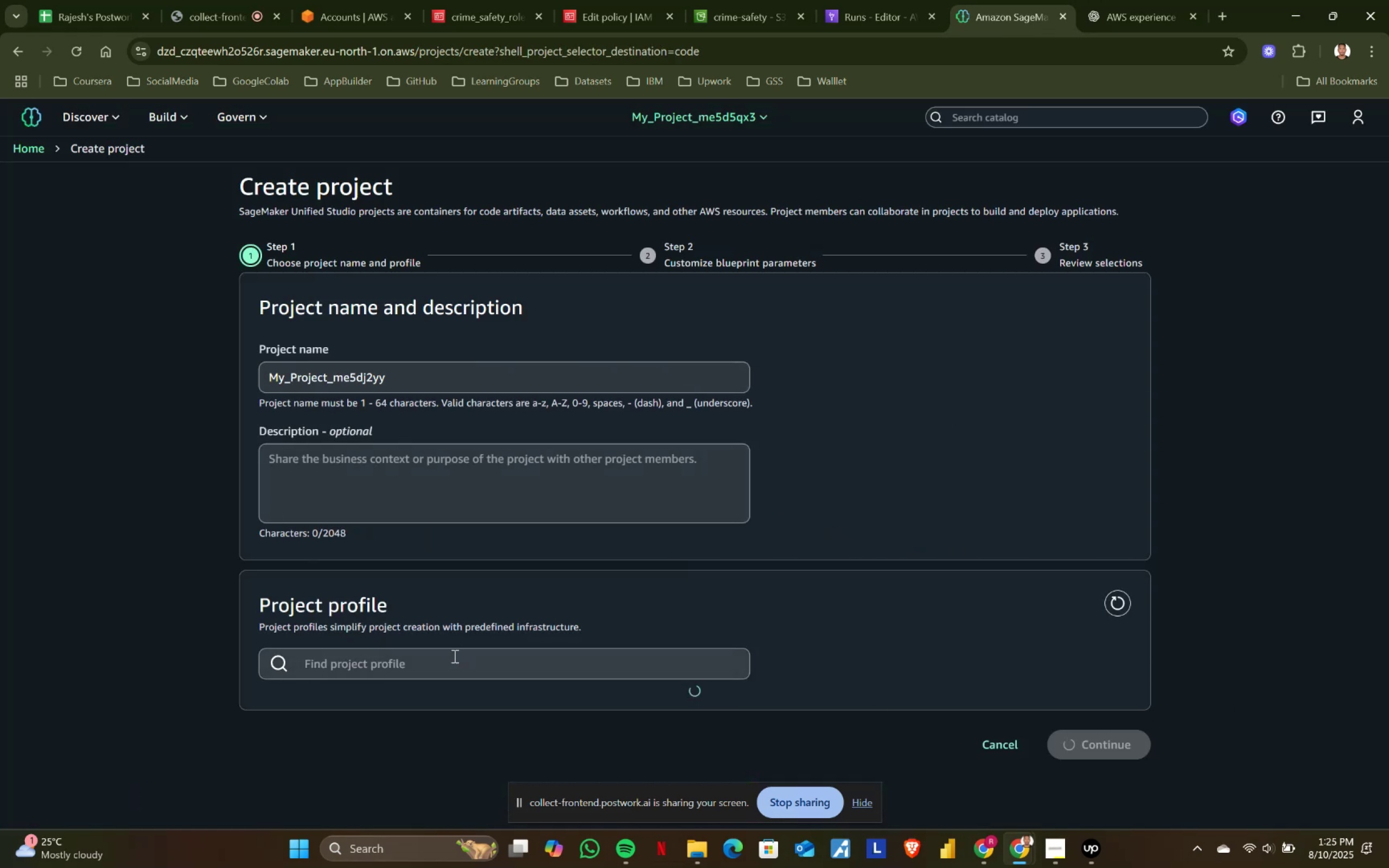 
scroll: coordinate [1057, 751], scroll_direction: down, amount: 5.0
 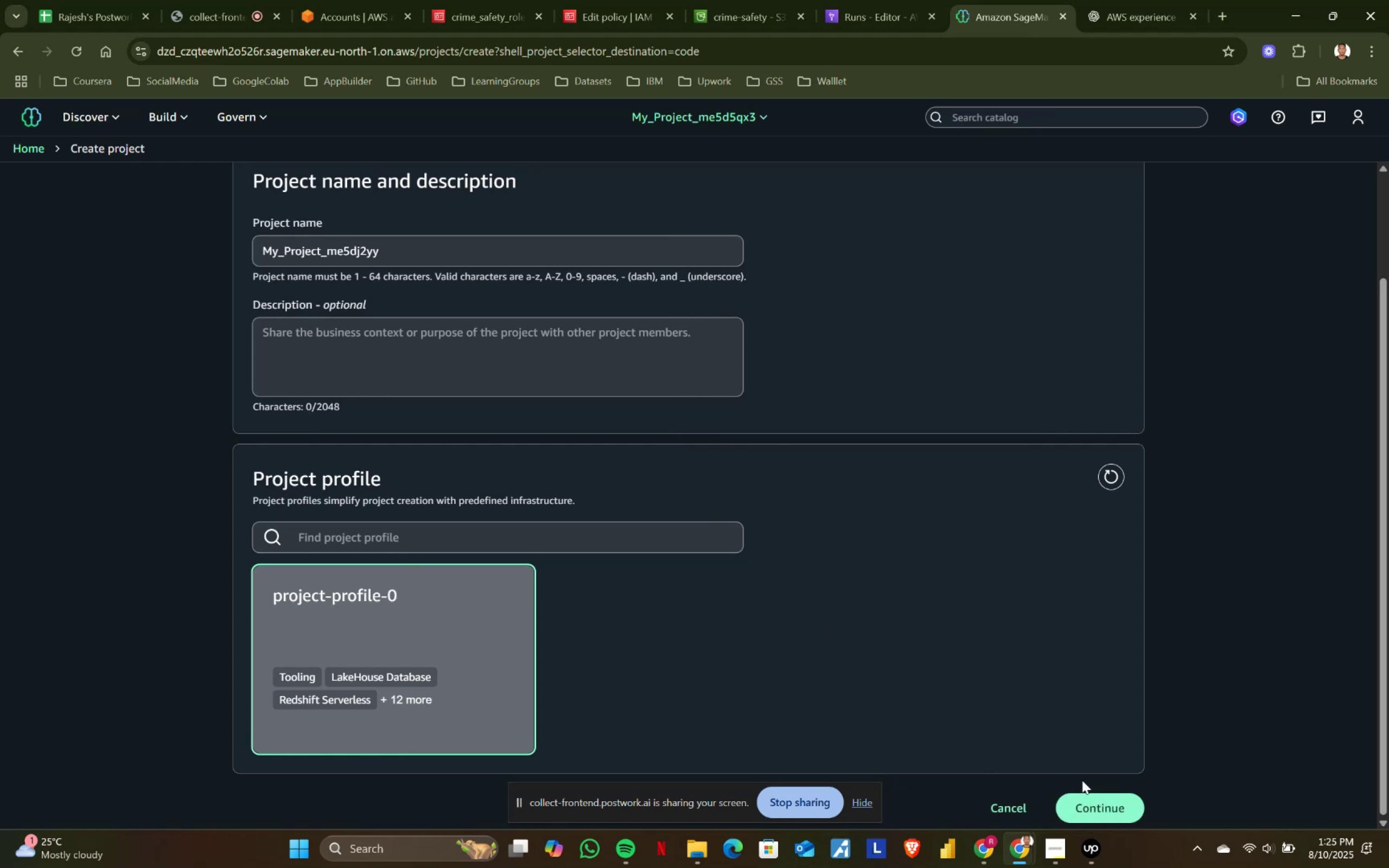 
left_click([1093, 800])
 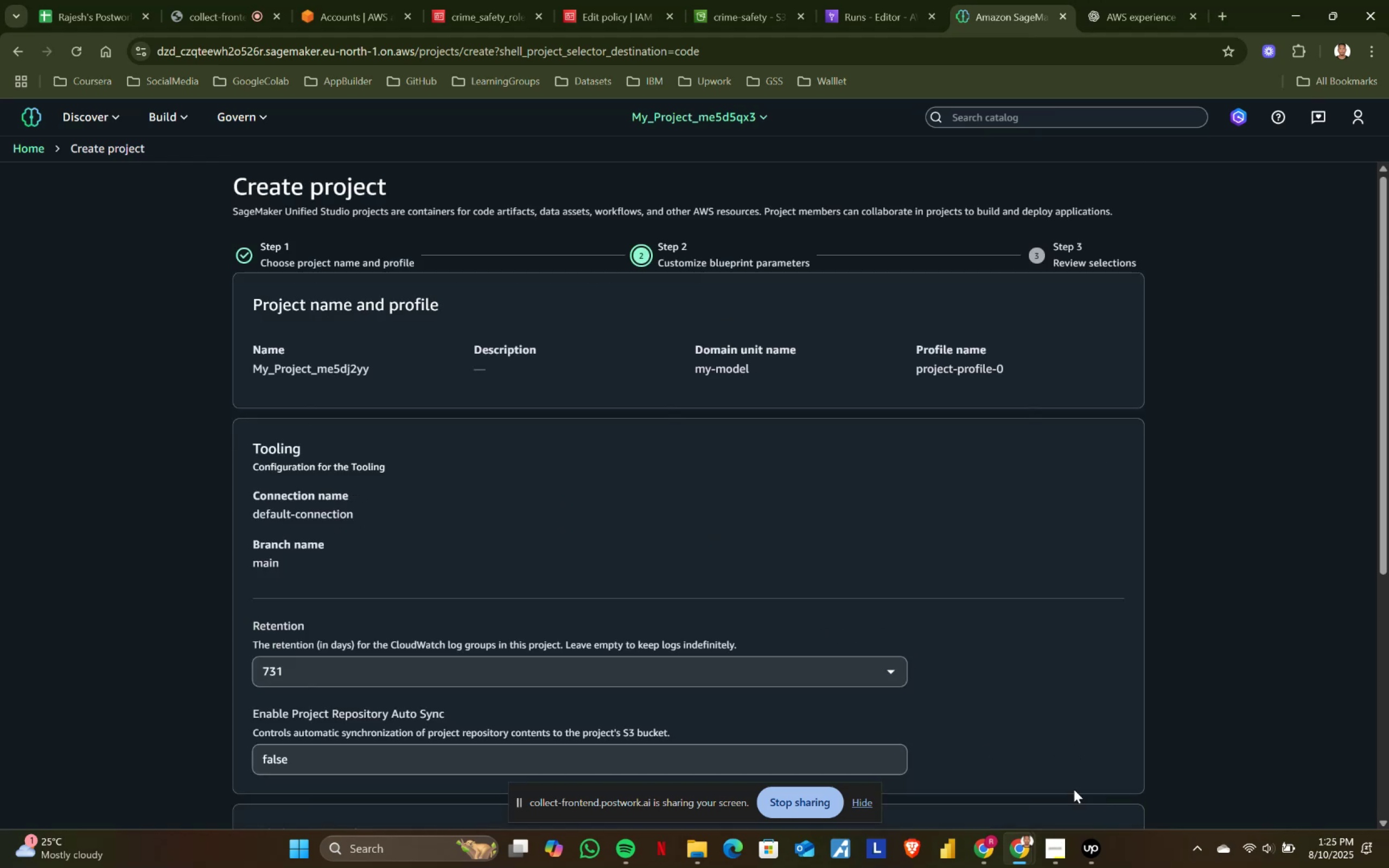 
scroll: coordinate [538, 541], scroll_direction: down, amount: 6.0
 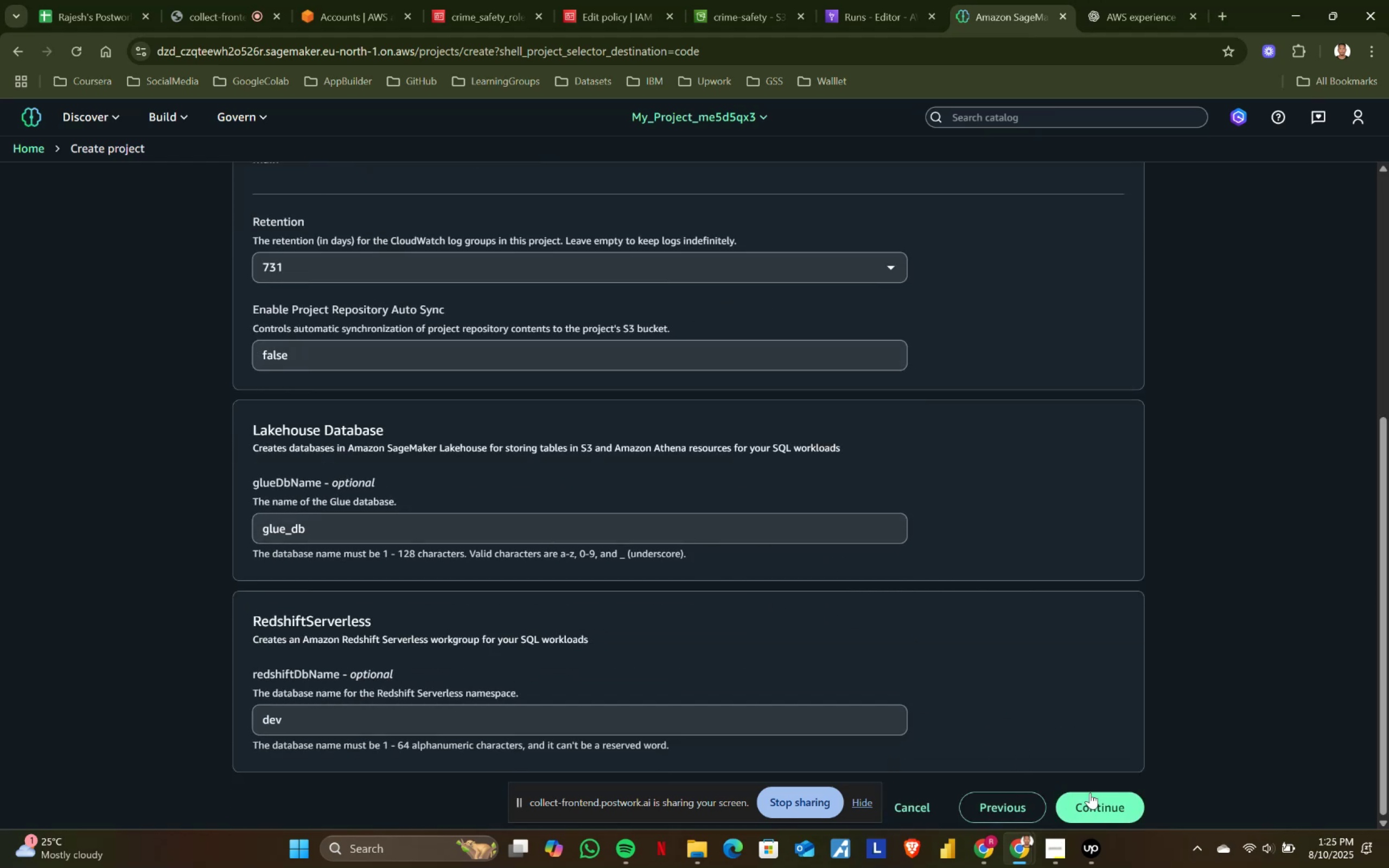 
left_click([1092, 793])
 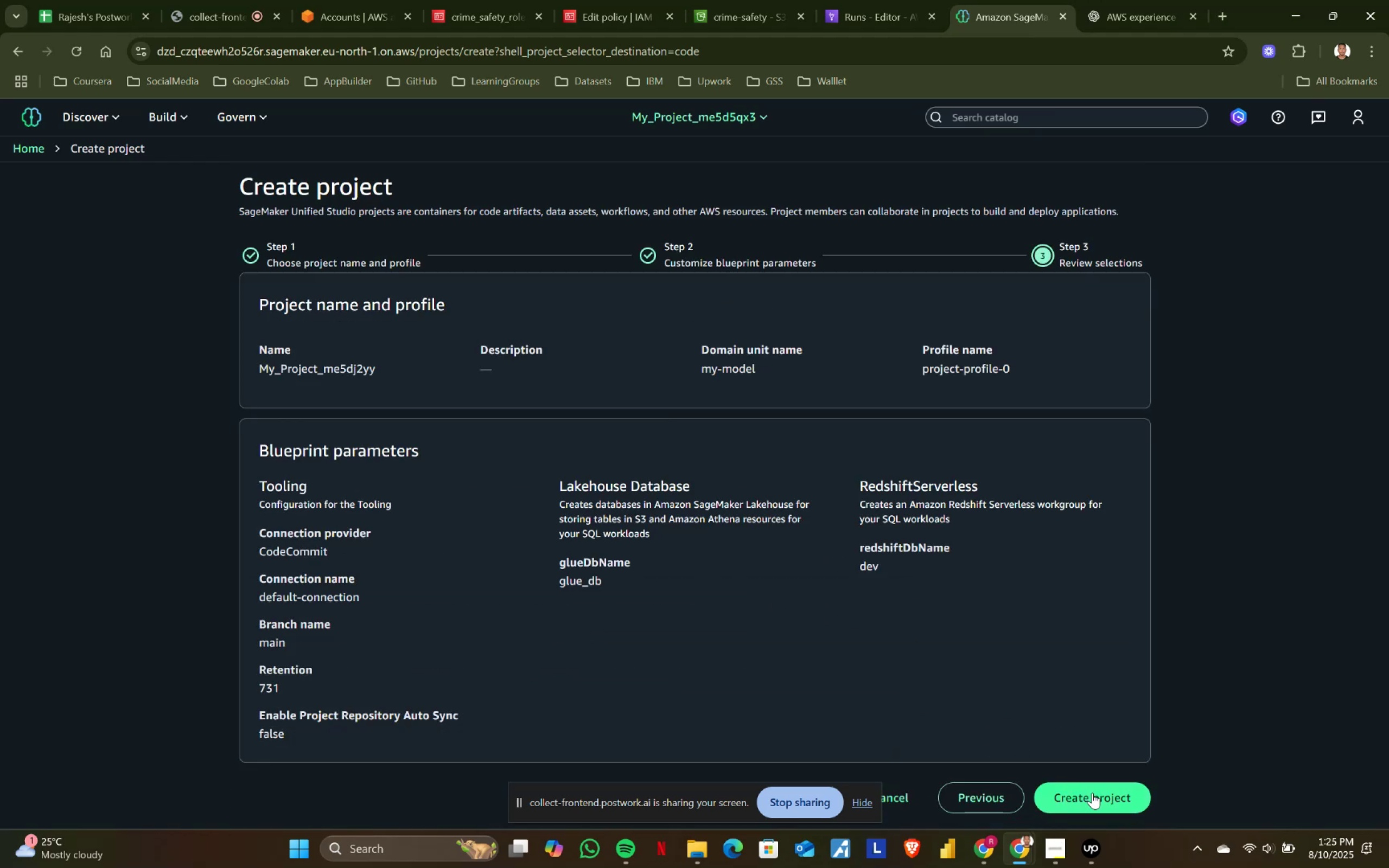 
left_click([1092, 793])
 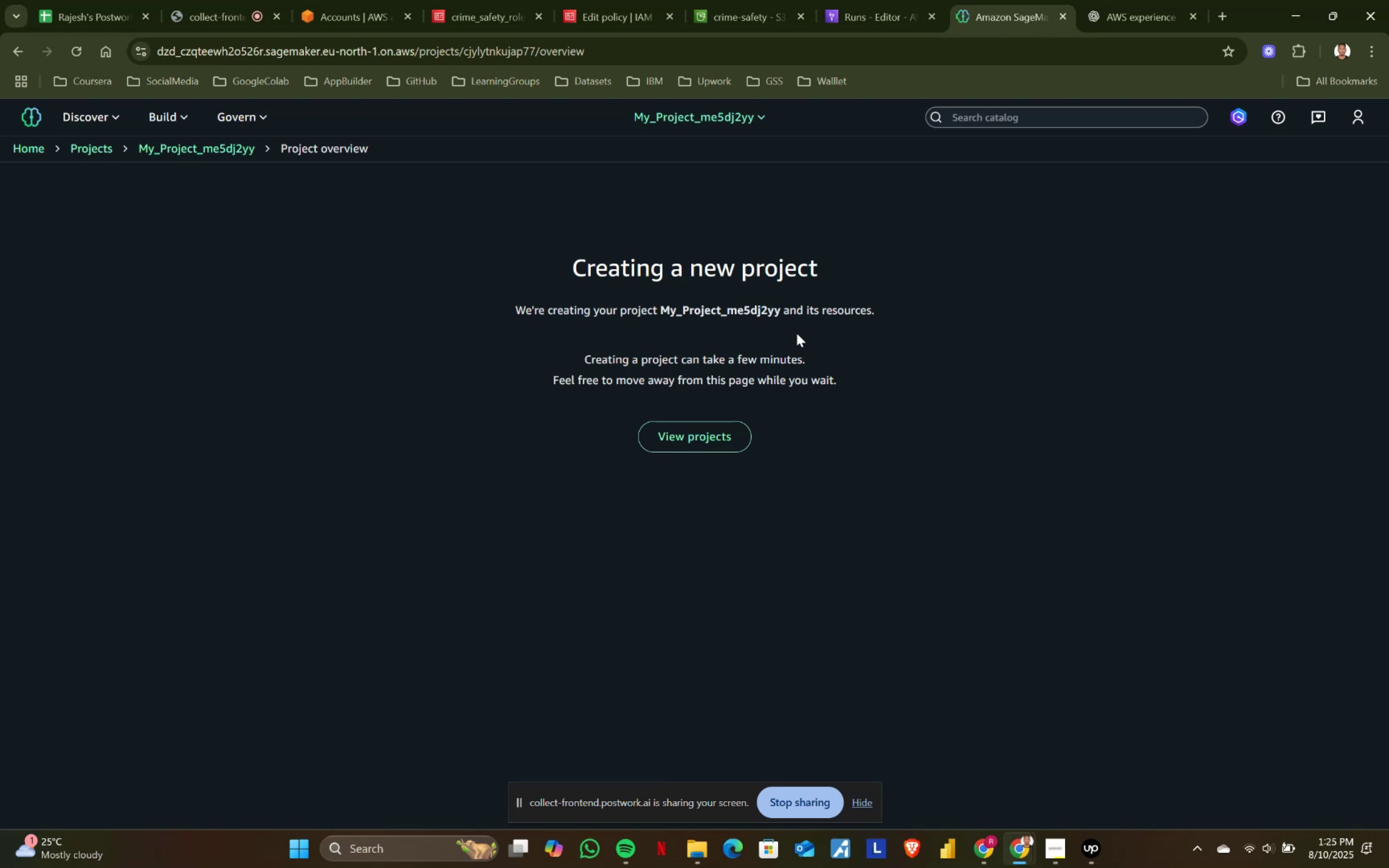 
wait(7.62)
 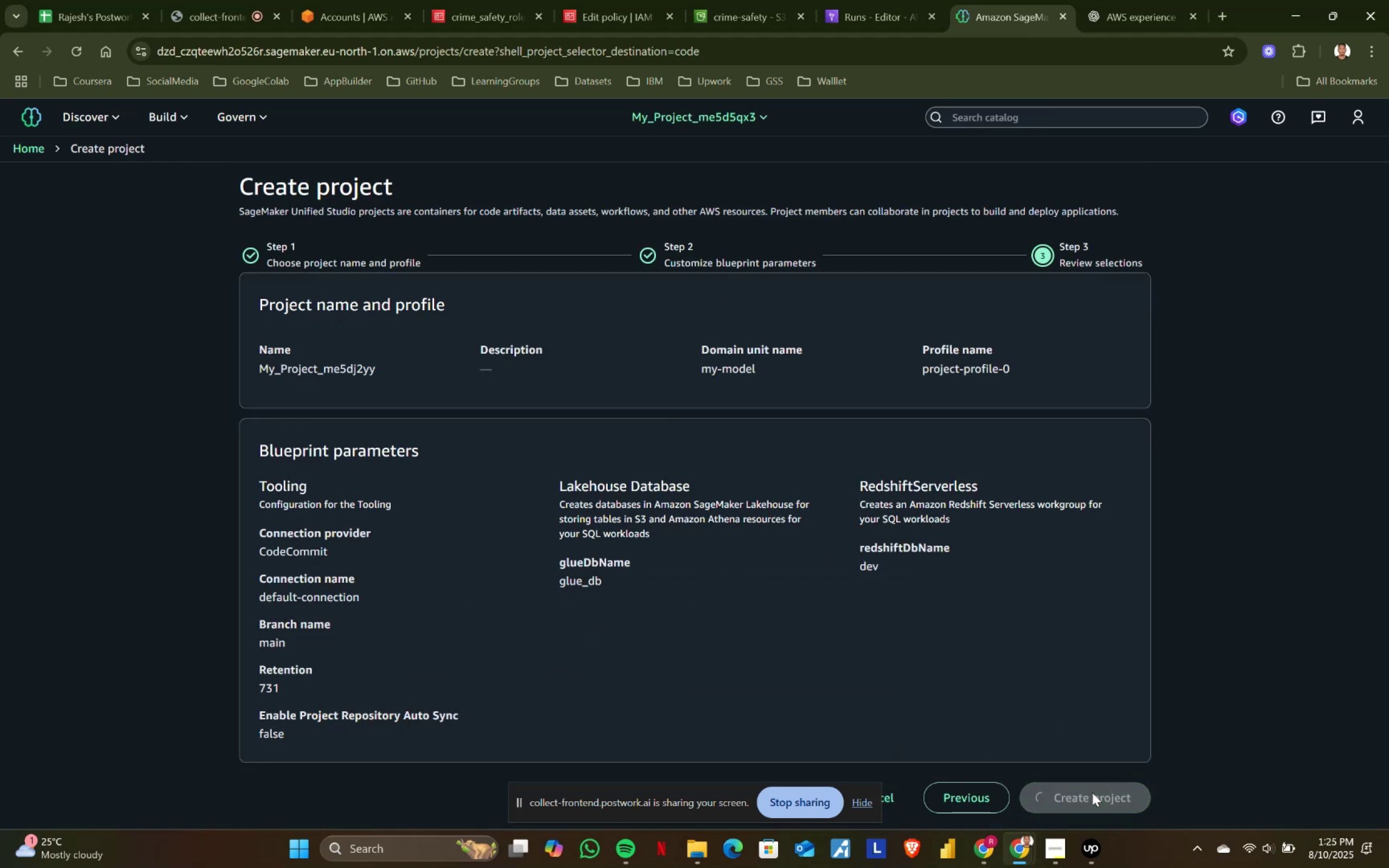 
left_click([936, 305])
 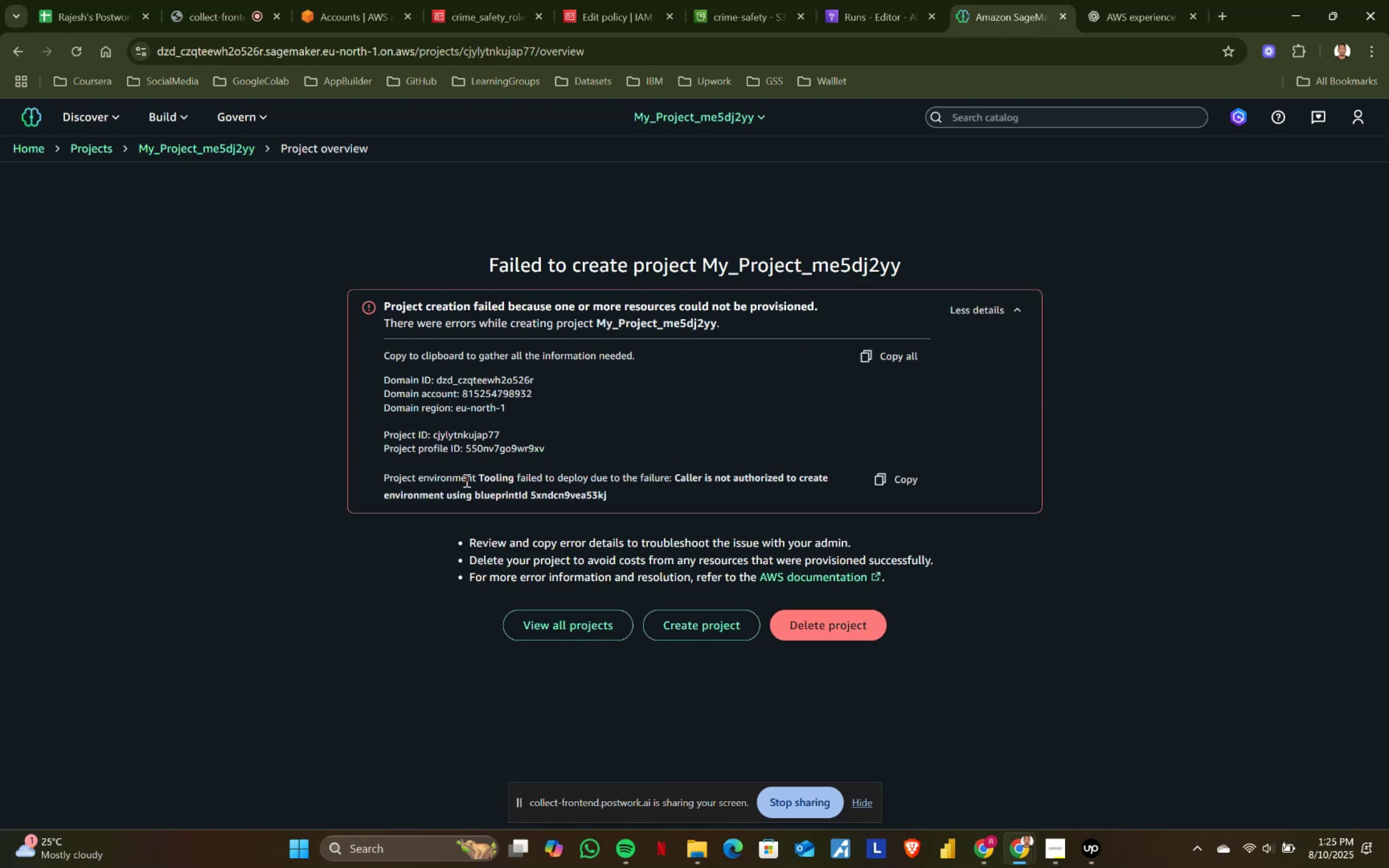 
left_click_drag(start_coordinate=[386, 476], to_coordinate=[640, 491])
 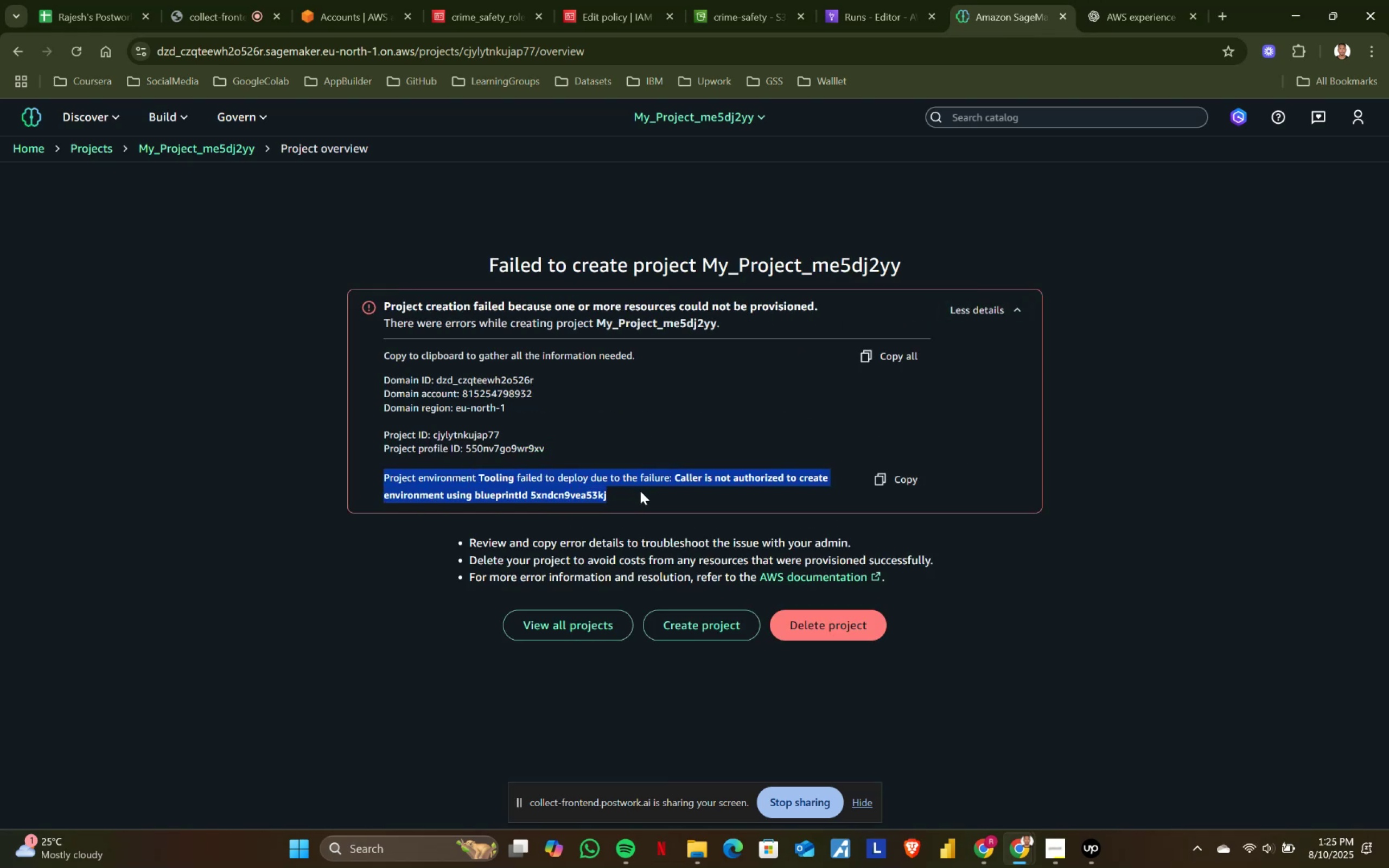 
key(Control+ControlLeft)
 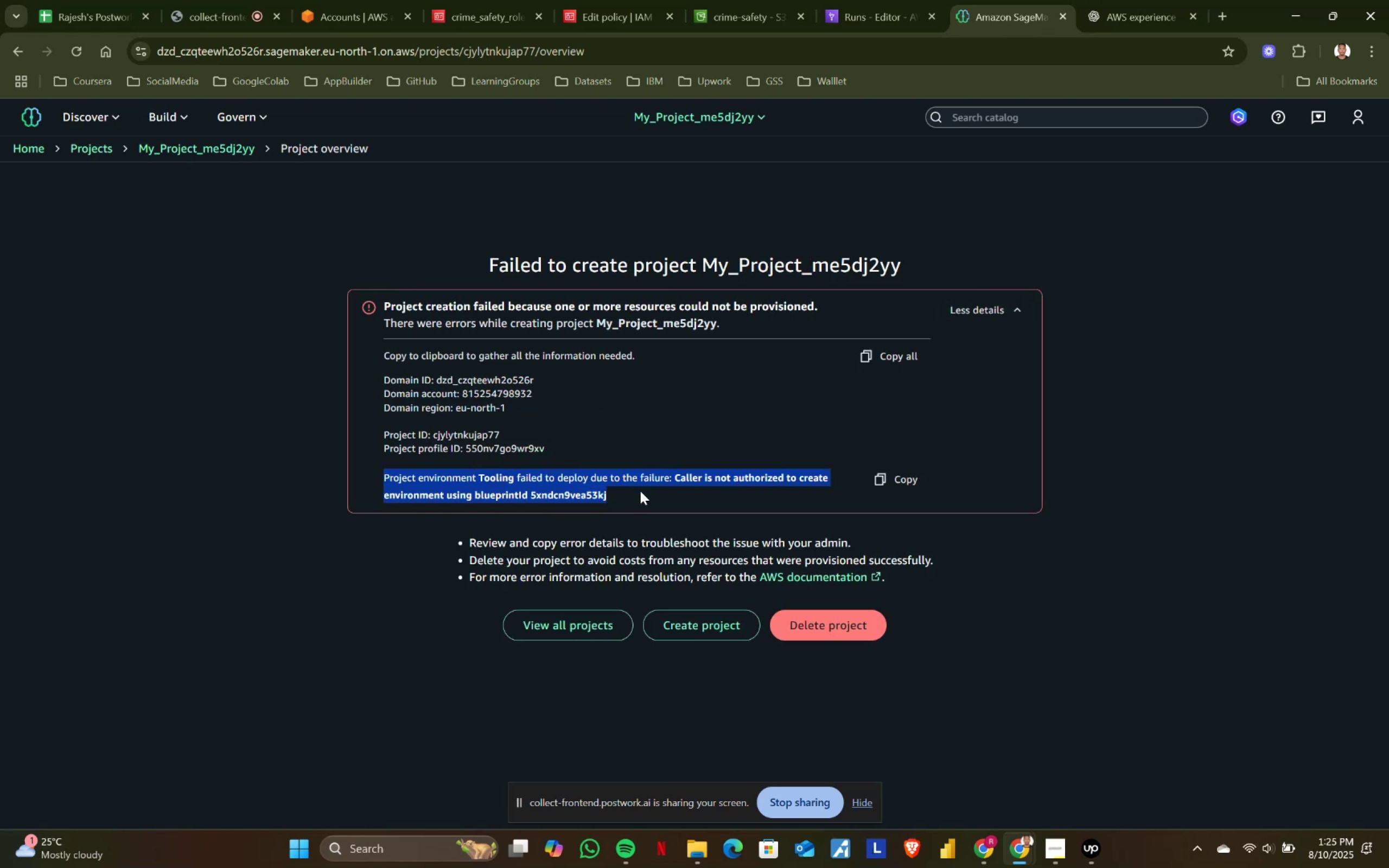 
key(Control+C)
 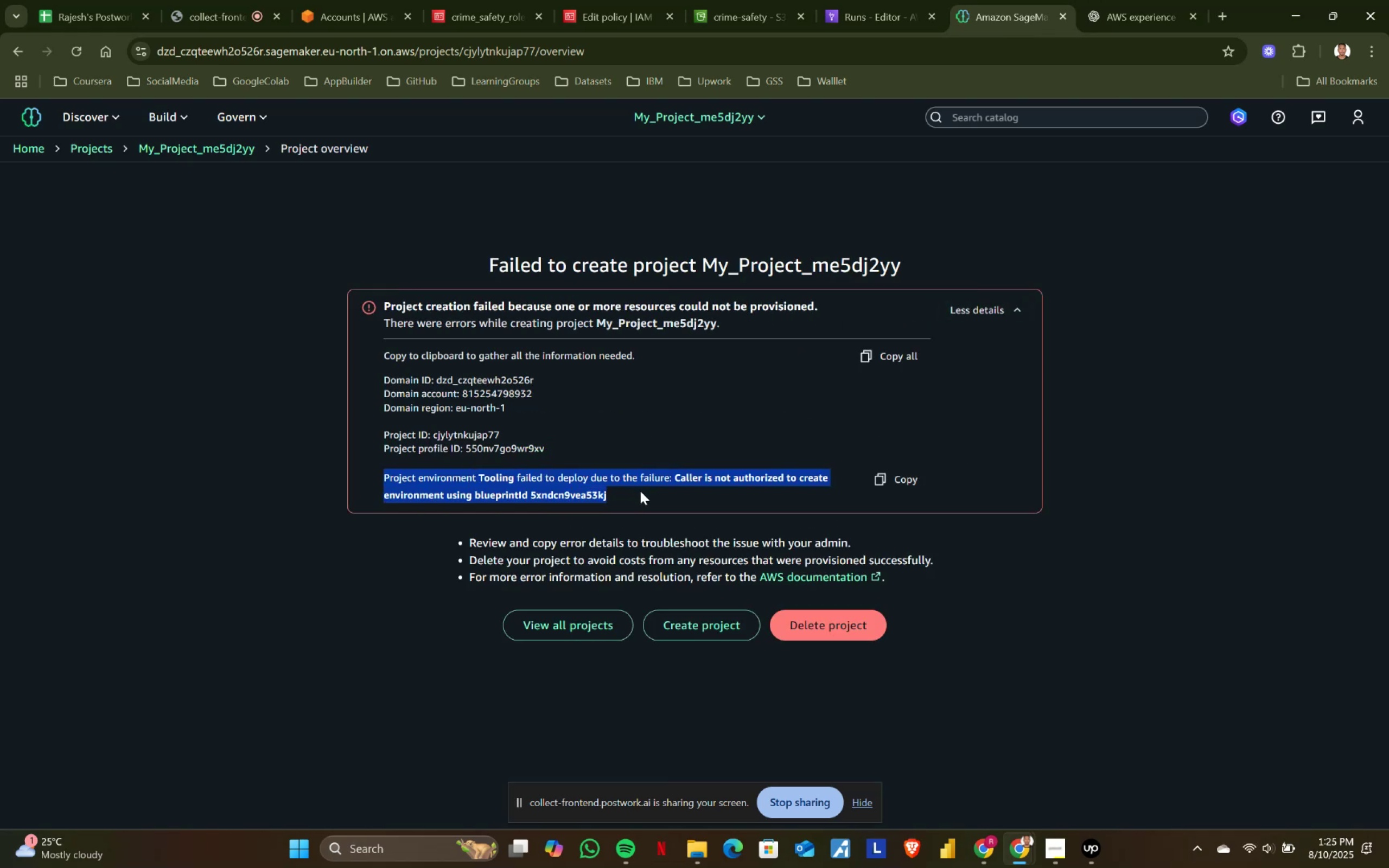 
key(Control+ControlLeft)
 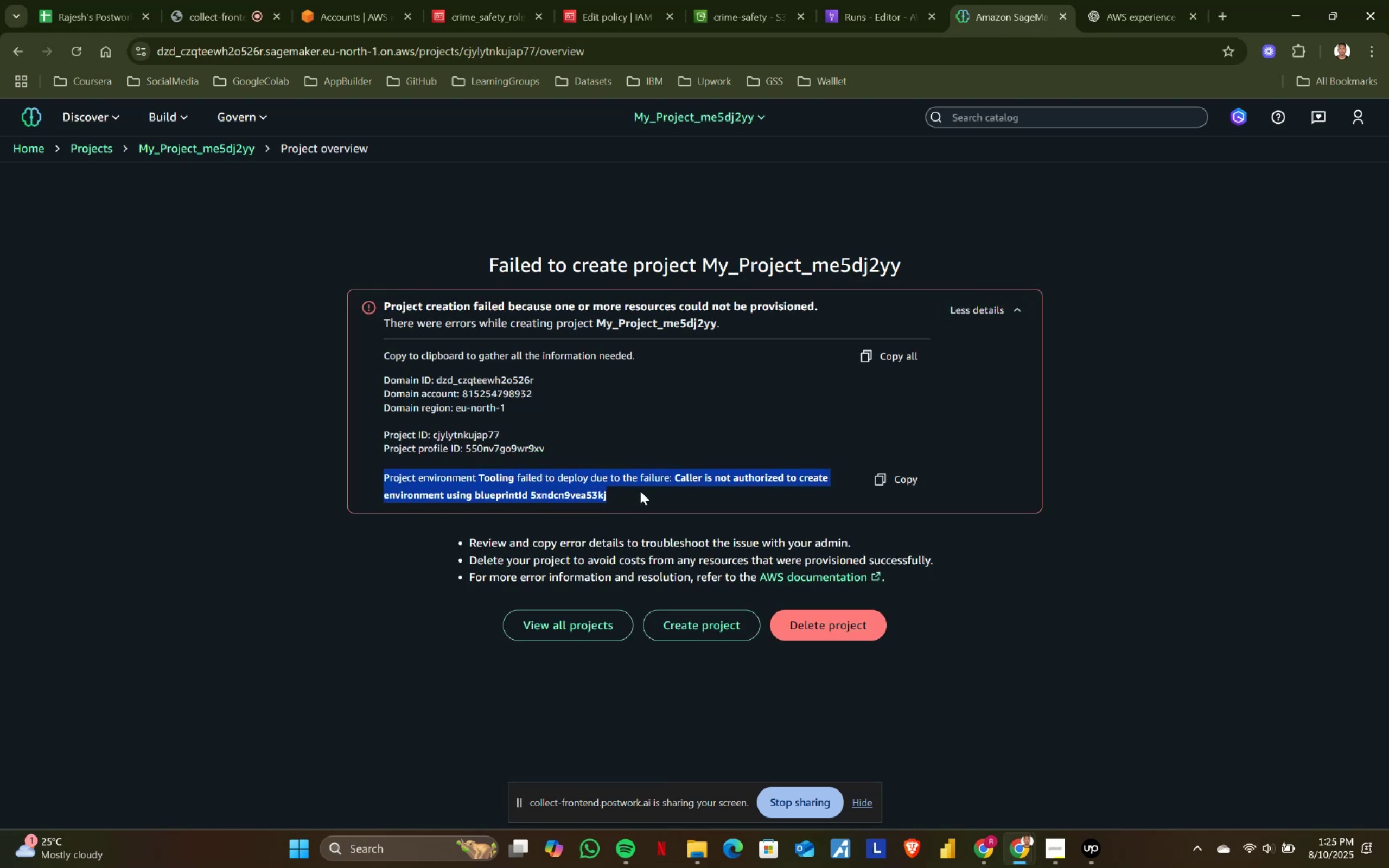 
key(Control+C)
 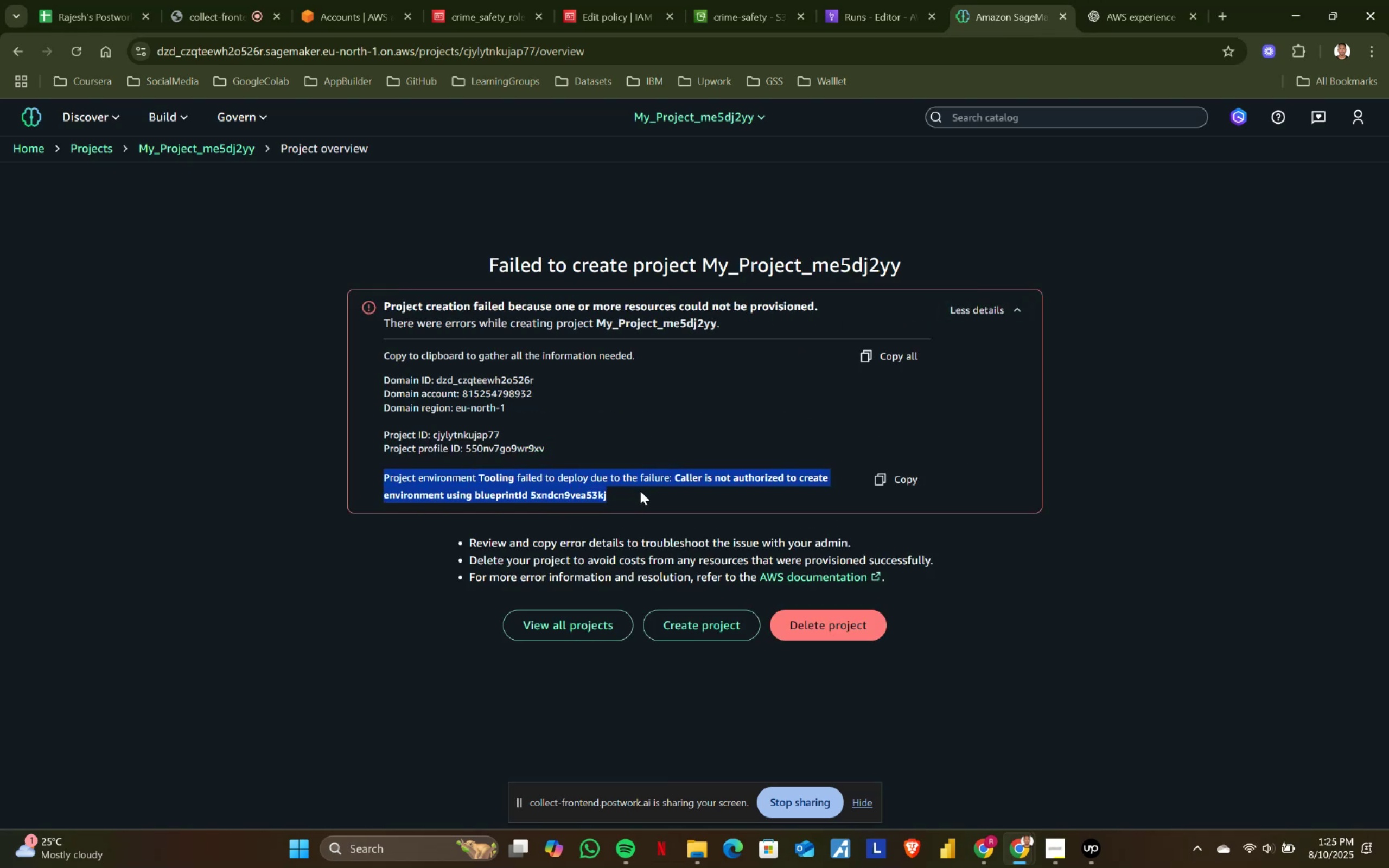 
key(Control+ControlLeft)
 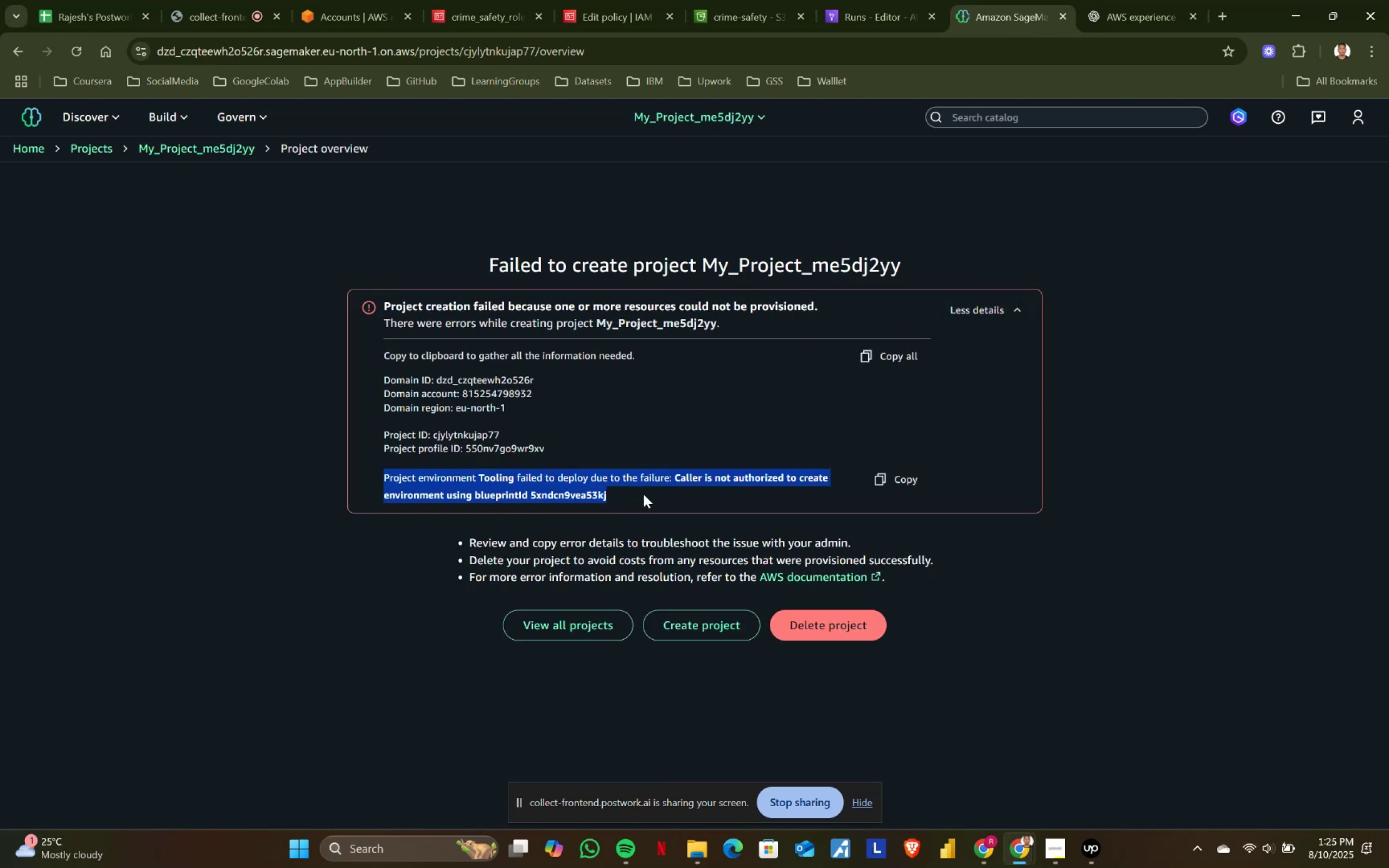 
key(Control+C)
 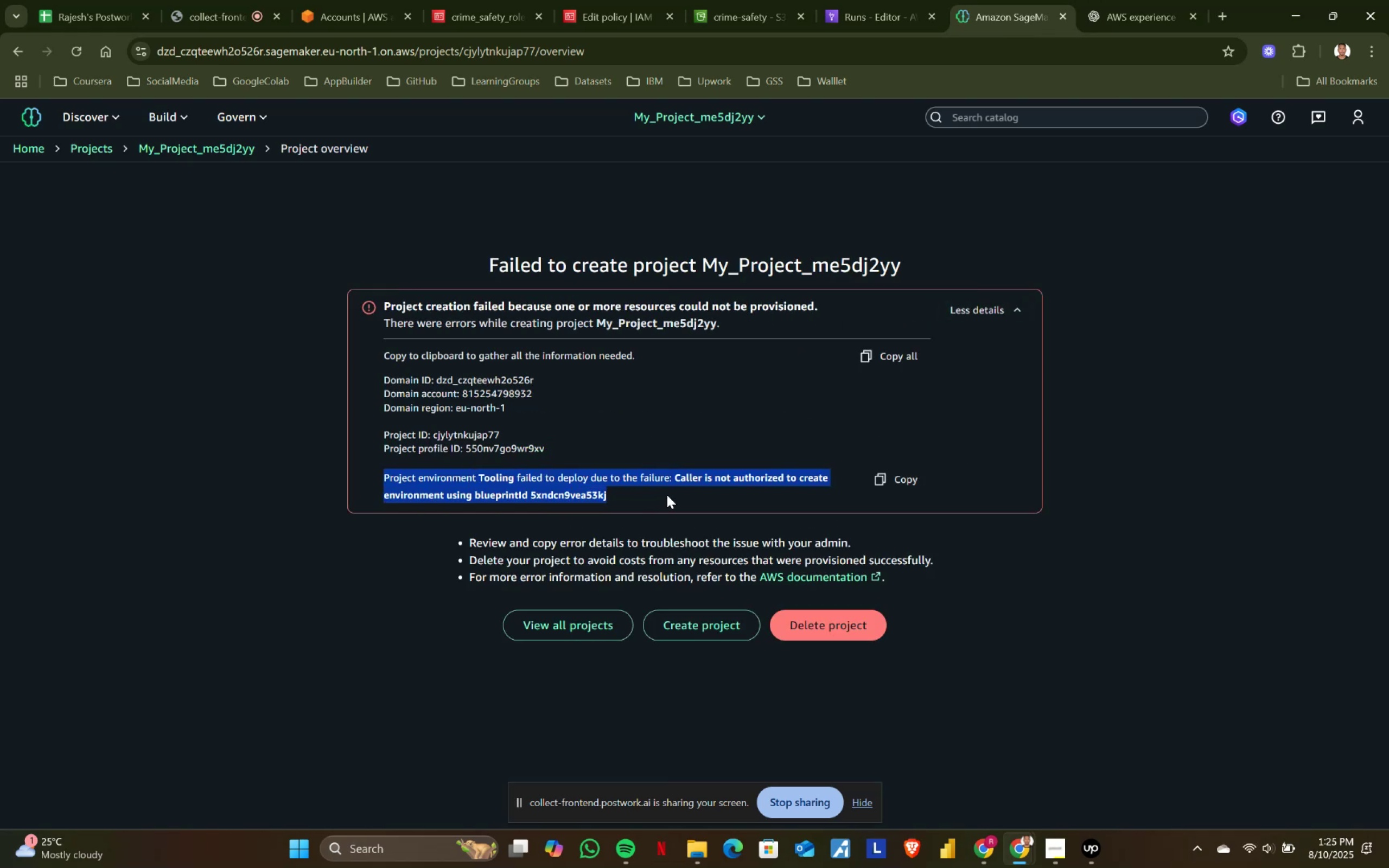 
key(Control+ControlLeft)
 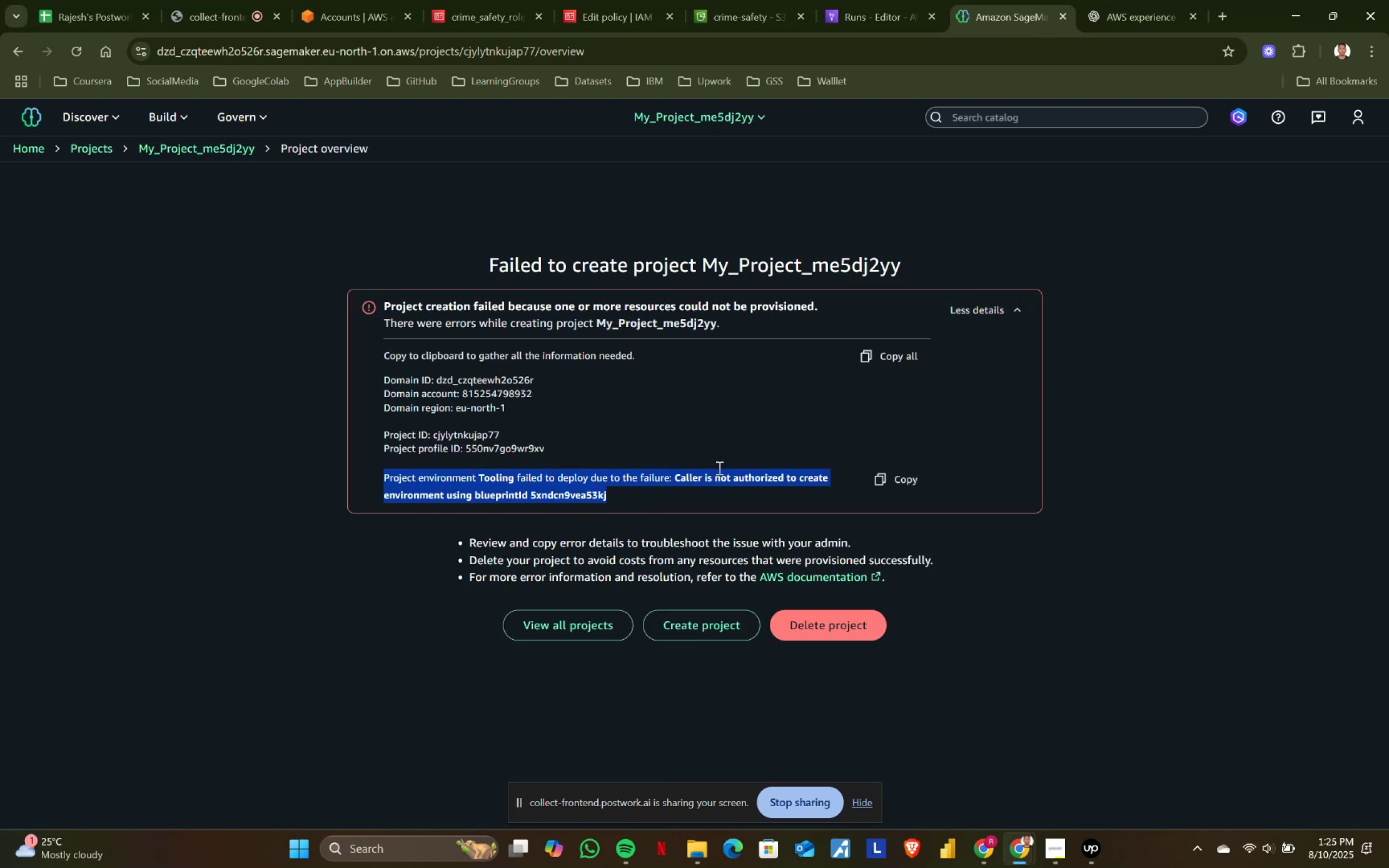 
key(Control+C)
 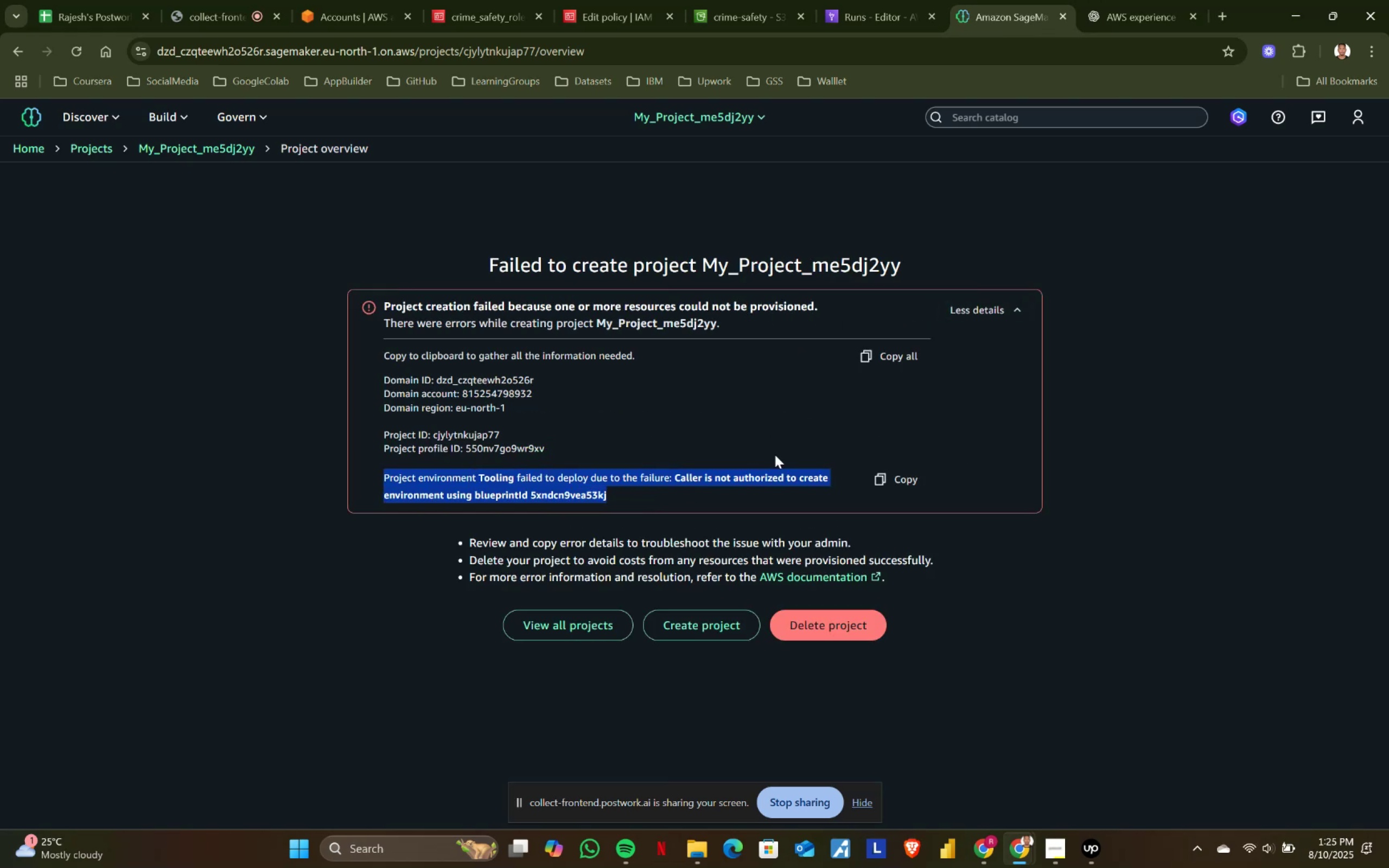 
key(Control+ControlLeft)
 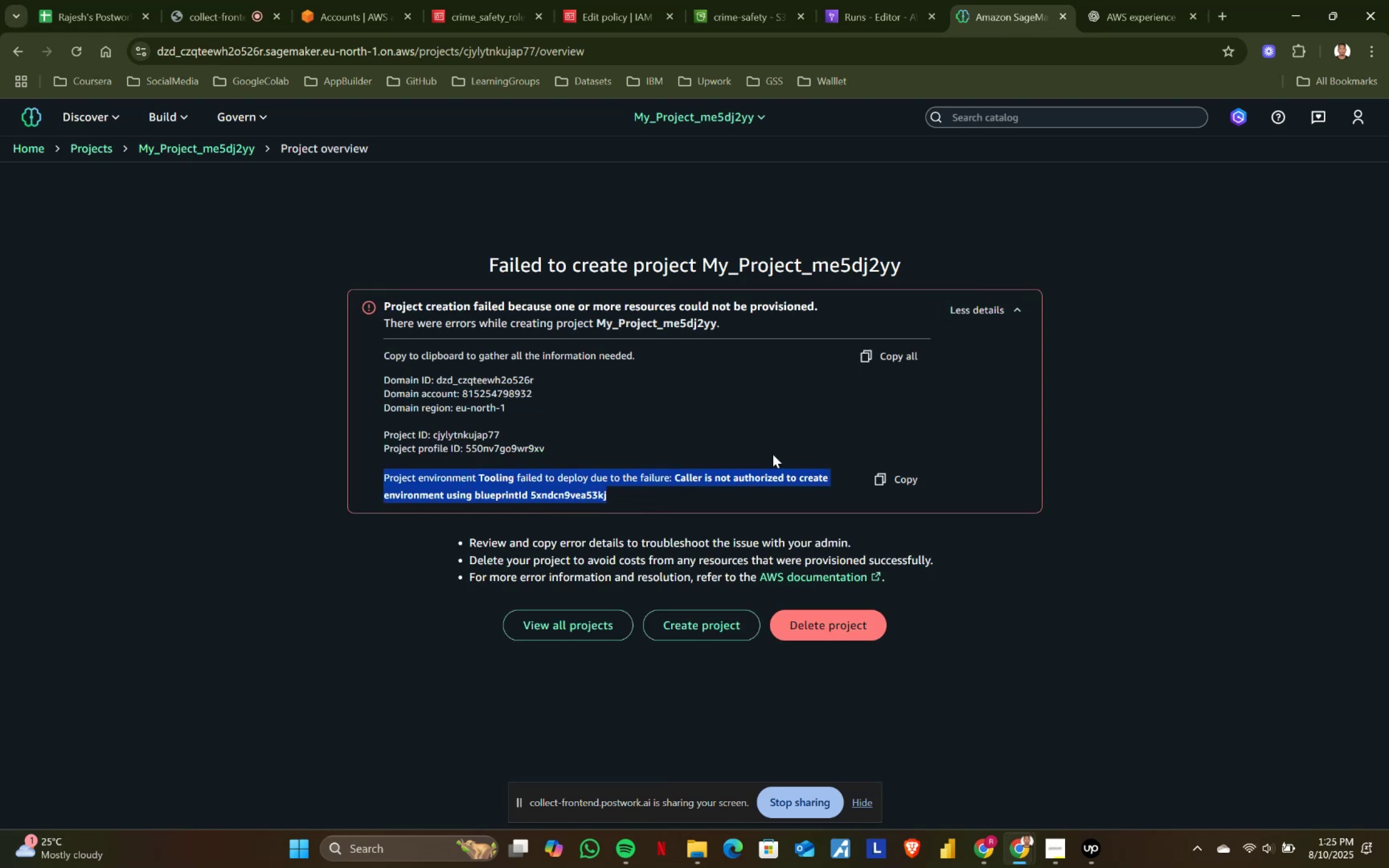 
key(Control+C)
 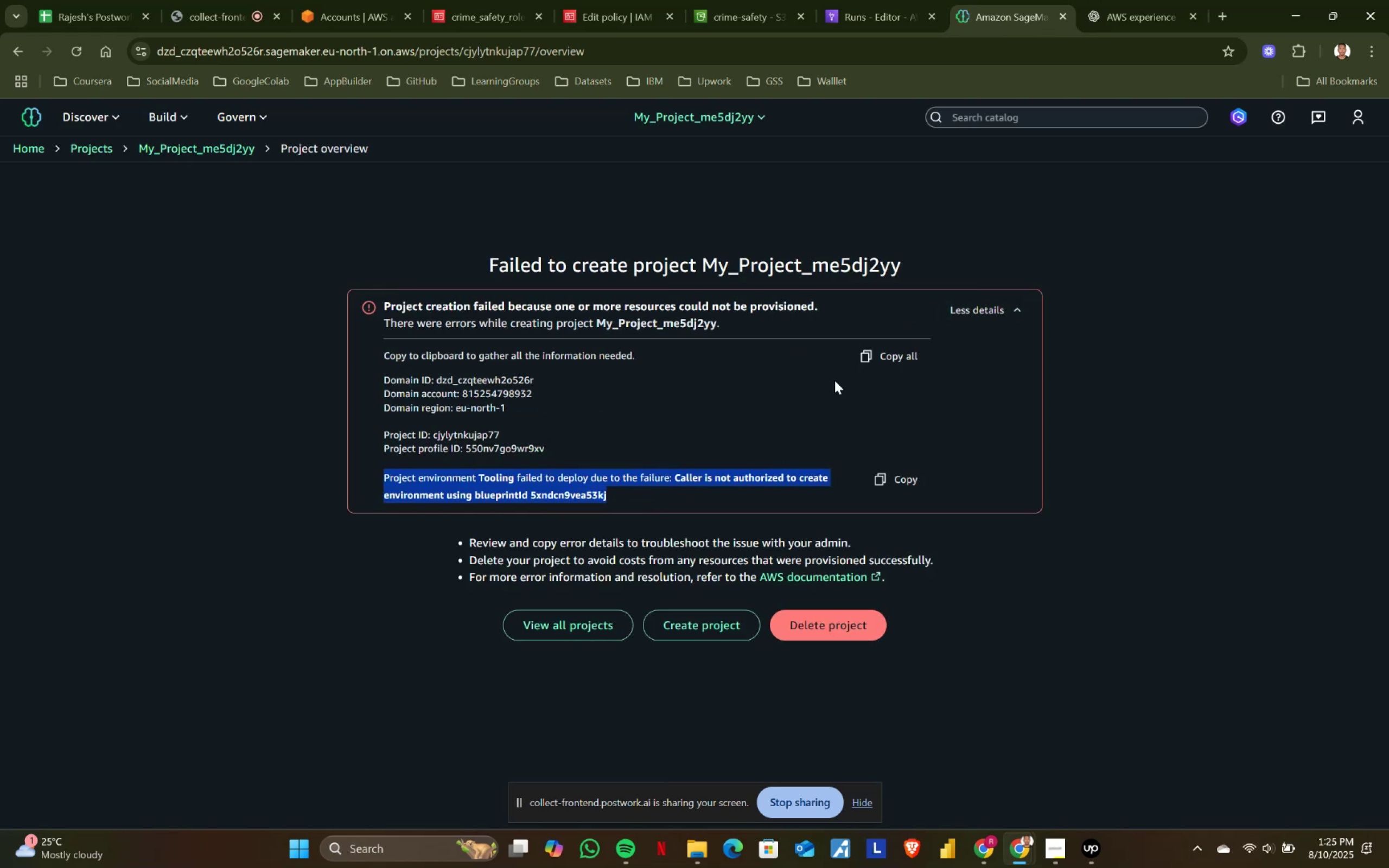 
key(Control+ControlLeft)
 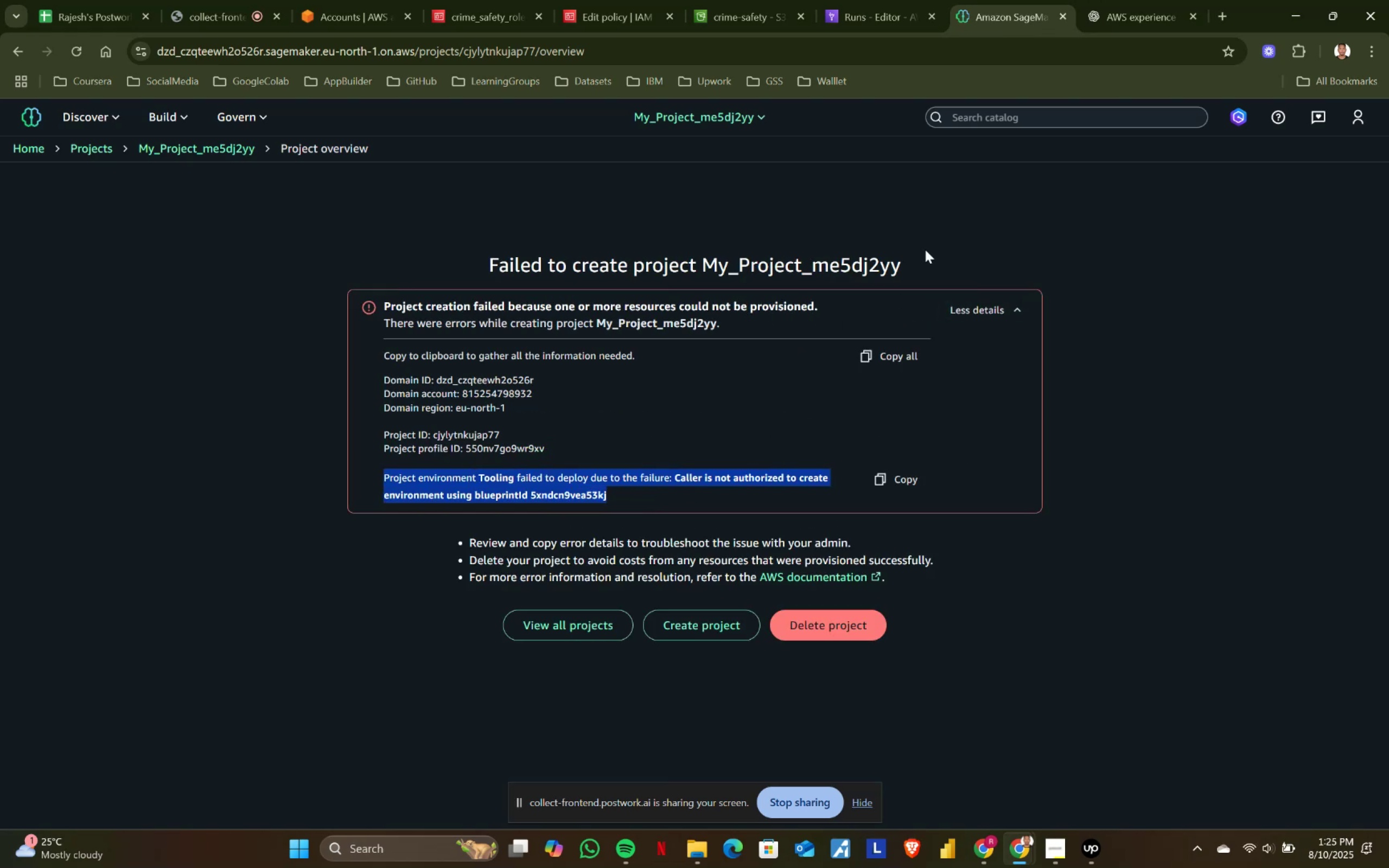 
key(Control+C)
 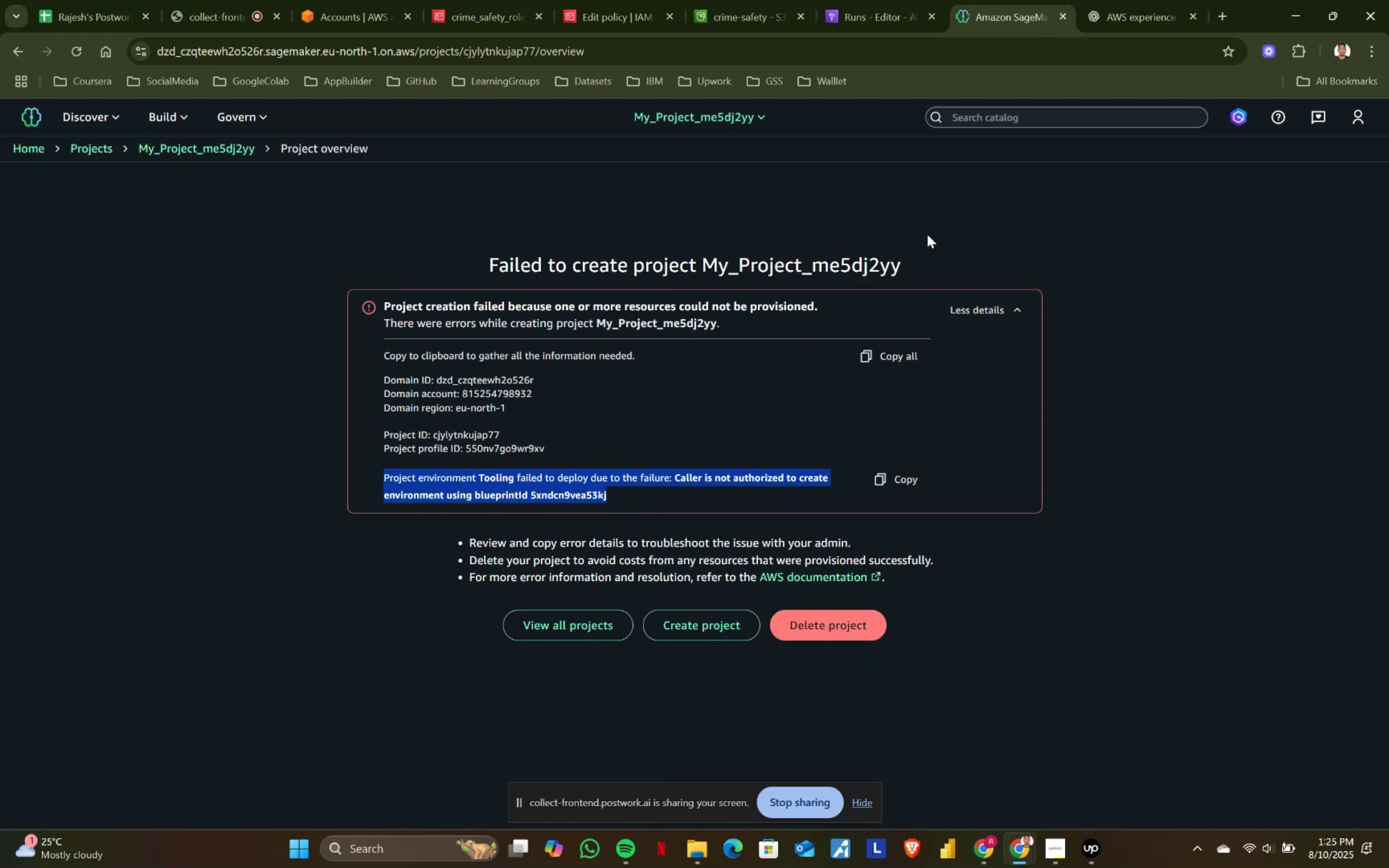 
key(Control+ControlLeft)
 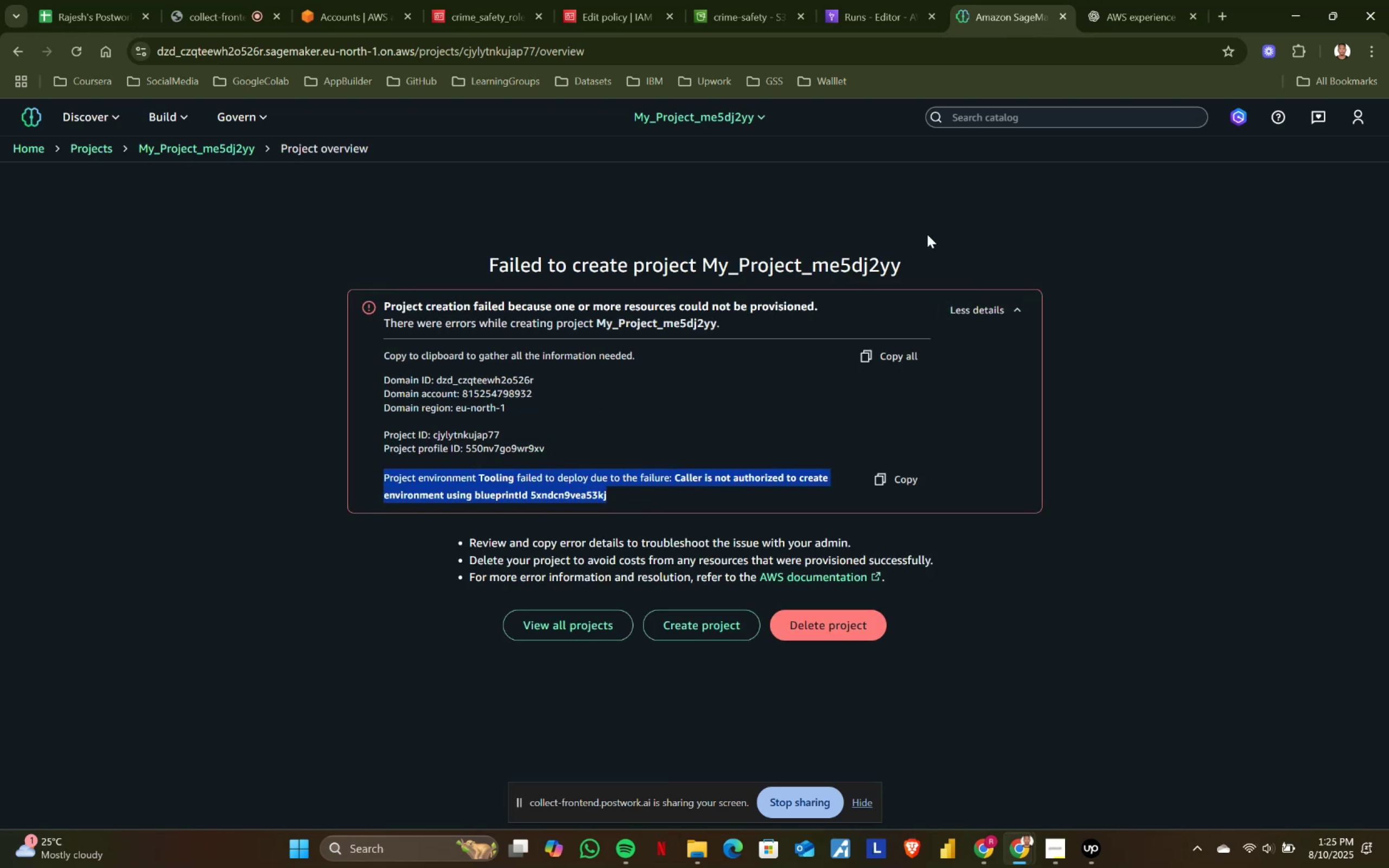 
key(Control+C)
 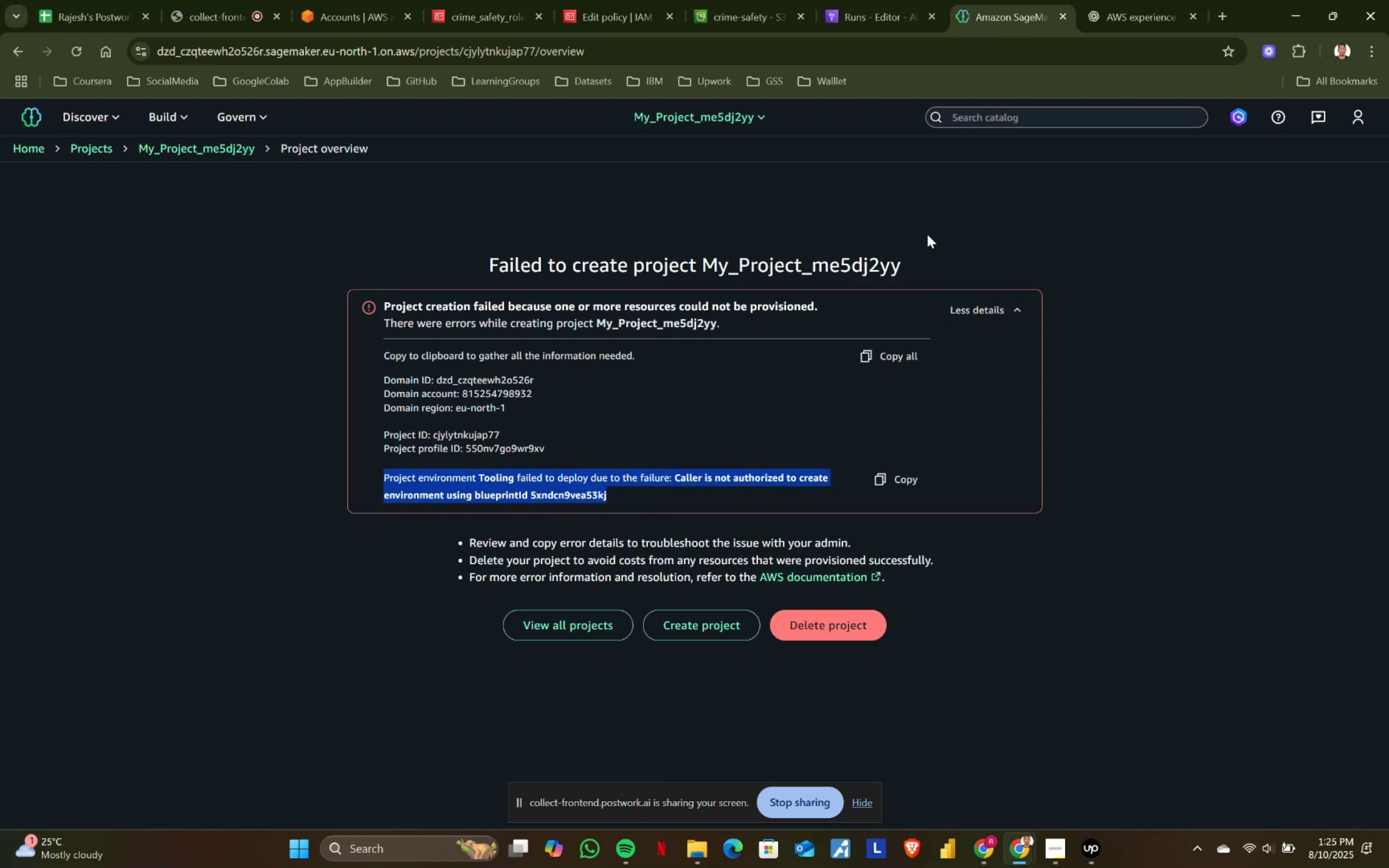 
key(Control+ControlLeft)
 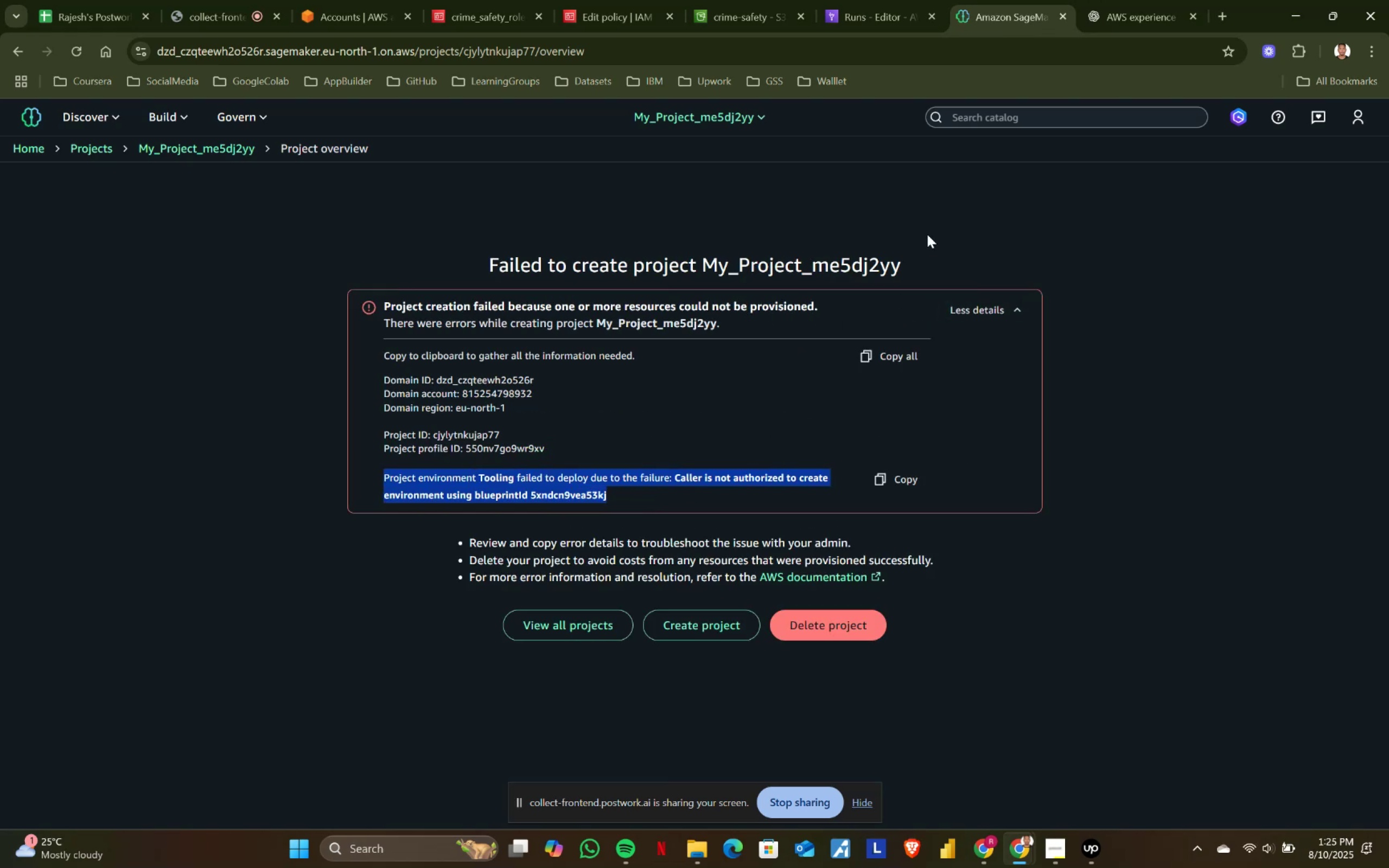 
key(Control+C)
 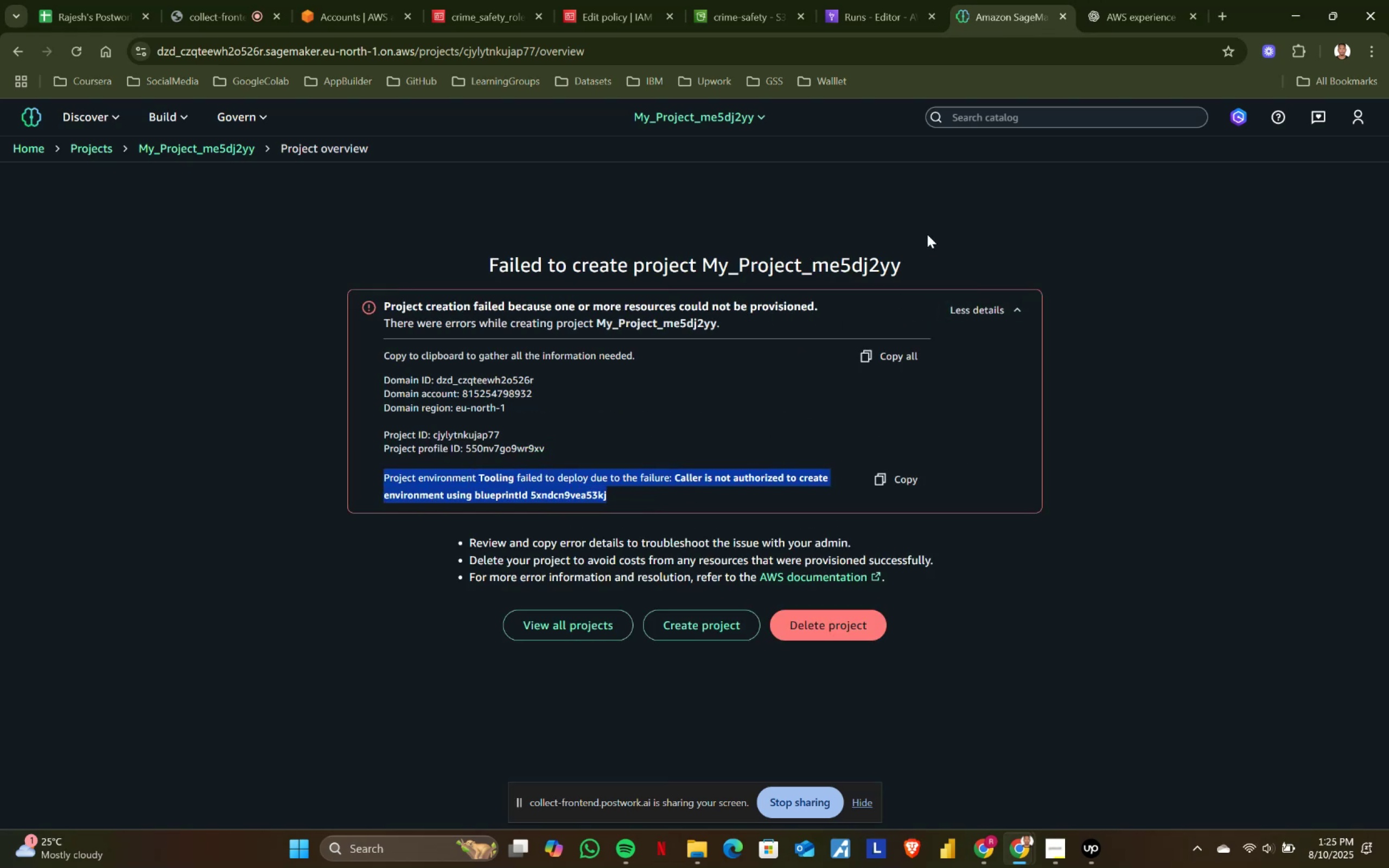 
key(Control+ControlLeft)
 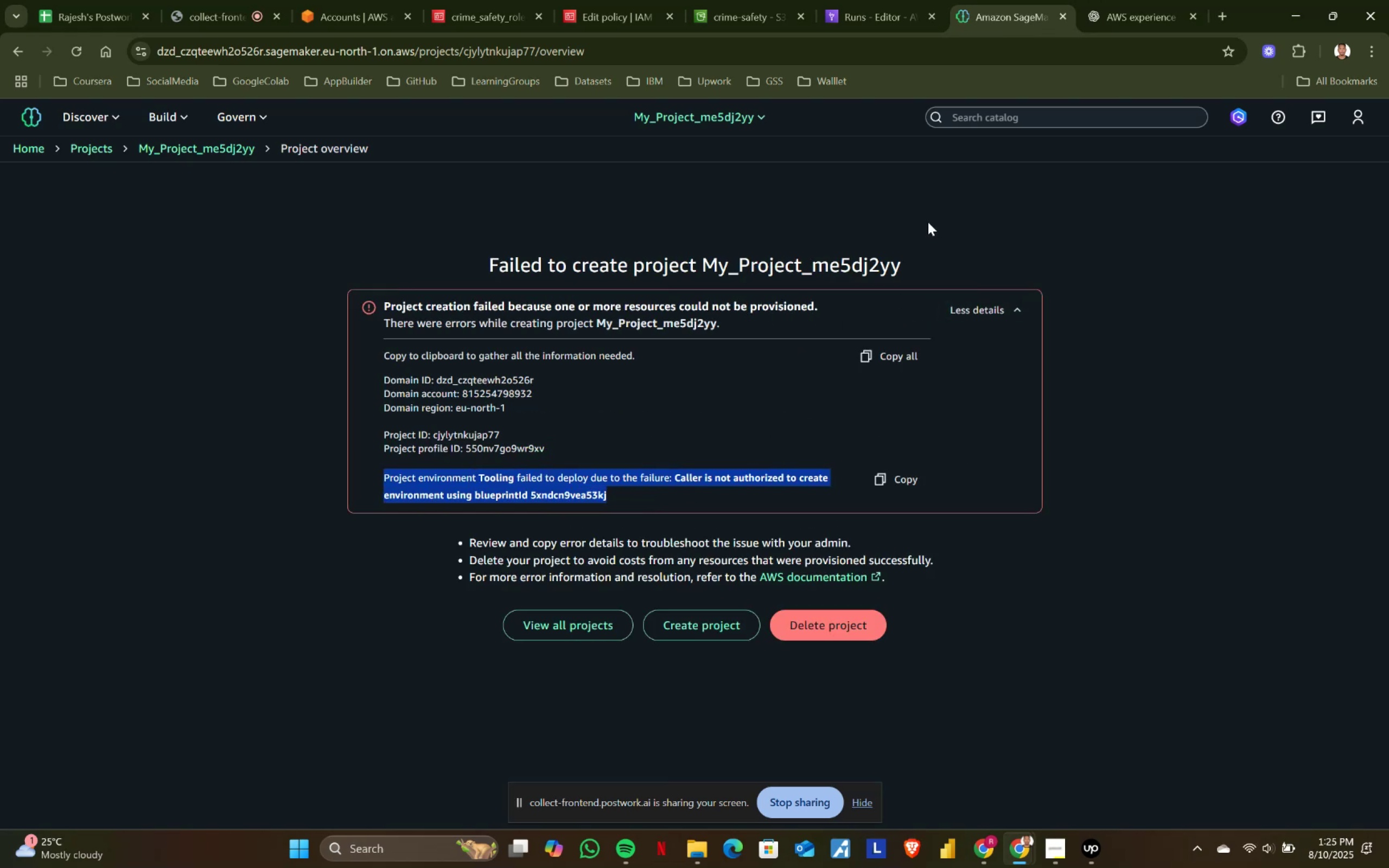 
key(Control+C)
 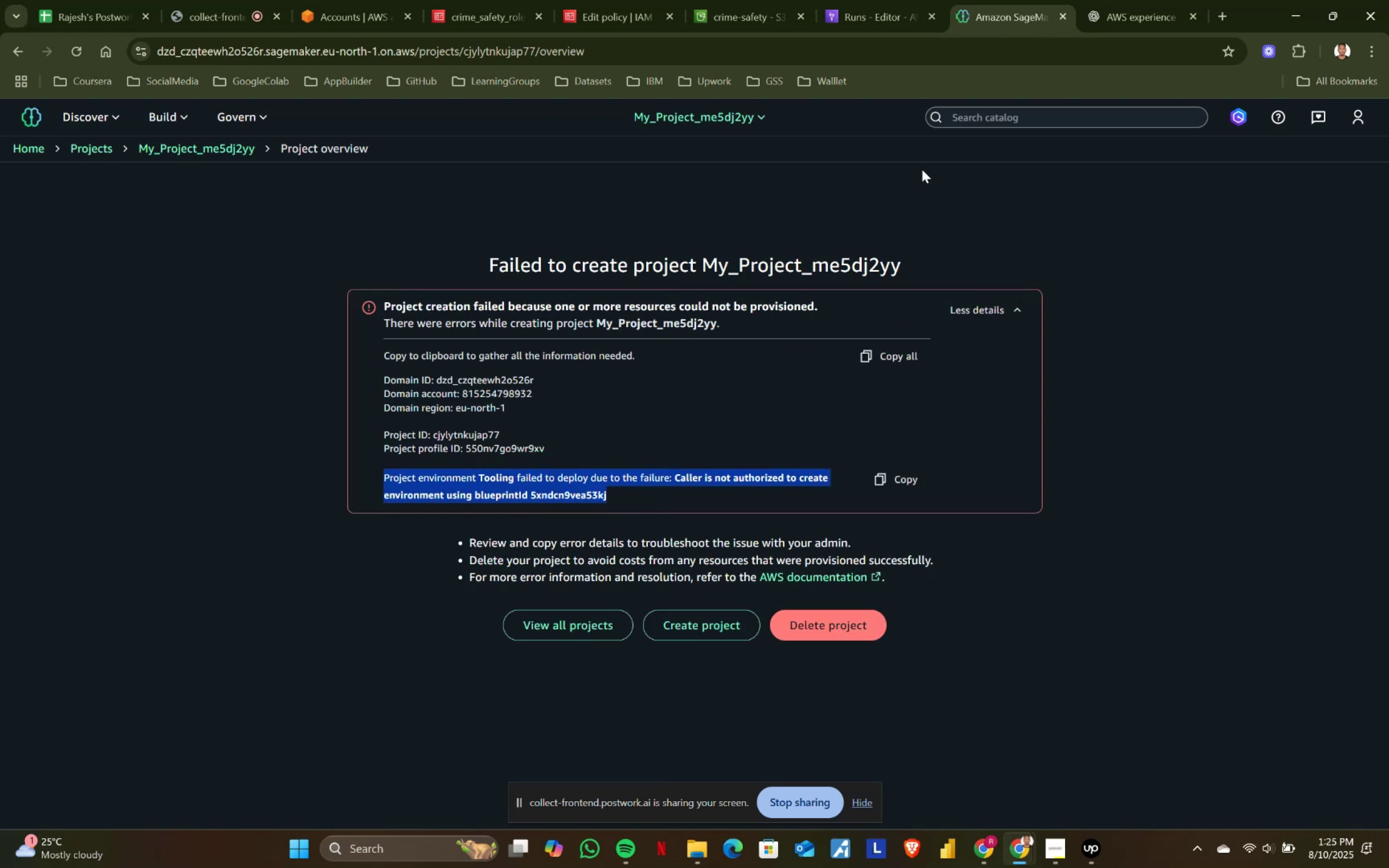 
key(Control+ControlLeft)
 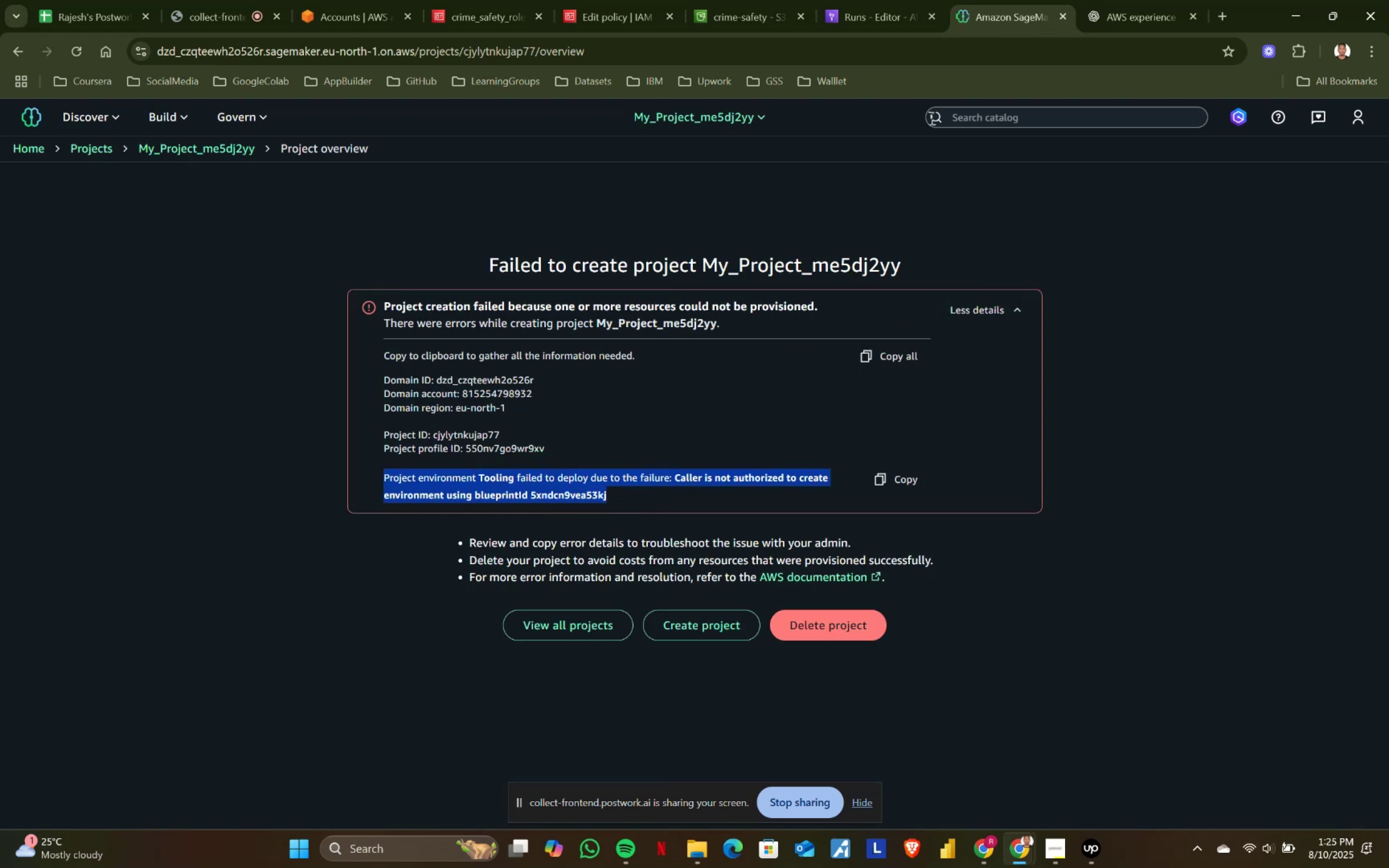 
key(Control+C)
 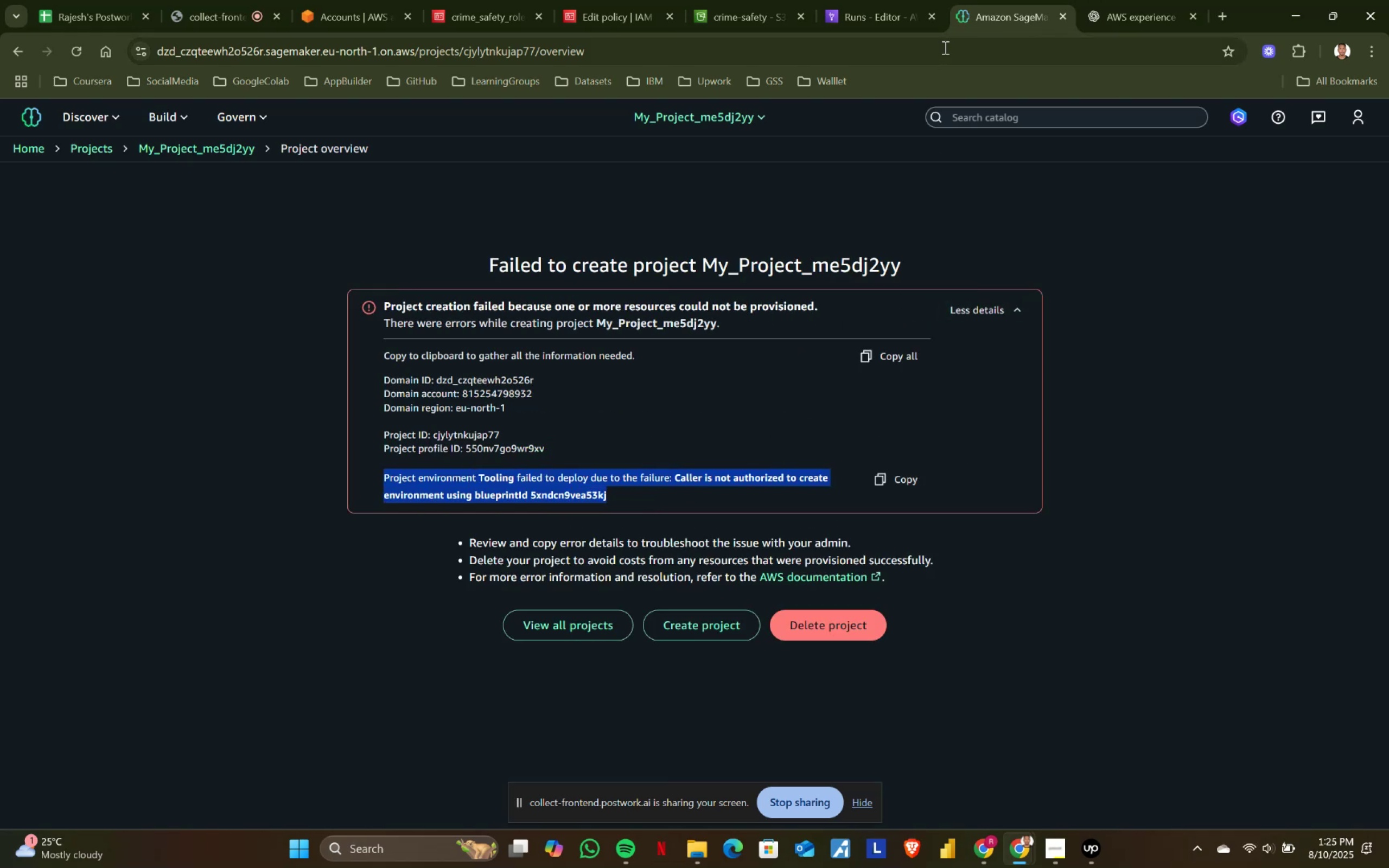 
key(Control+ControlLeft)
 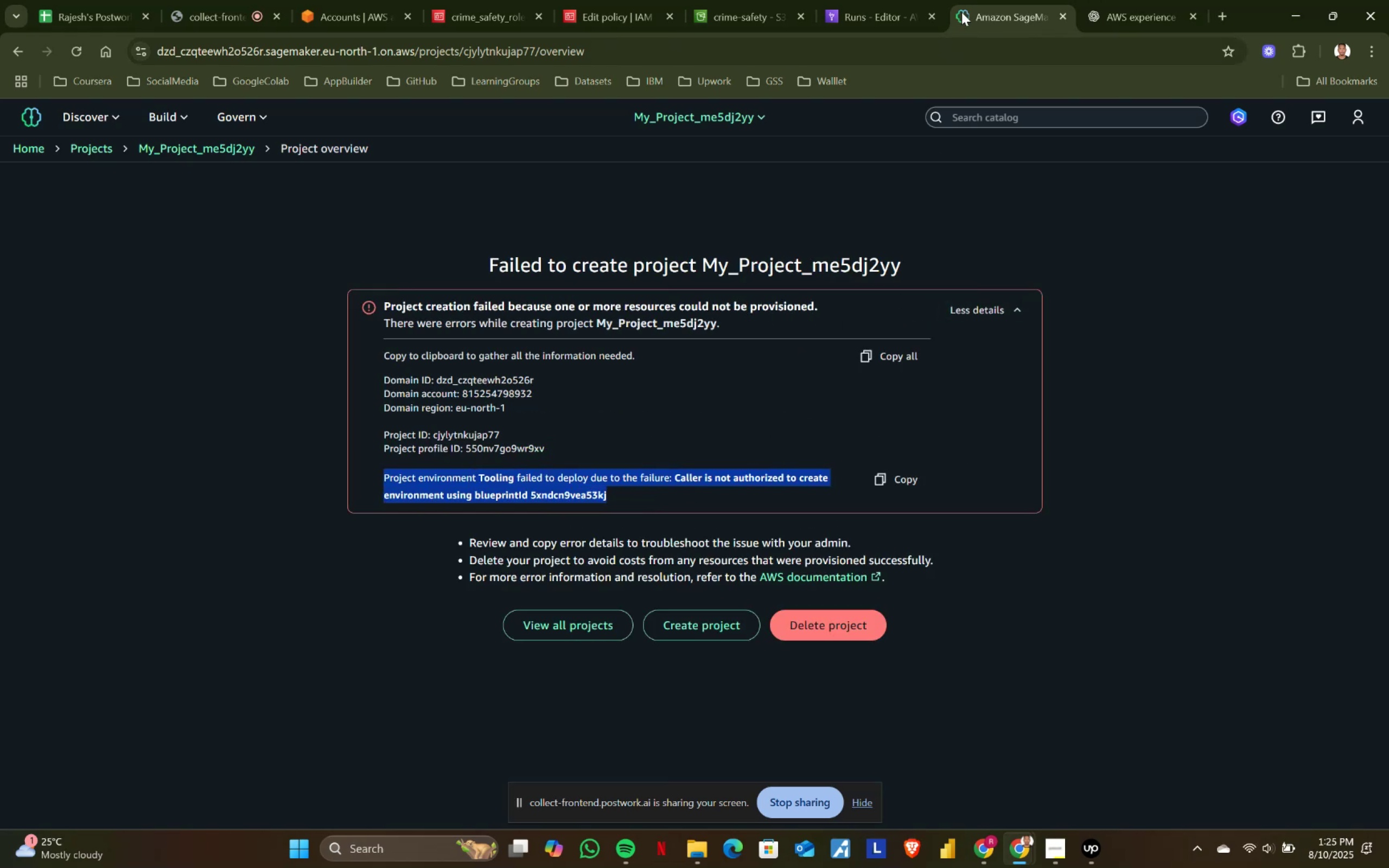 
key(Control+C)
 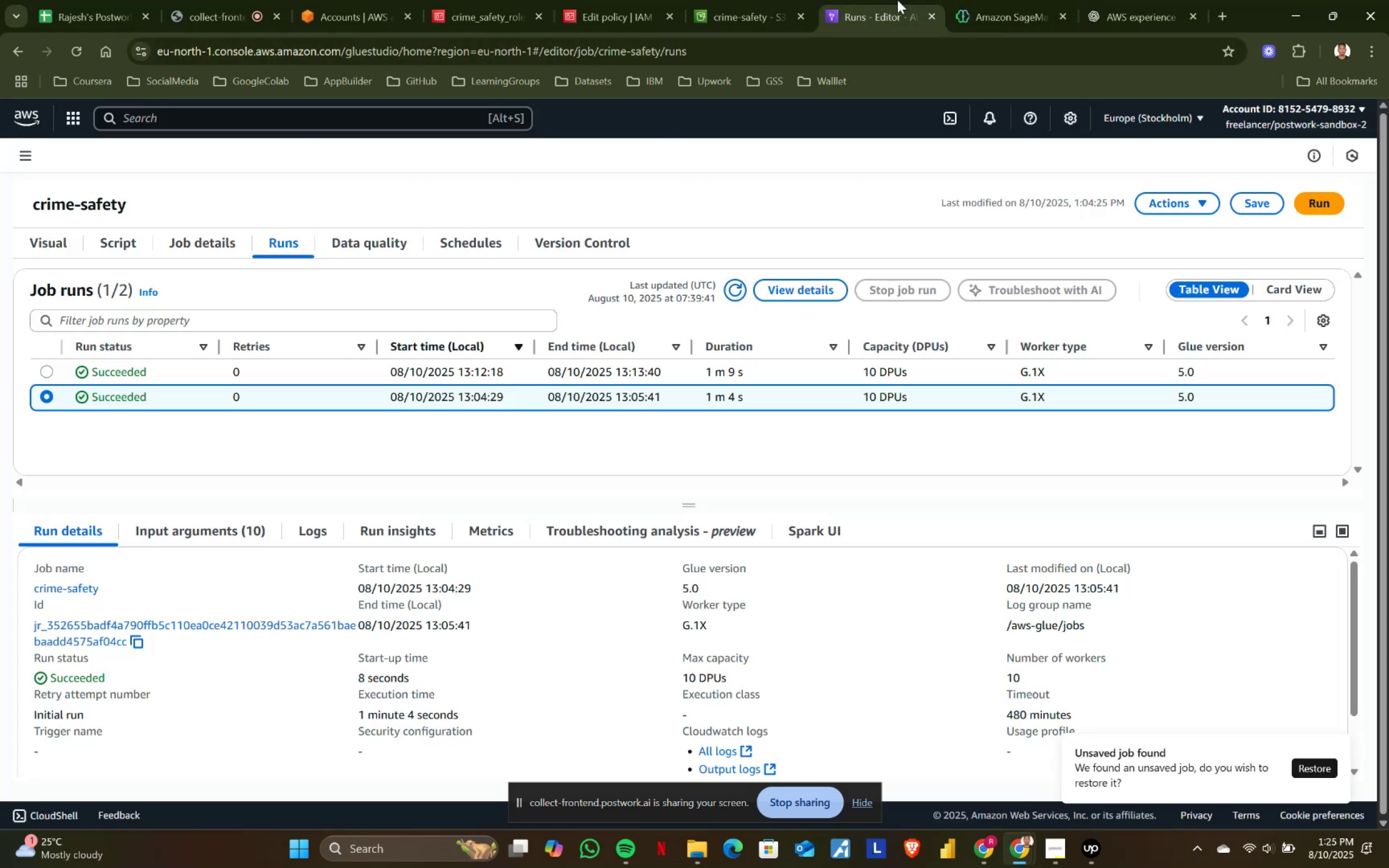 
double_click([1063, 0])
 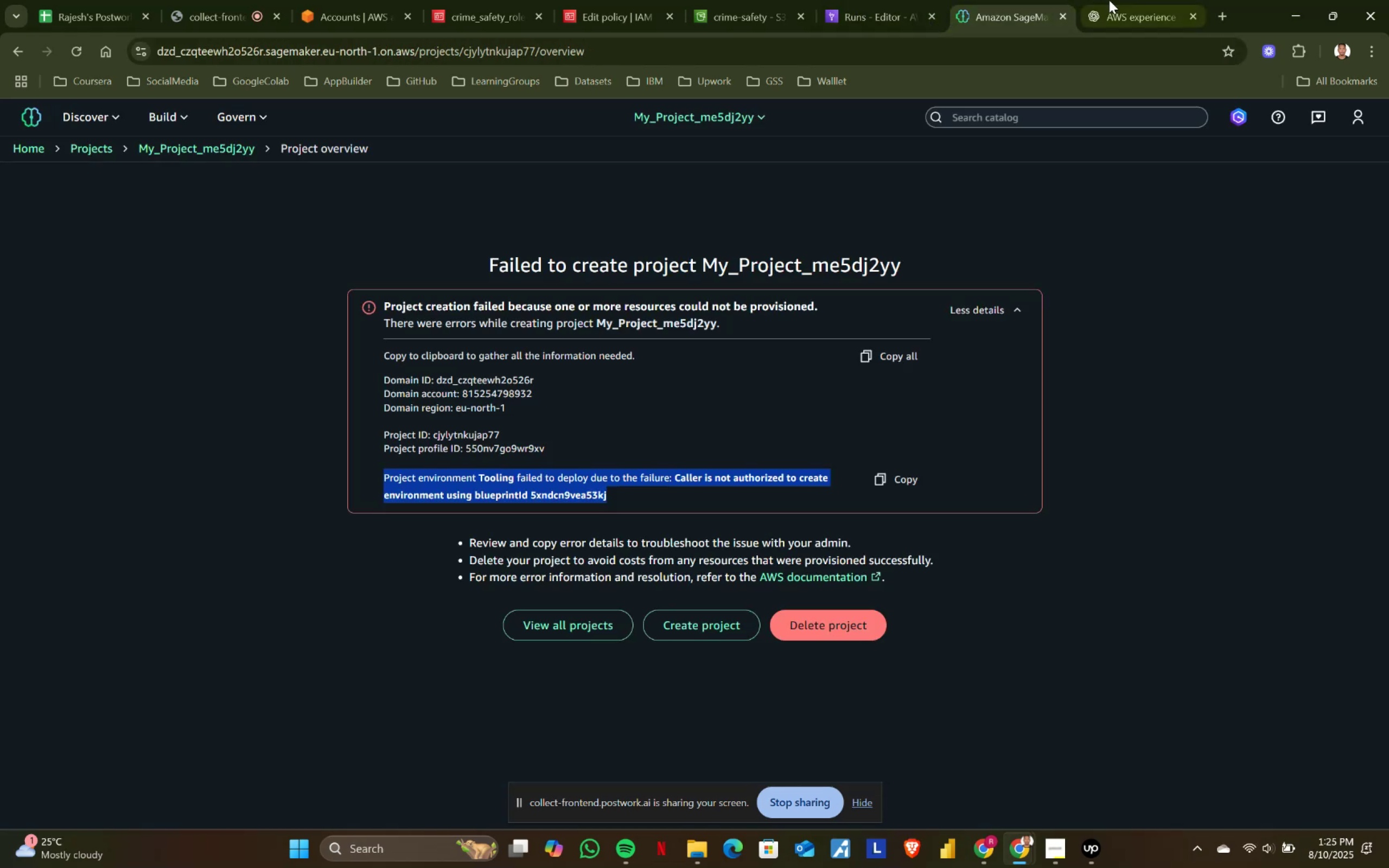 
triple_click([1110, 0])
 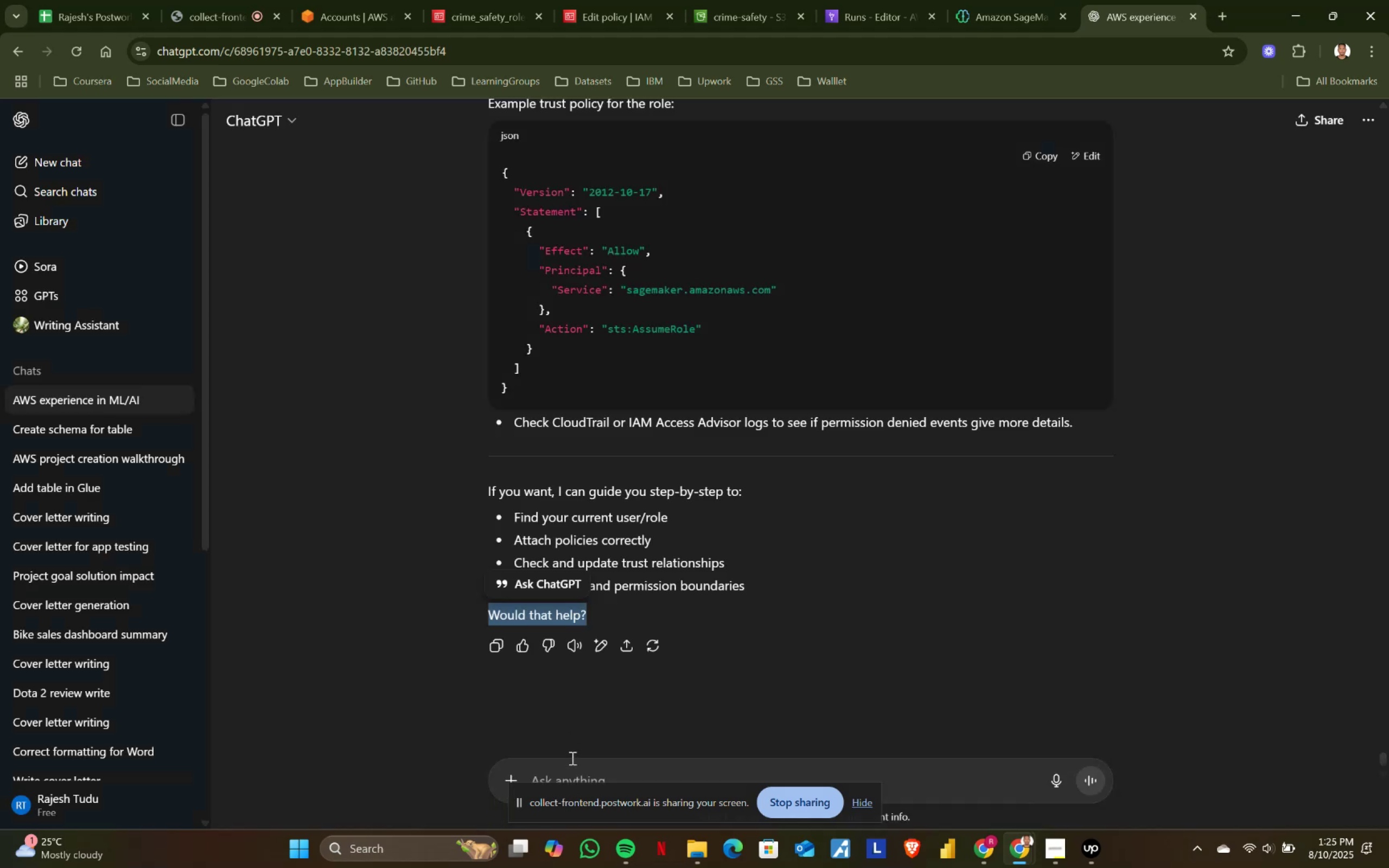 
left_click([552, 778])
 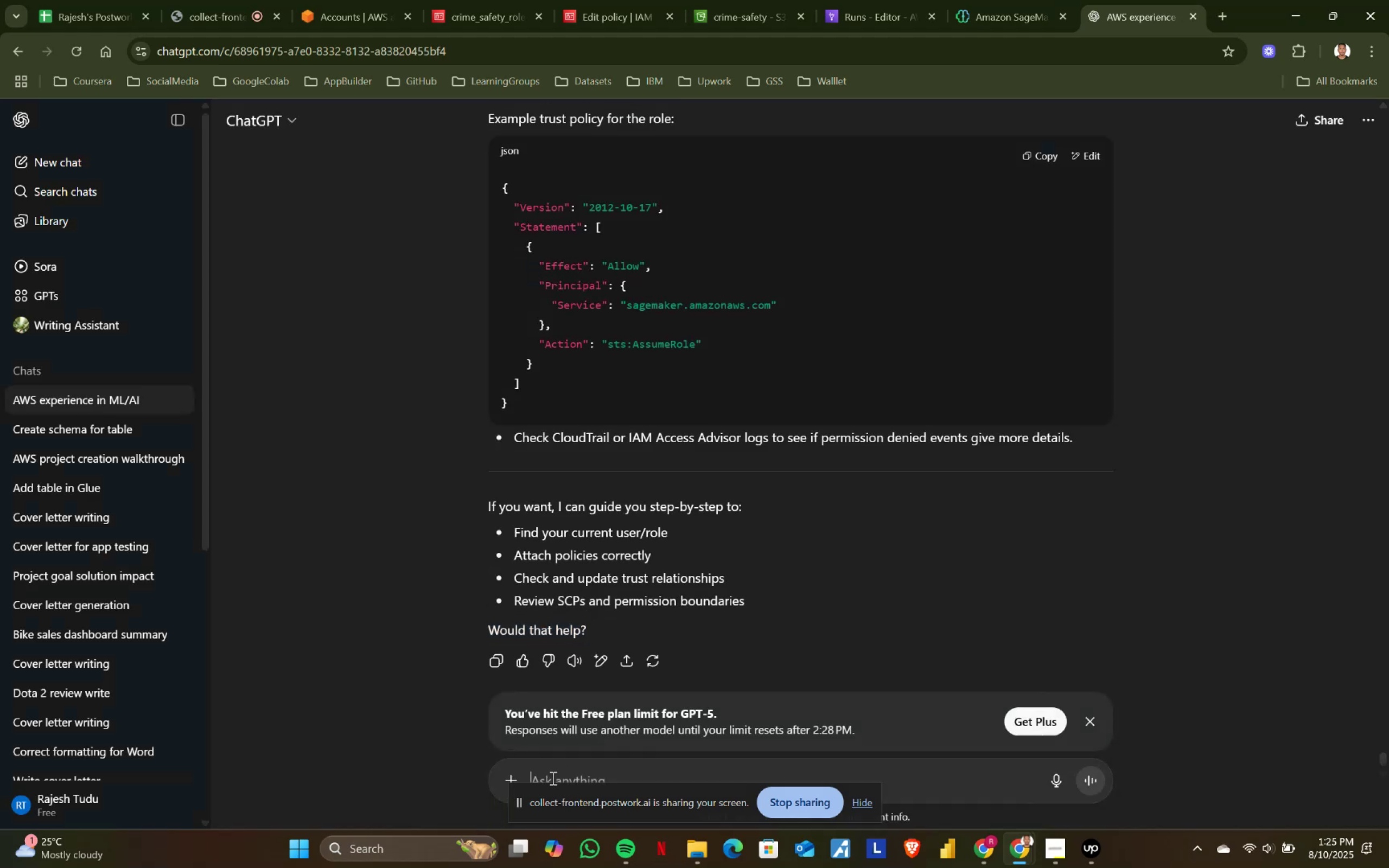 
key(Control+ControlLeft)
 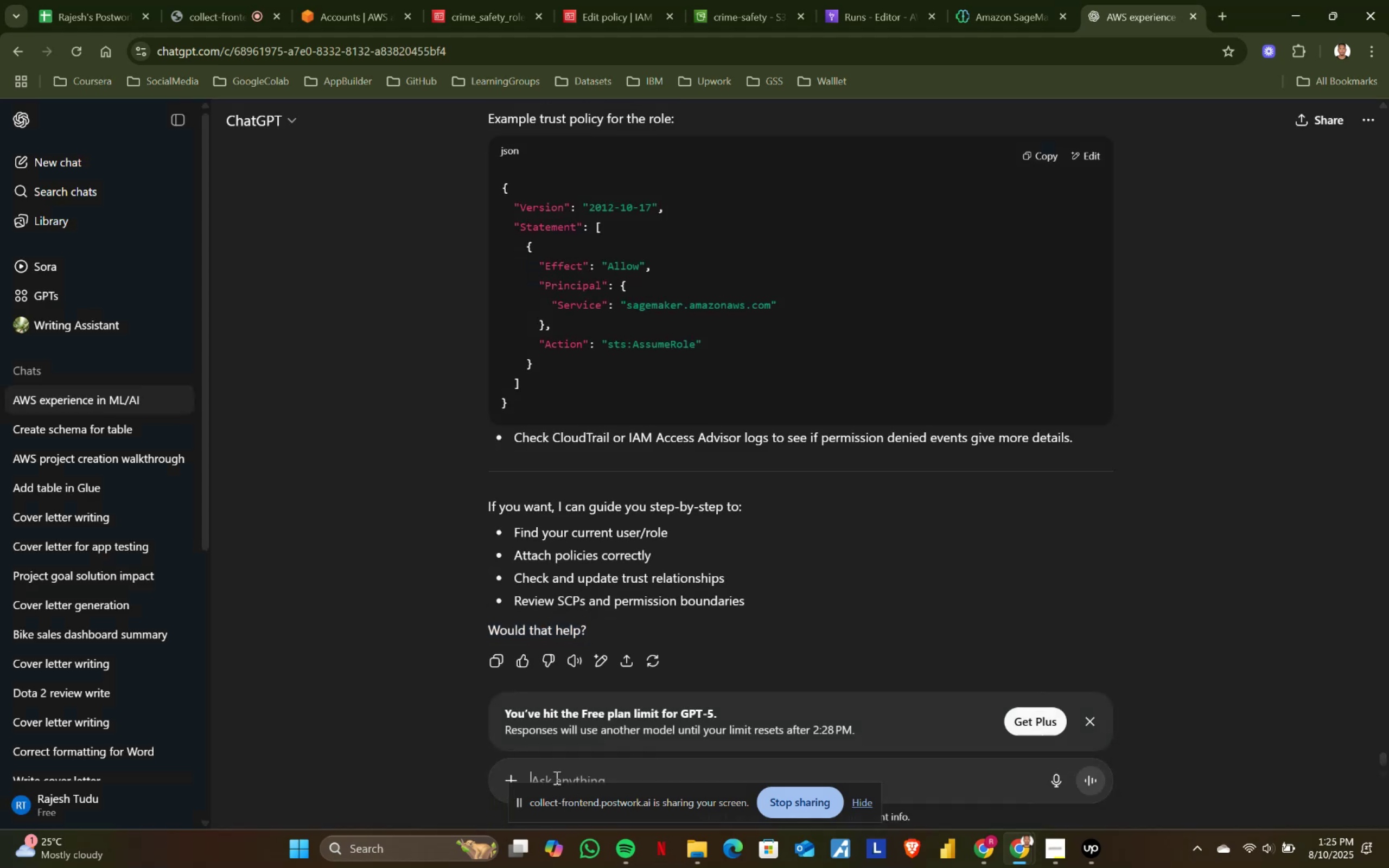 
key(Control+V)
 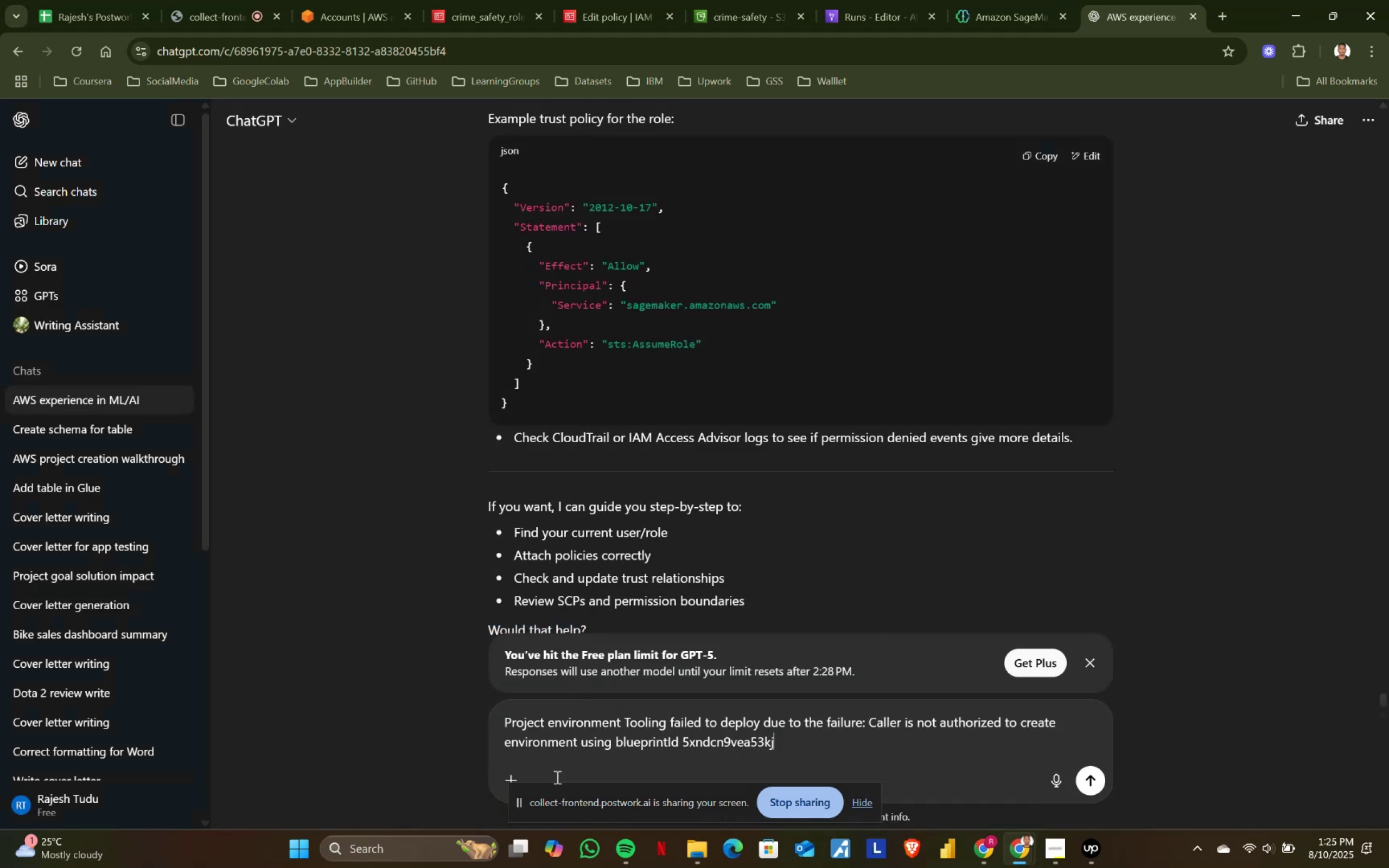 
key(Enter)
 